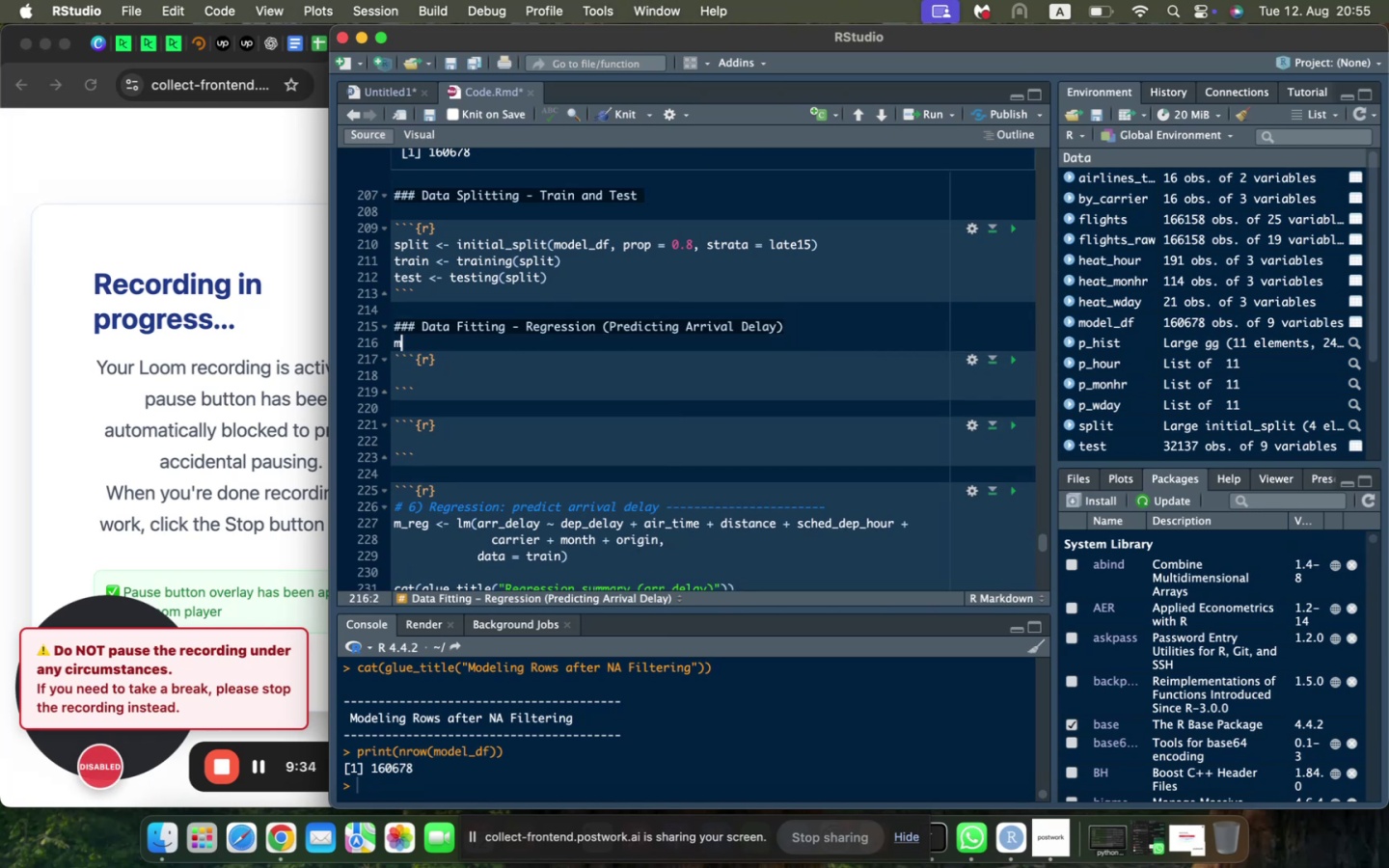 
key(Shift+ShiftLeft)
 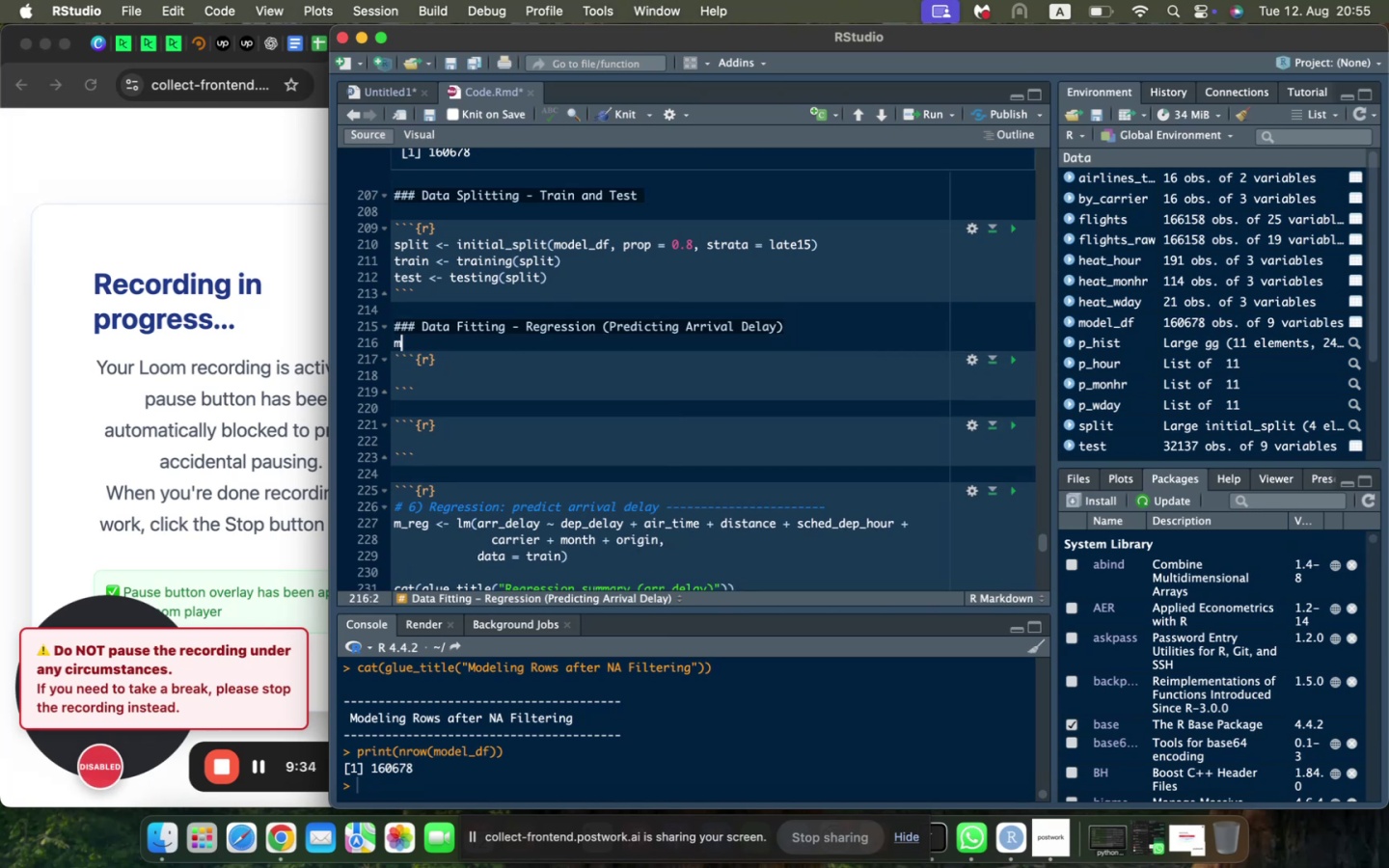 
key(Shift+Minus)
 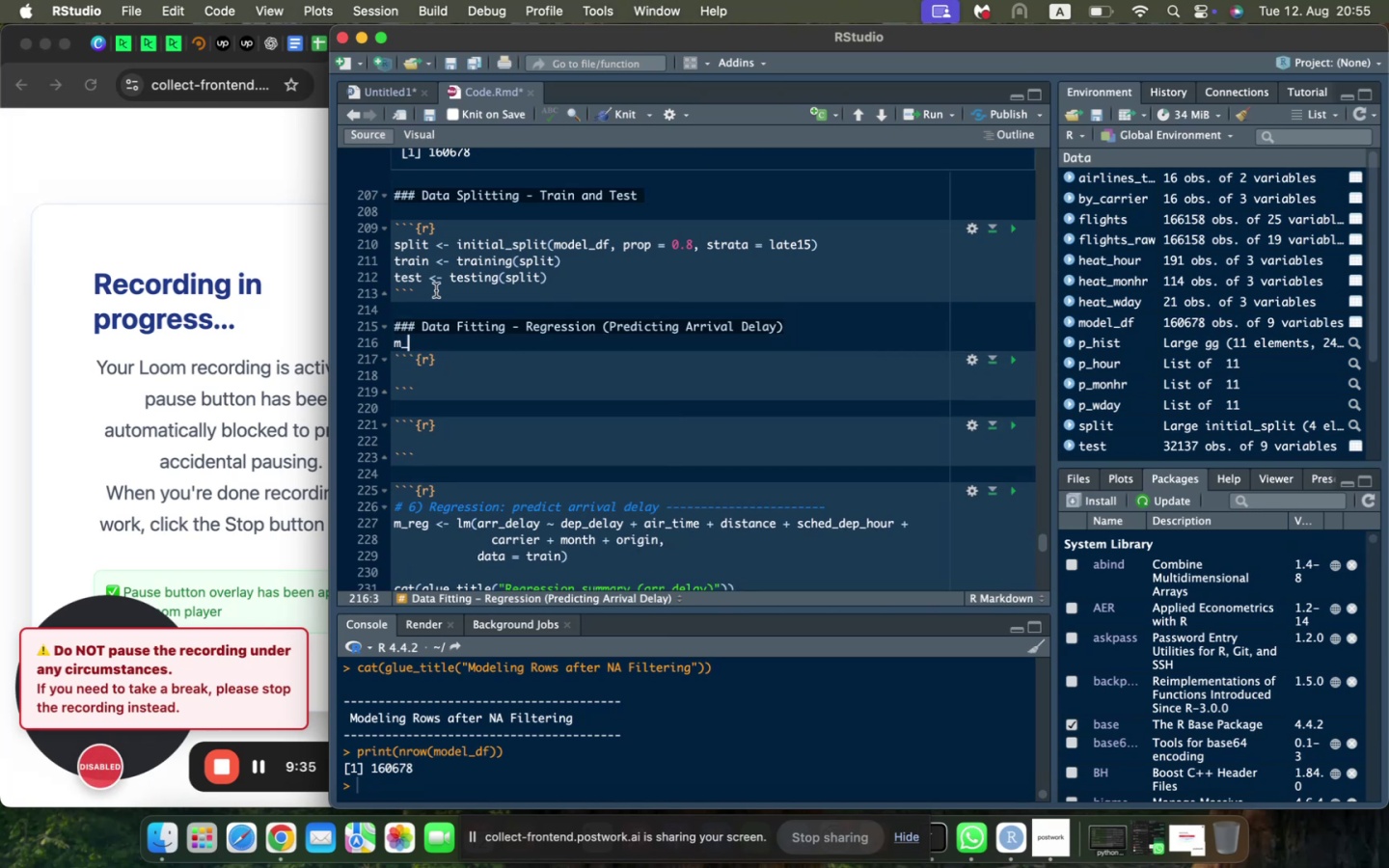 
key(Backspace)
 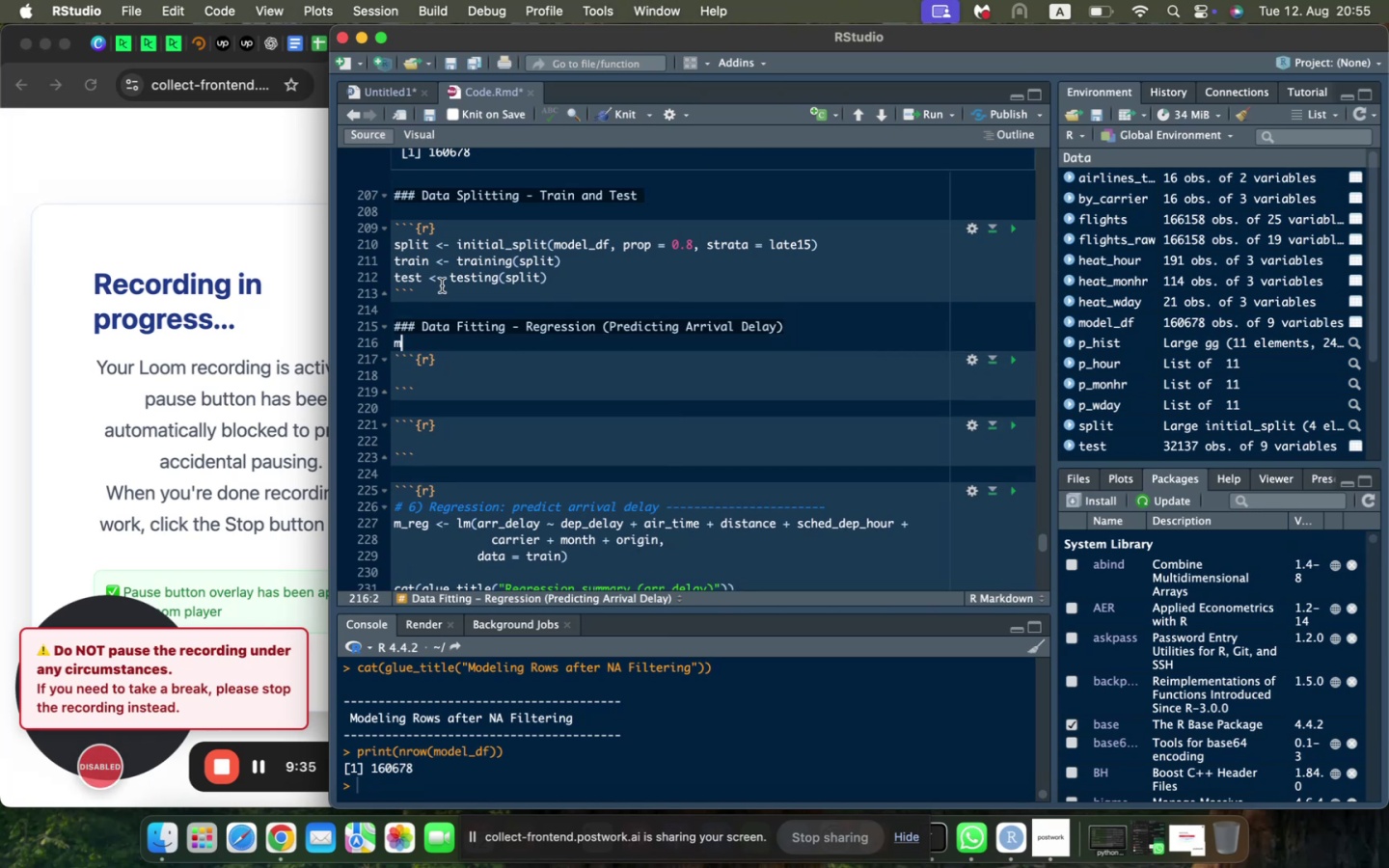 
key(Backspace)
 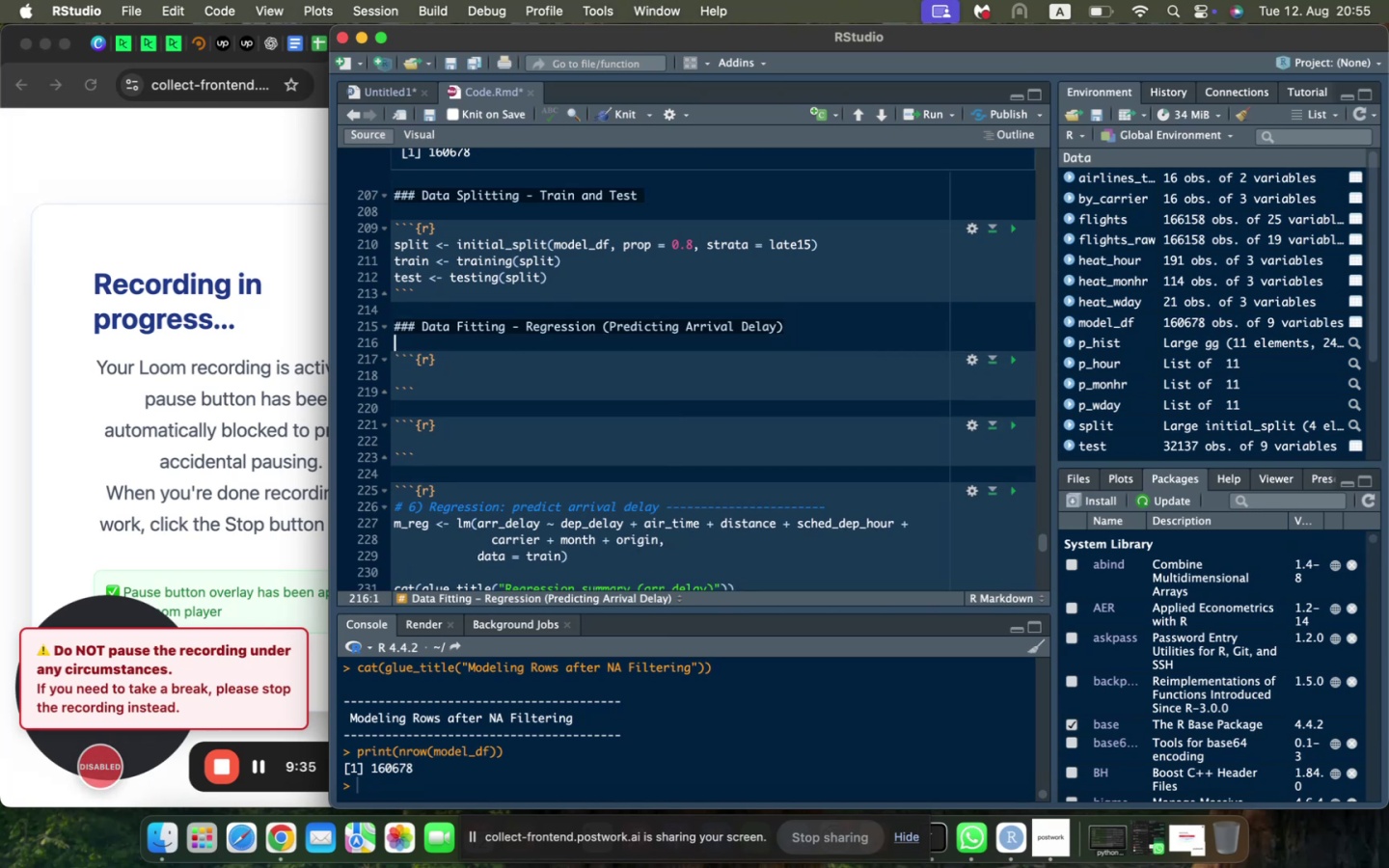 
key(ArrowDown)
 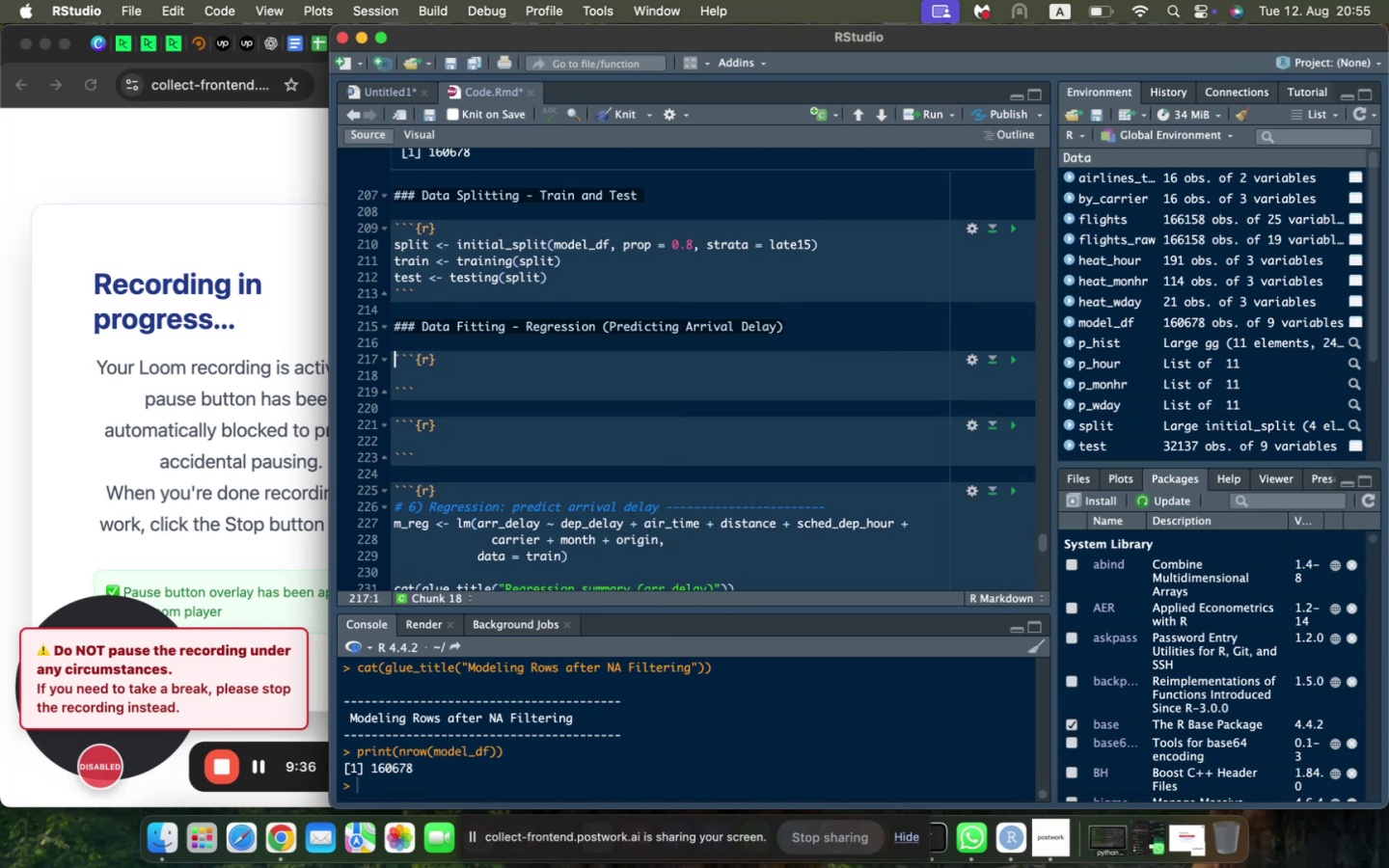 
key(ArrowDown)
 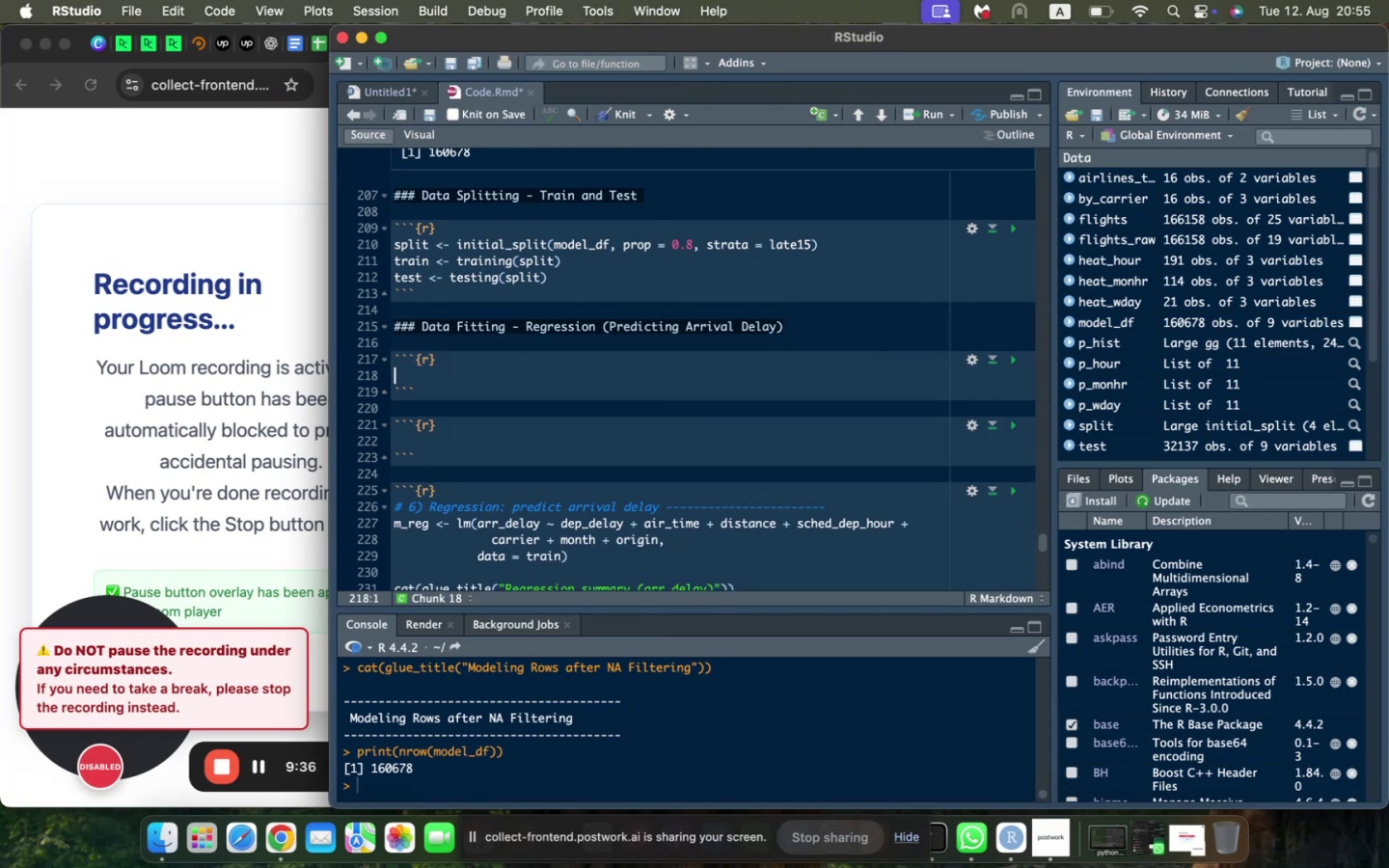 
type(m_reg <- lm(arr_delay ~ delay_)
key(Backspace)
key(Backspace)
key(Backspace)
key(Backspace)
type(p_delay + air_time + distance + sched_dep_hour + carrier + month + origin, daa)
key(Backspace)
type(ta = train)
 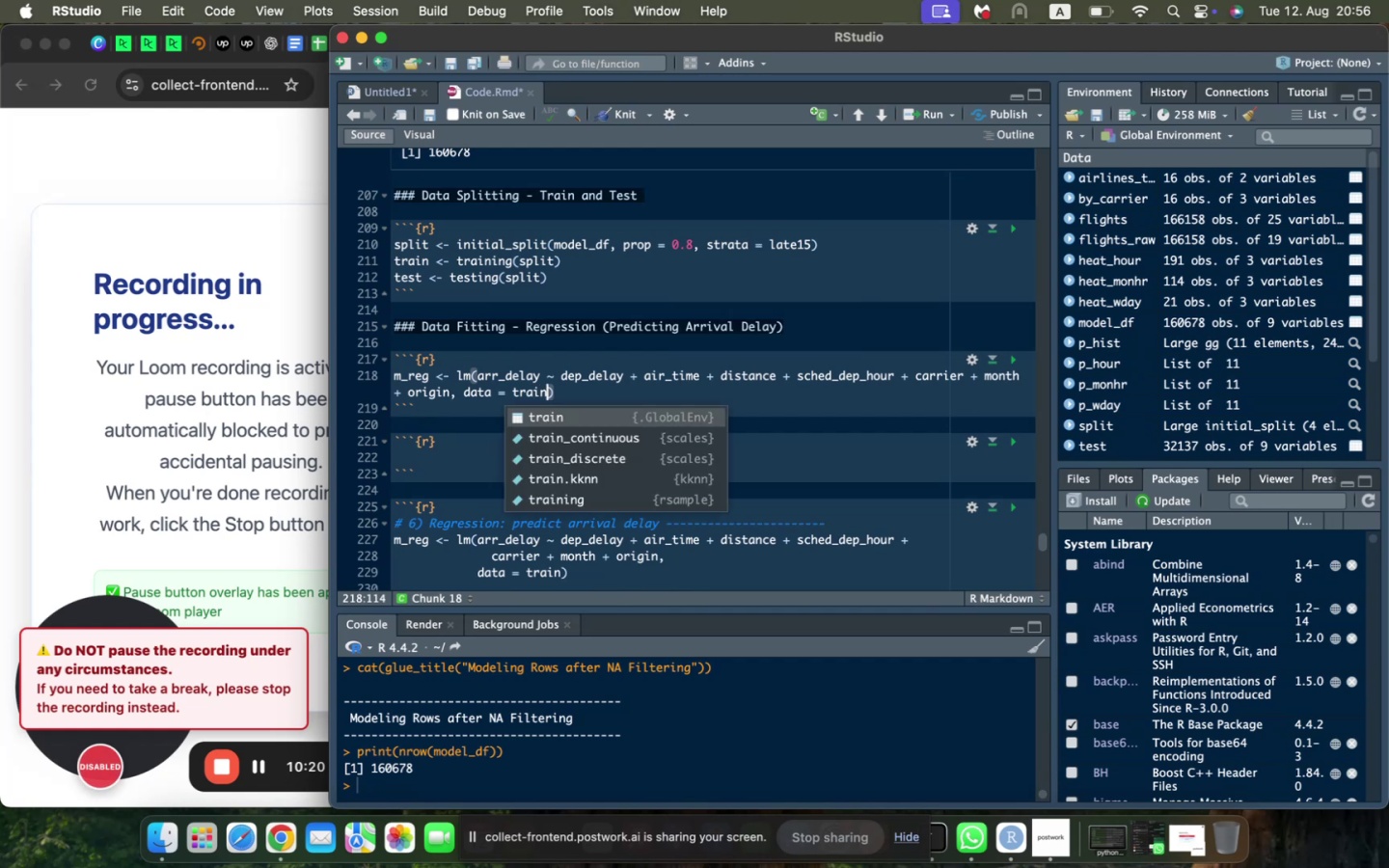 
left_click([580, 363])
 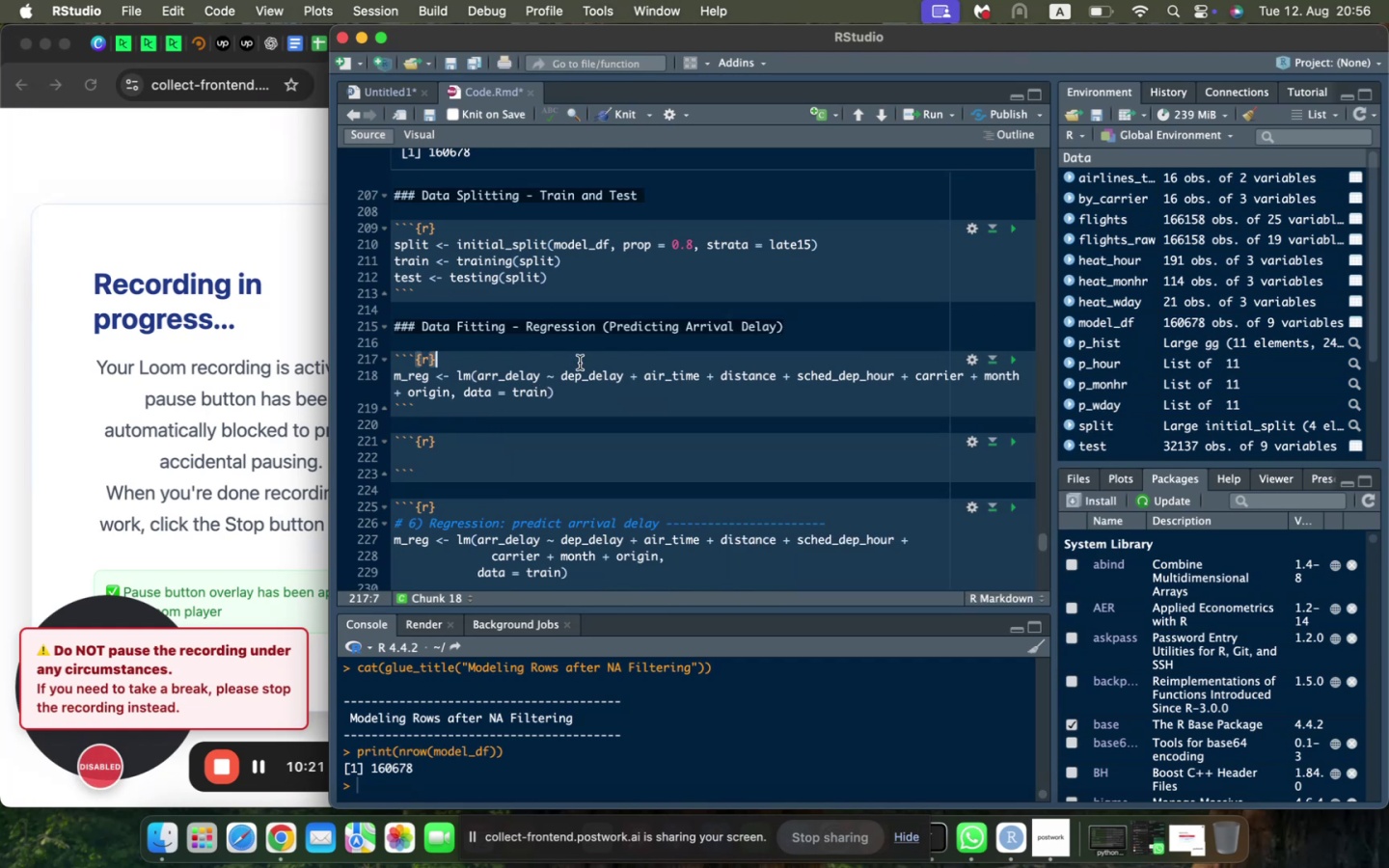 
scroll: coordinate [580, 363], scroll_direction: down, amount: 3.0
 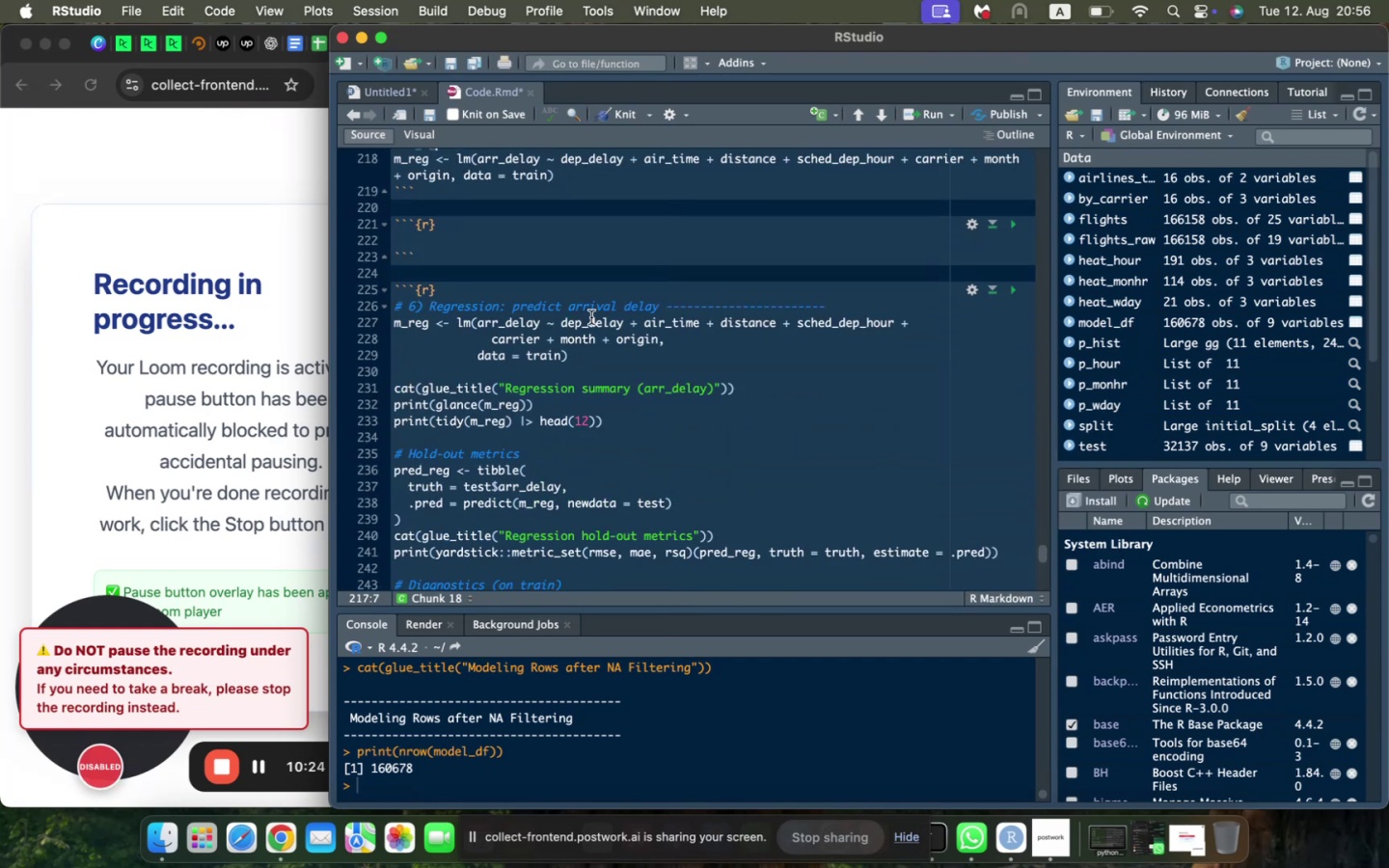 
scroll: coordinate [595, 293], scroll_direction: up, amount: 2.0
 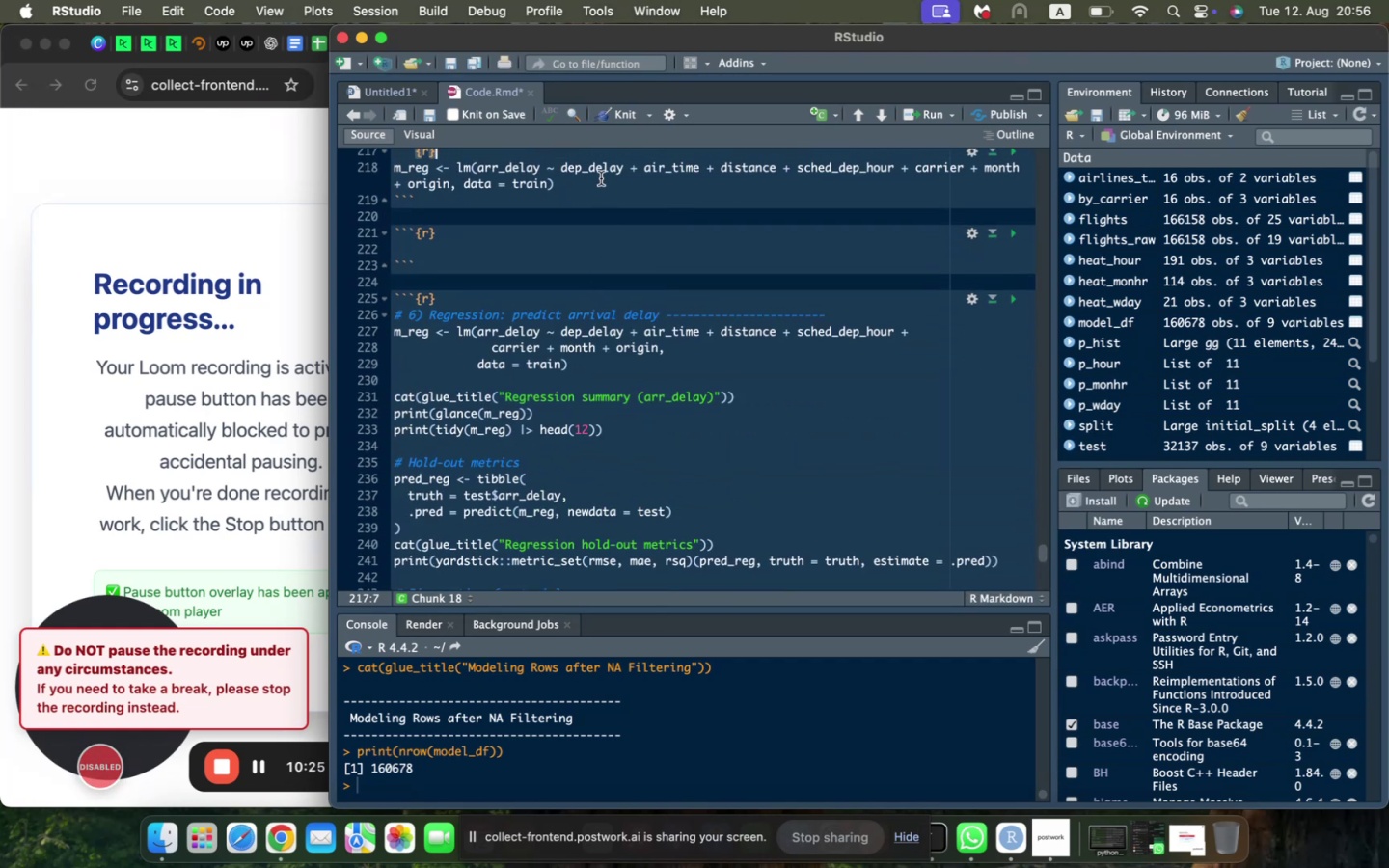 
left_click([601, 183])
 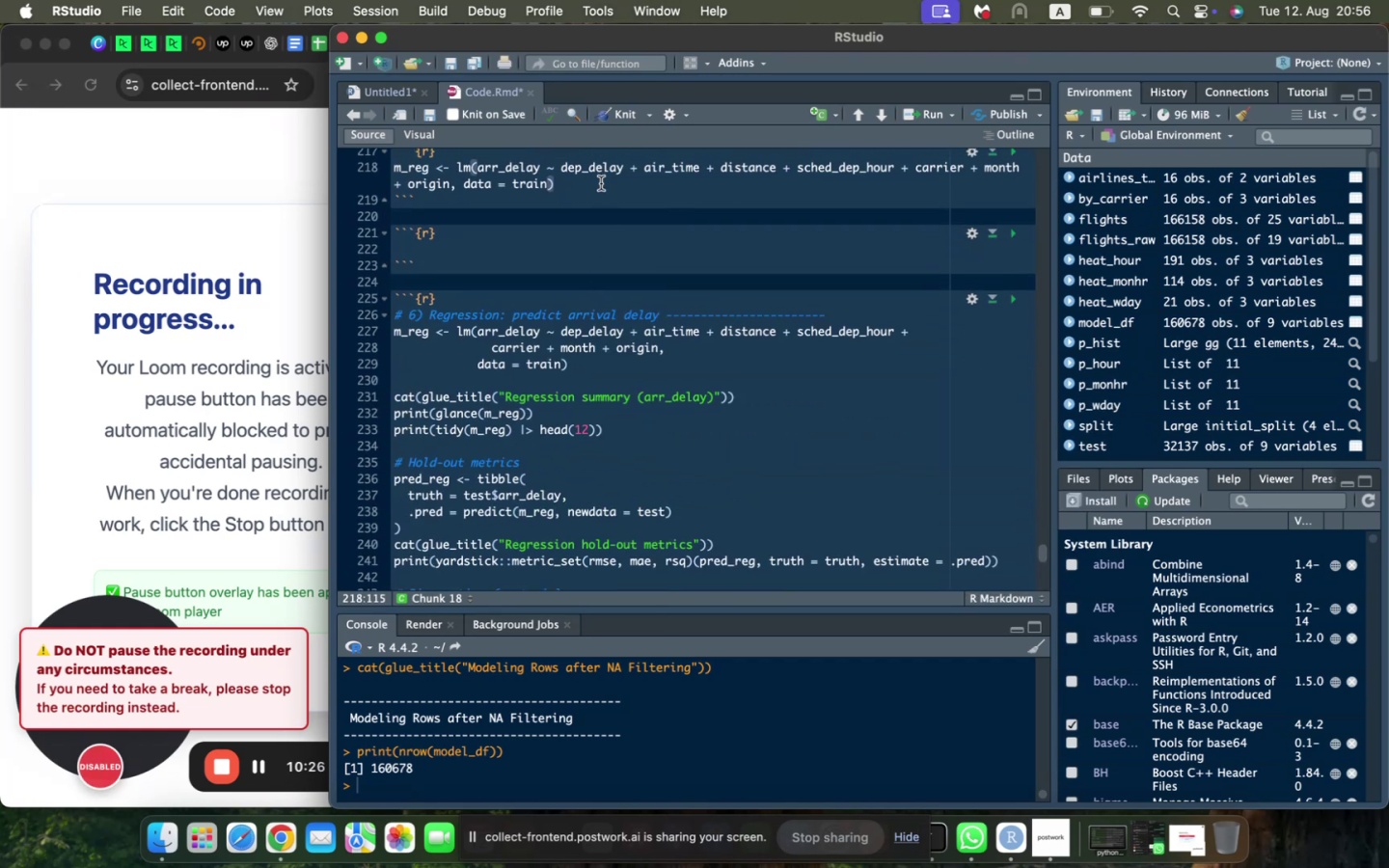 
key(Enter)
 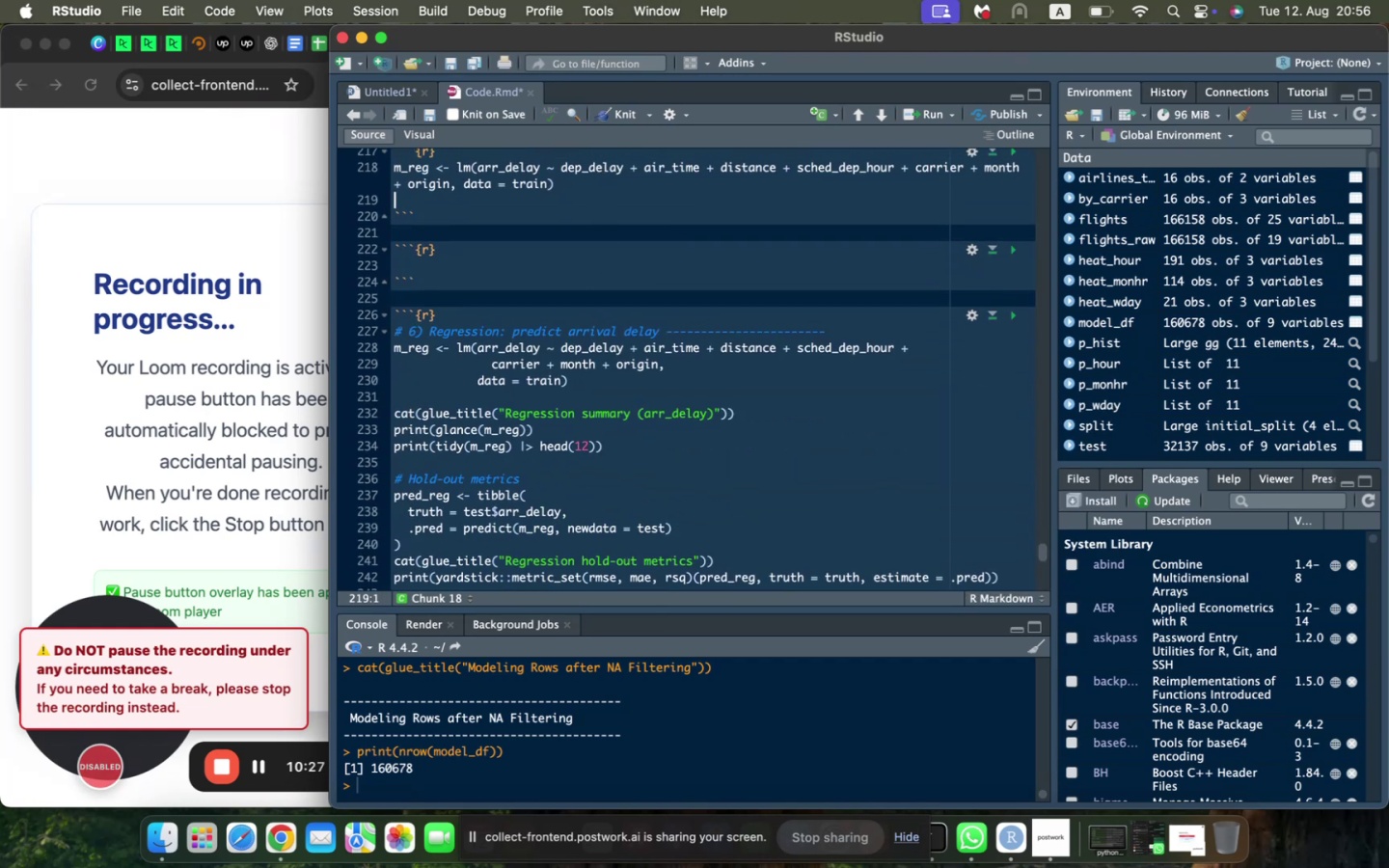 
key(Enter)
 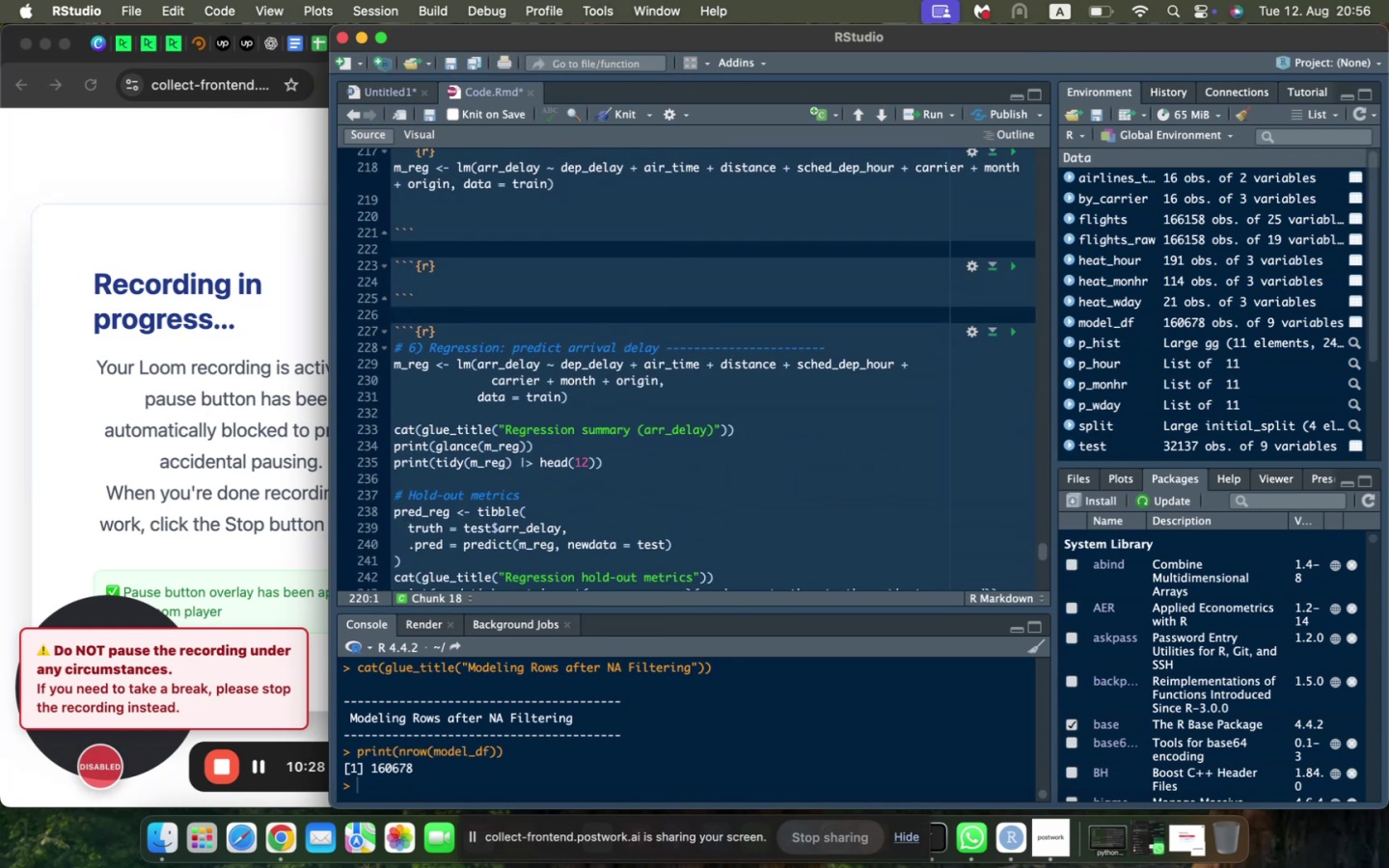 
type(cat(glue_title("Regression Summary (arr_delay))
 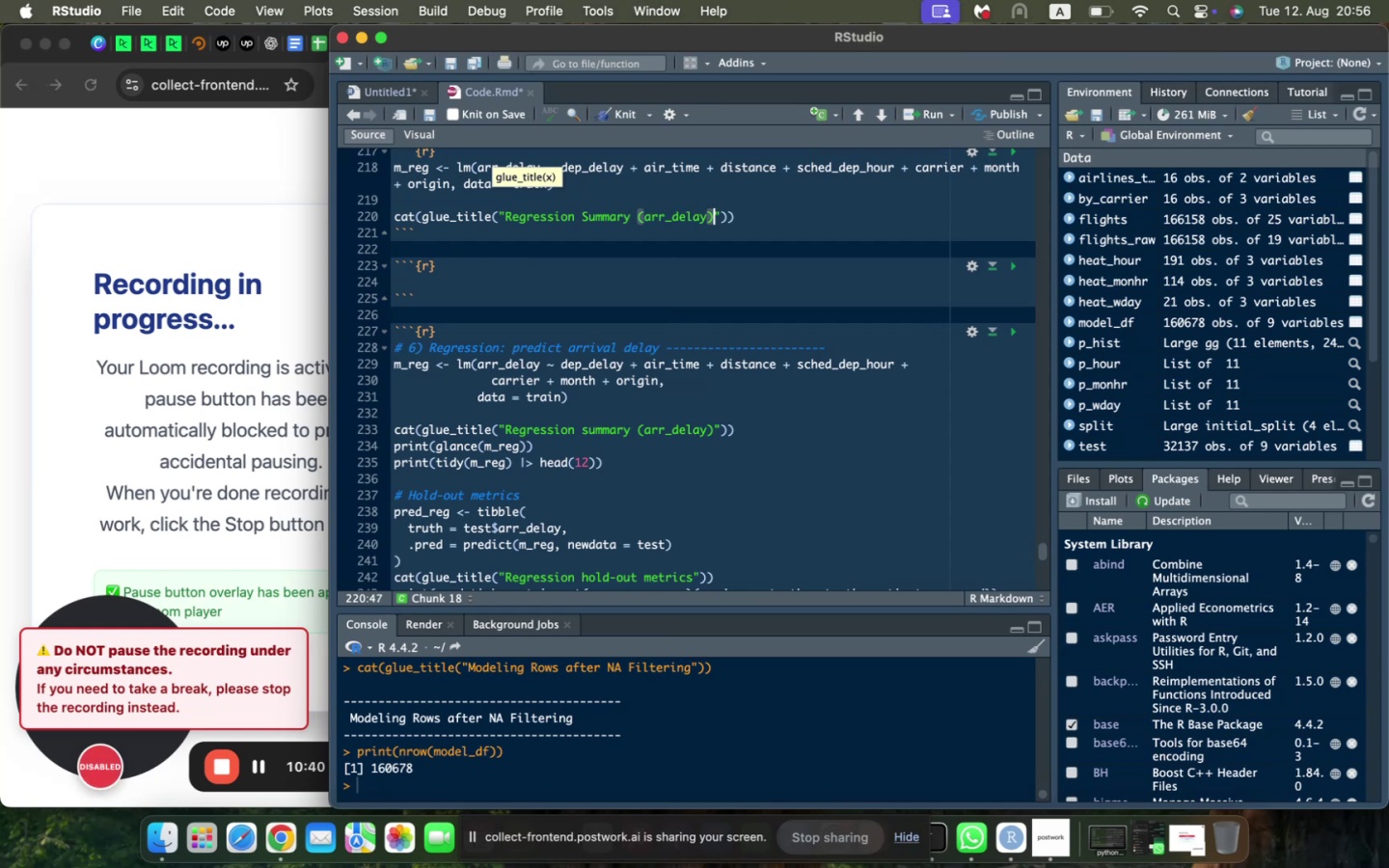 
key(ArrowRight)
 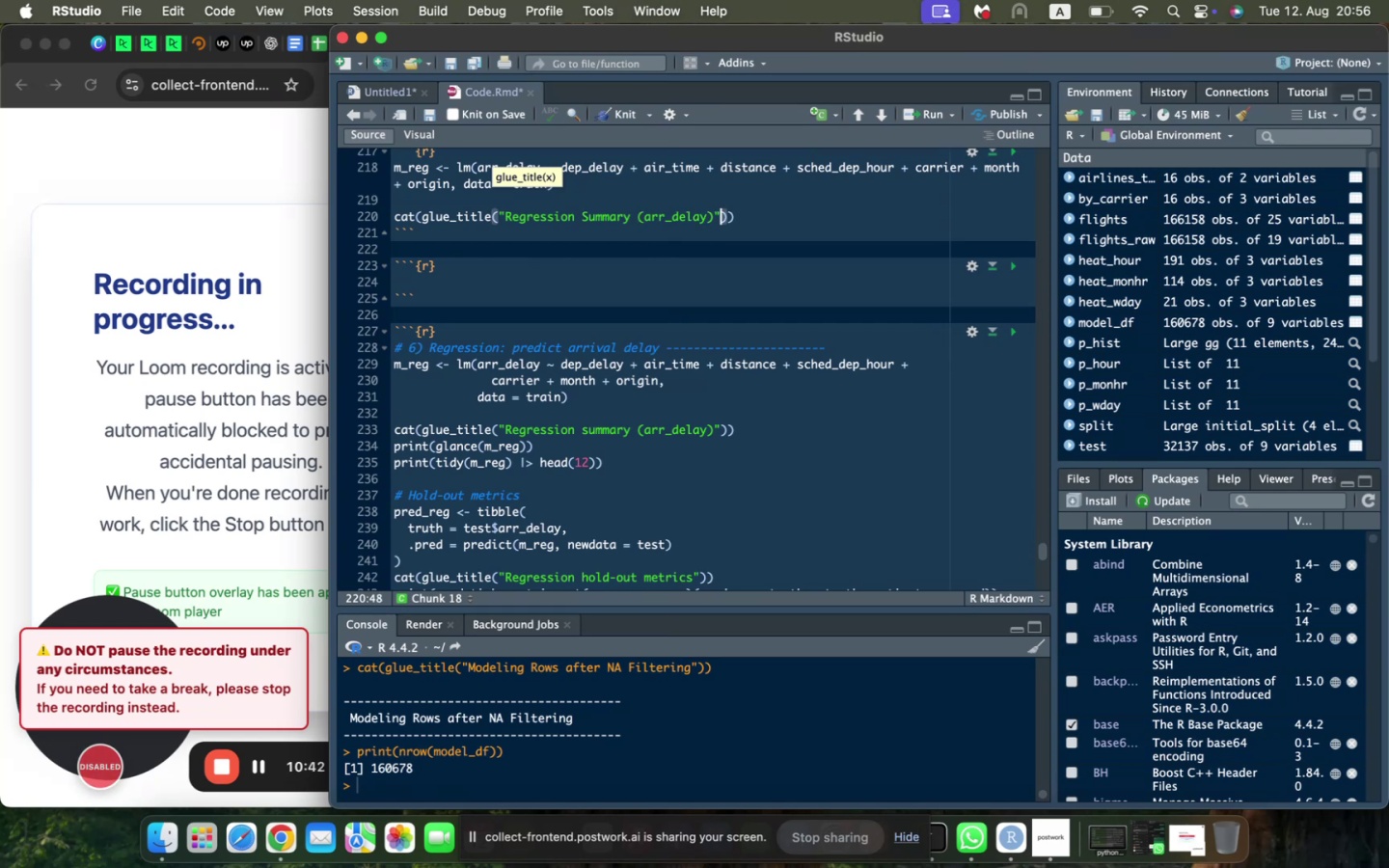 
key(ArrowRight)
 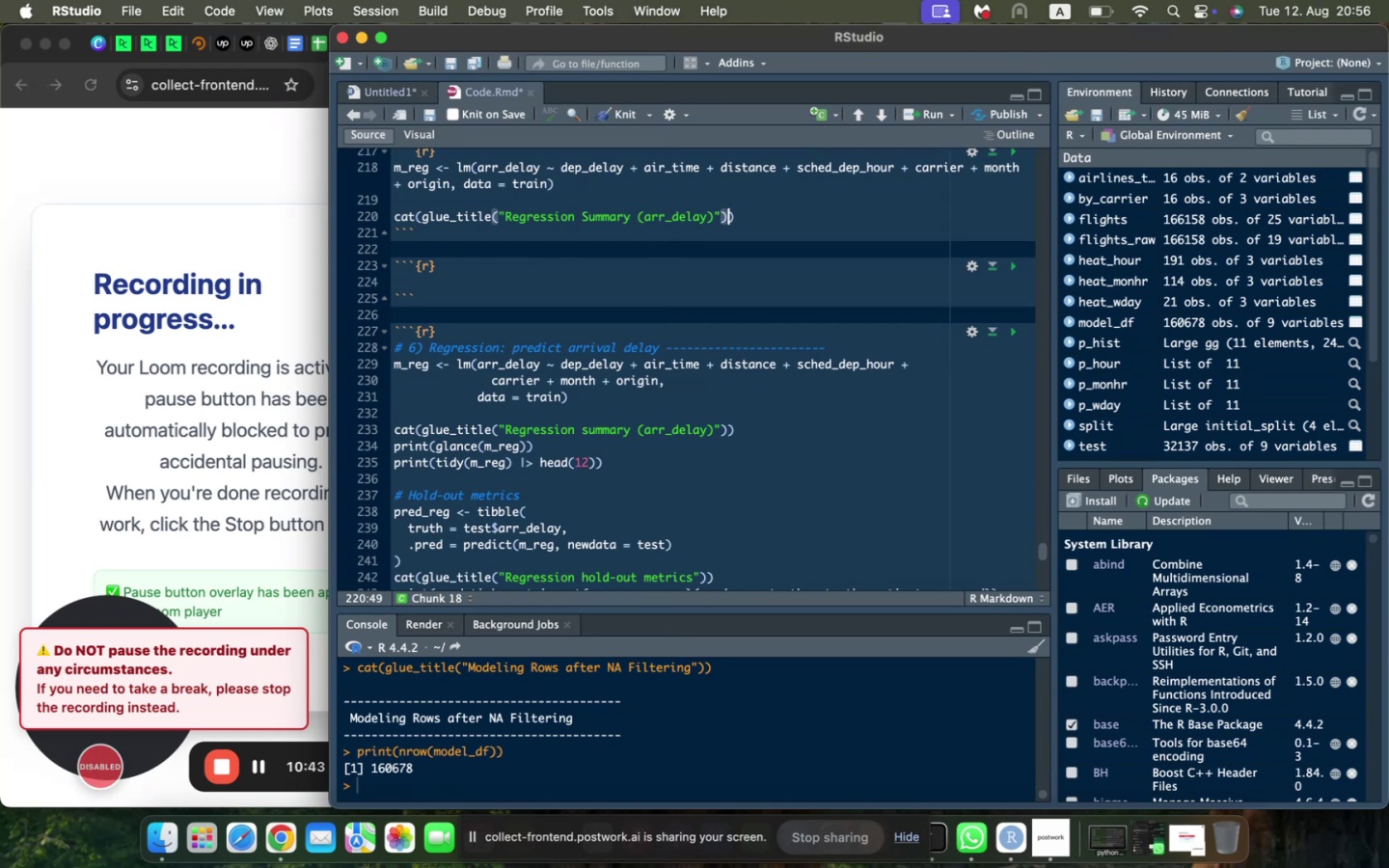 
key(ArrowRight)
 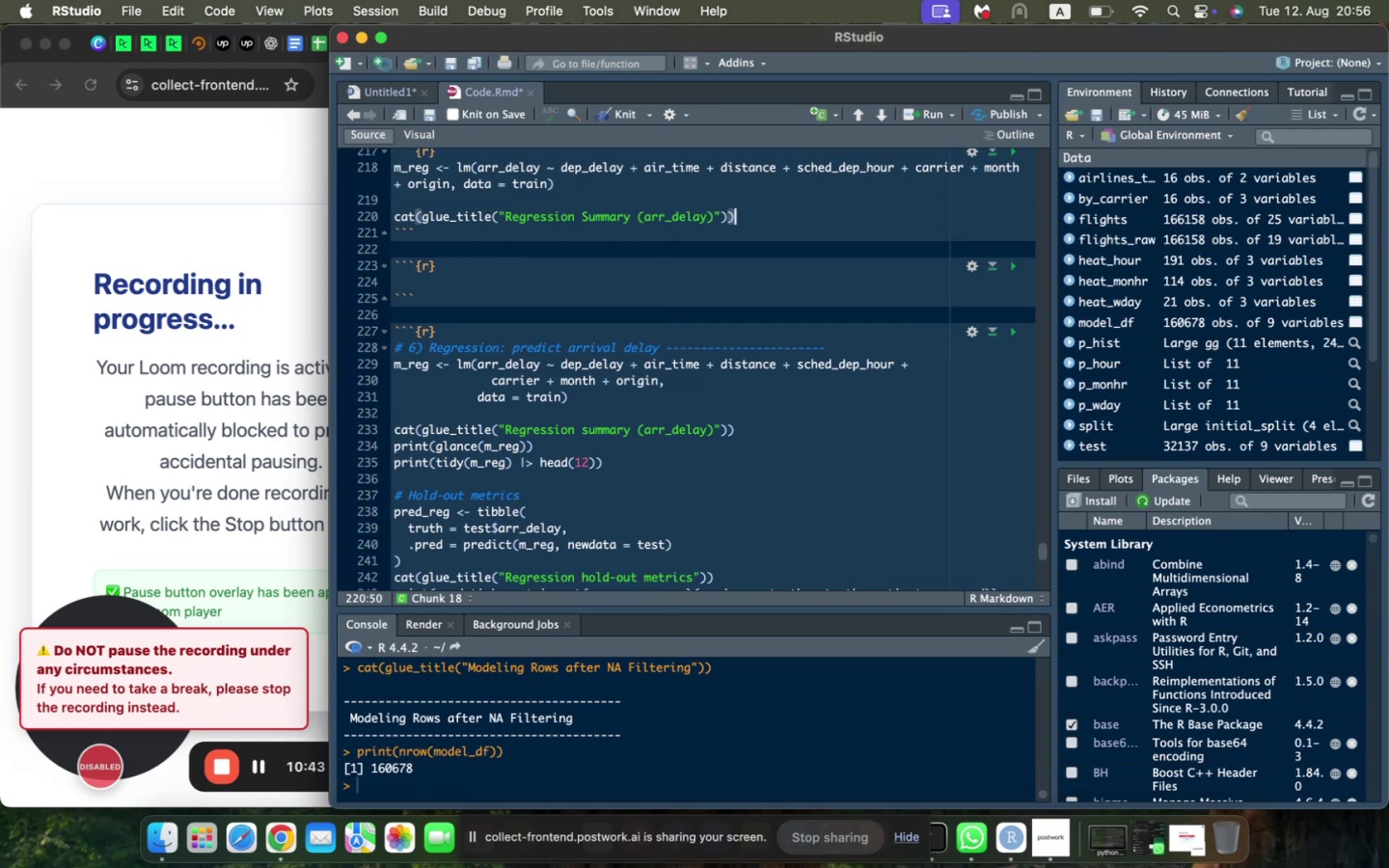 
key(Enter)
 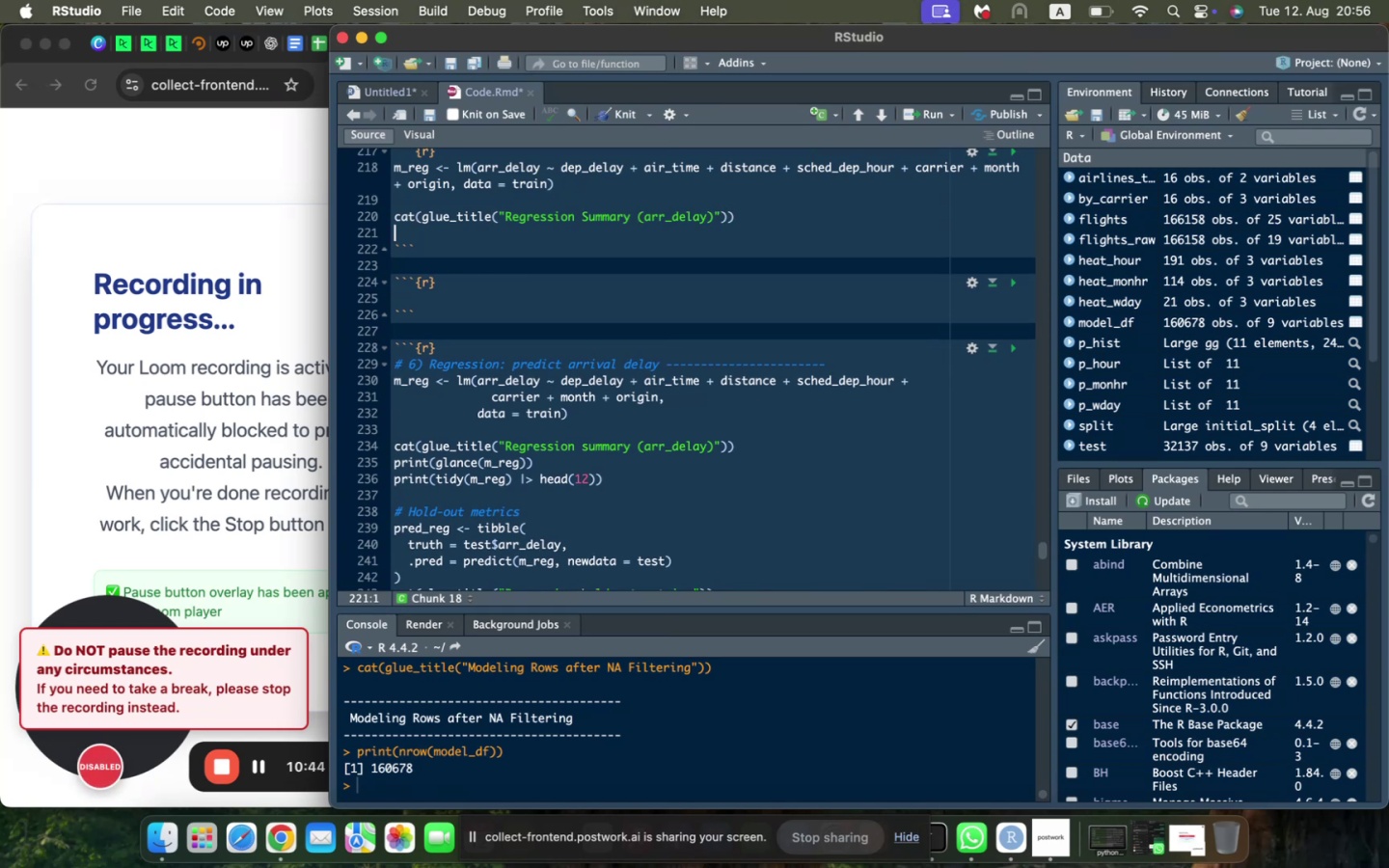 
type(print(glance(m_reg)
 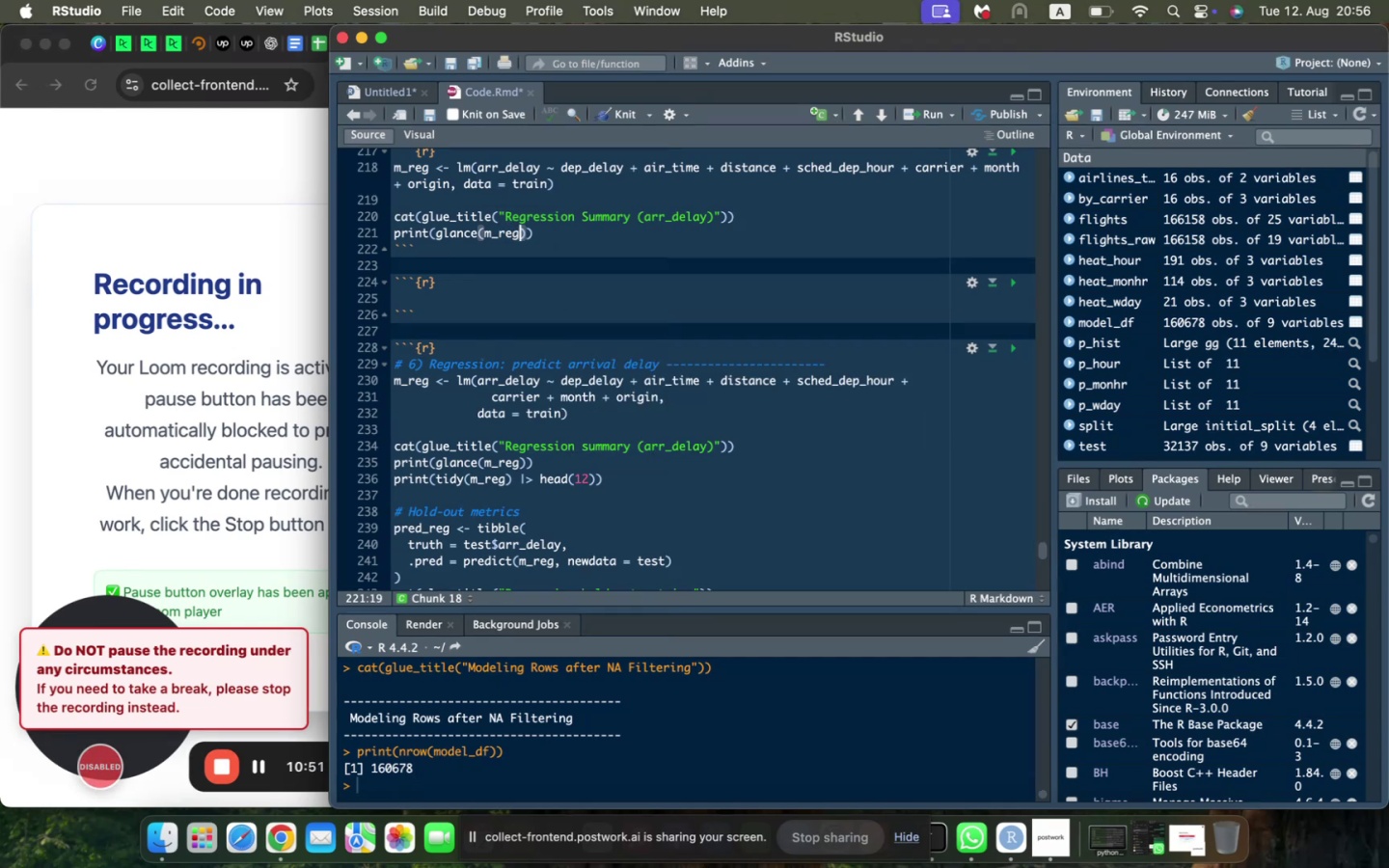 
key(ArrowRight)
 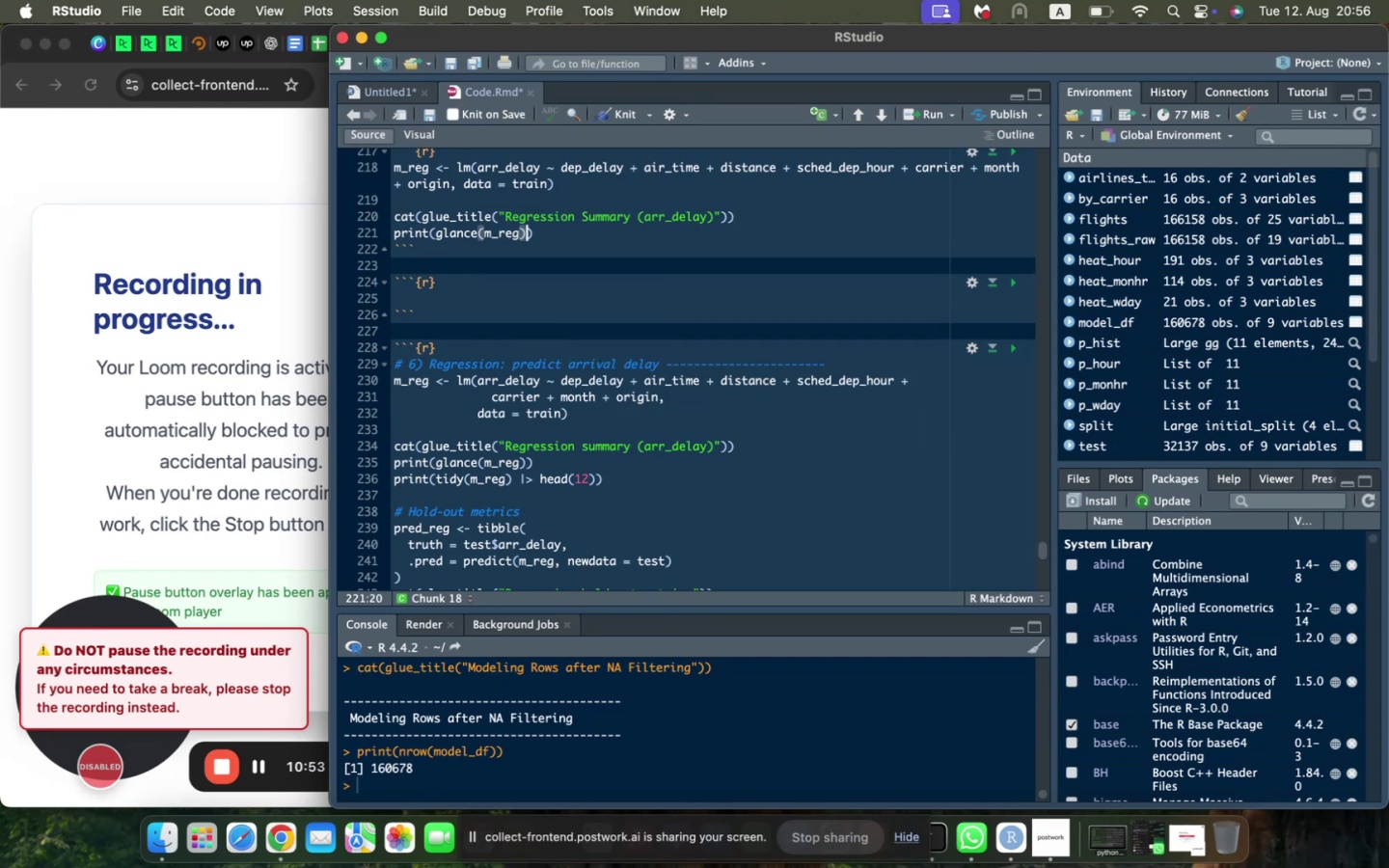 
key(ArrowRight)
 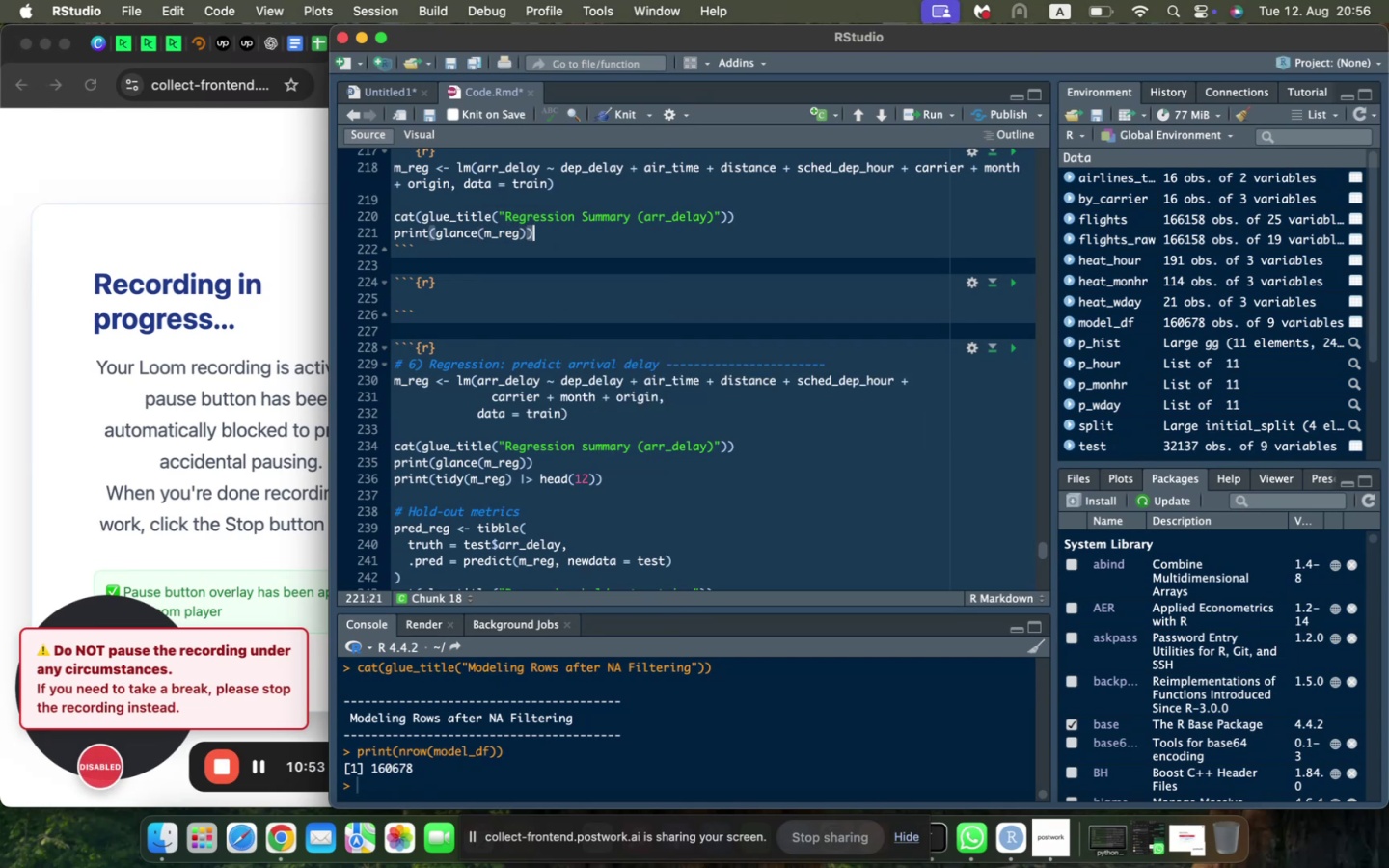 
key(Enter)
 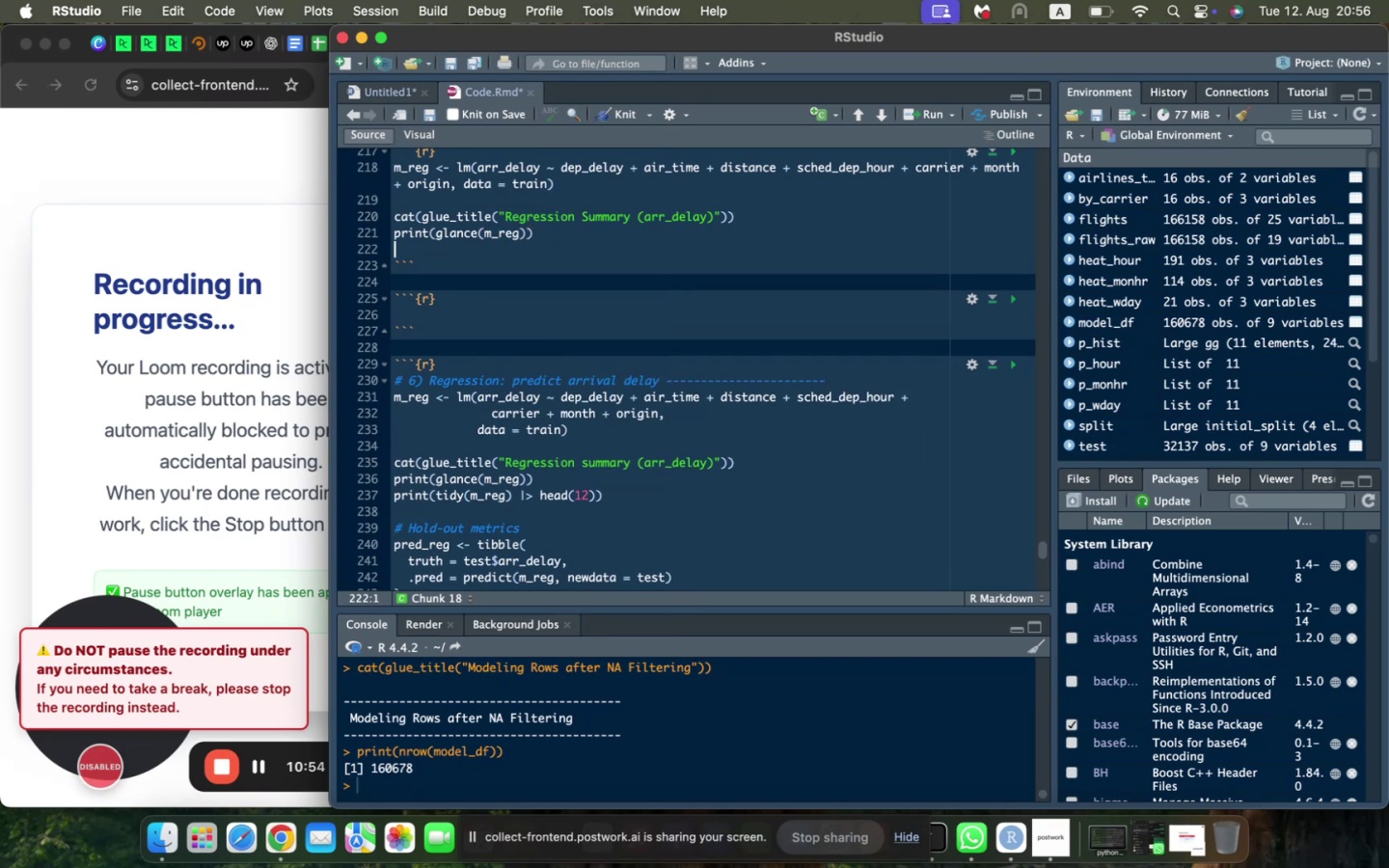 
type(print(tidy(m_reg)
 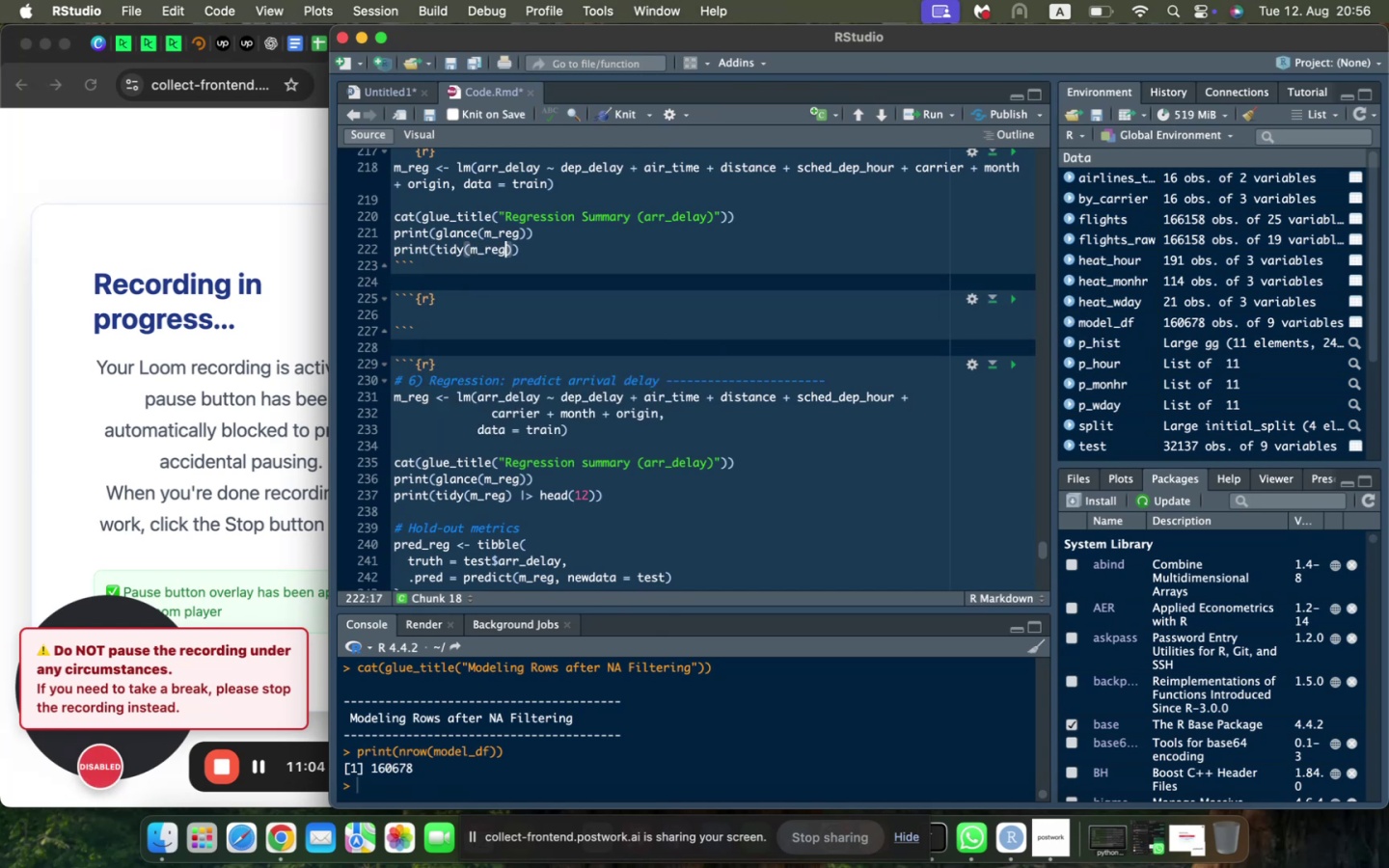 
key(ArrowRight)
 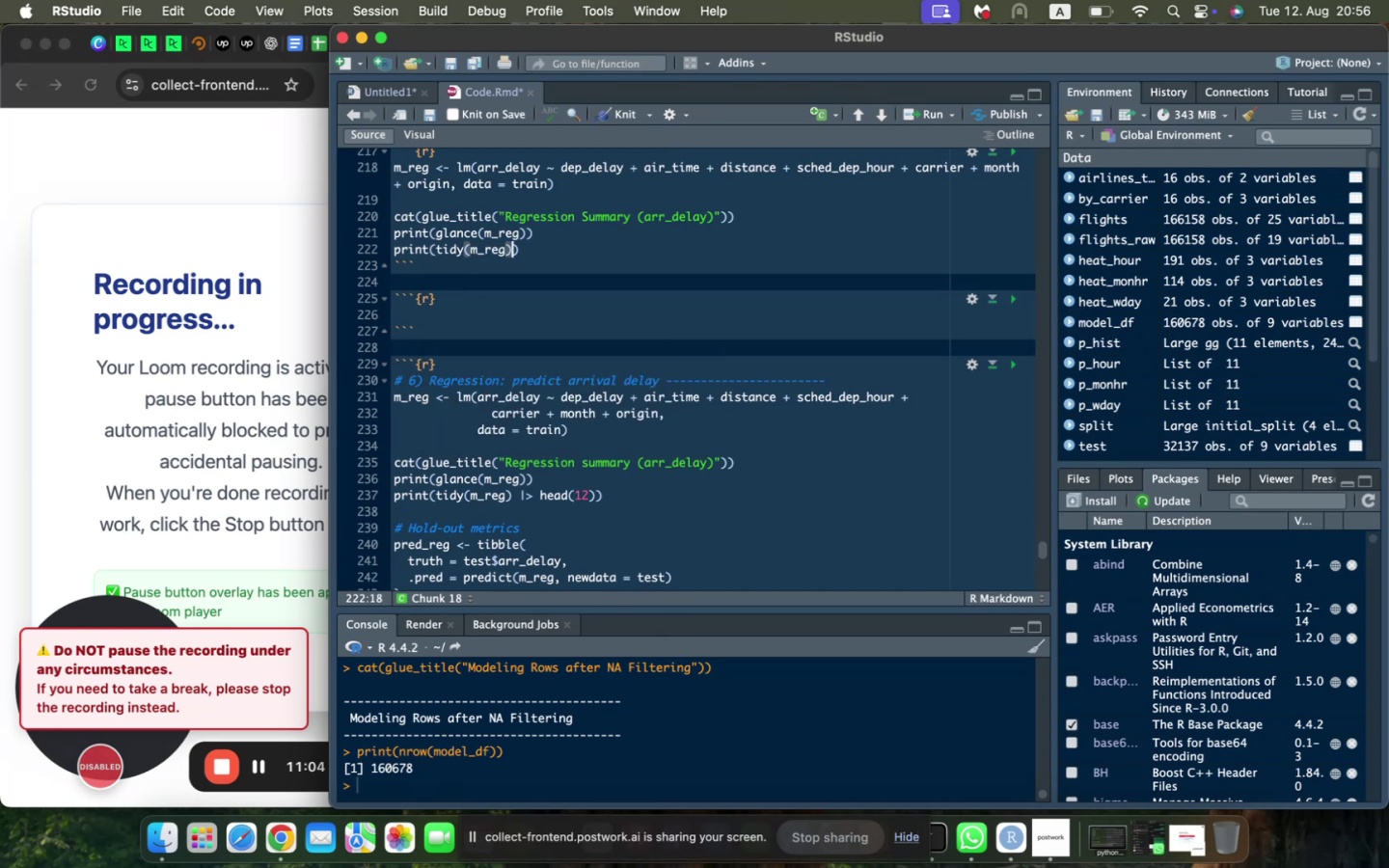 
type( |?)
key(Backspace)
type(> head(12)
 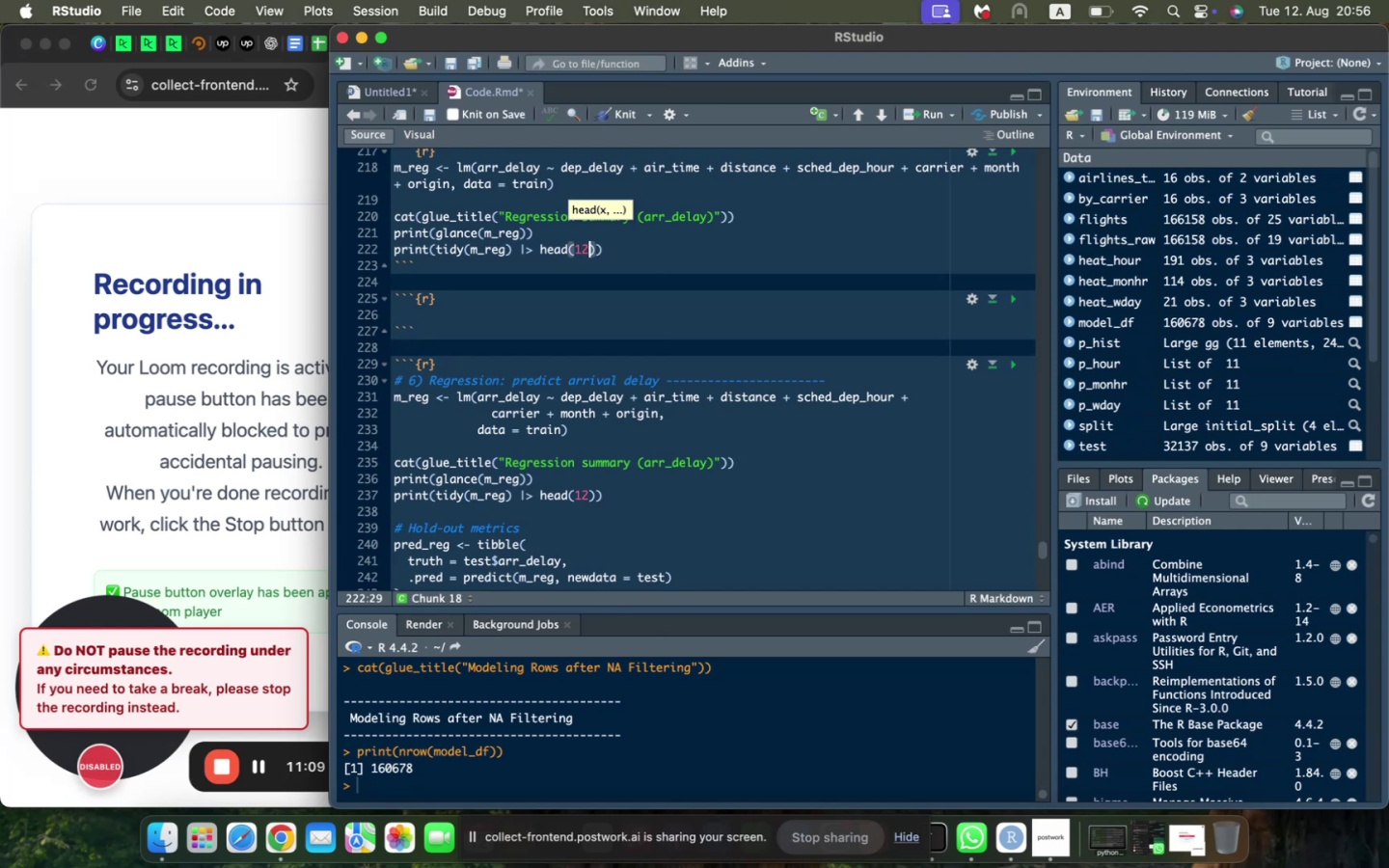 
scroll: coordinate [629, 217], scroll_direction: up, amount: 8.0
 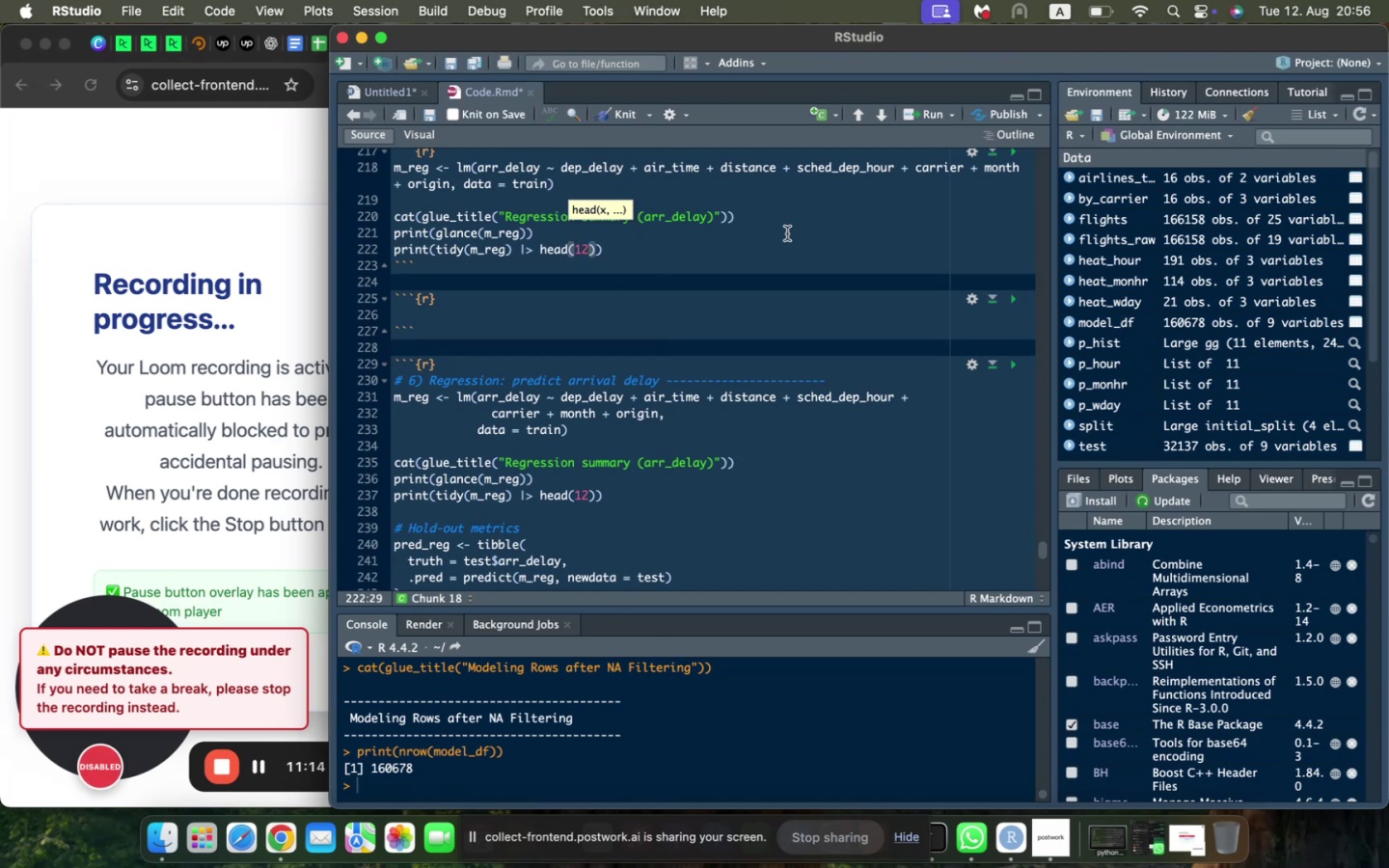 
left_click([787, 233])
 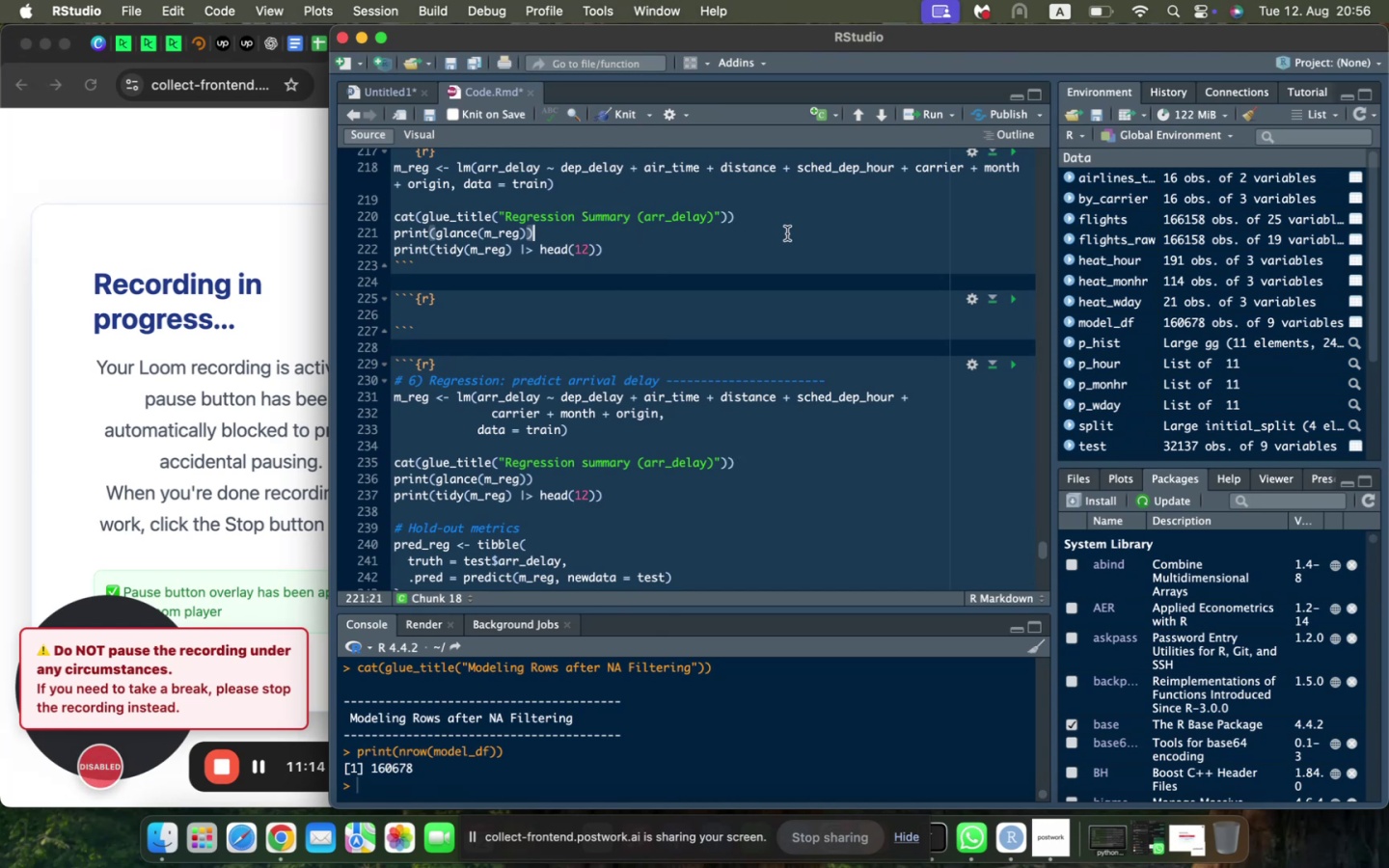 
scroll: coordinate [787, 233], scroll_direction: up, amount: 2.0
 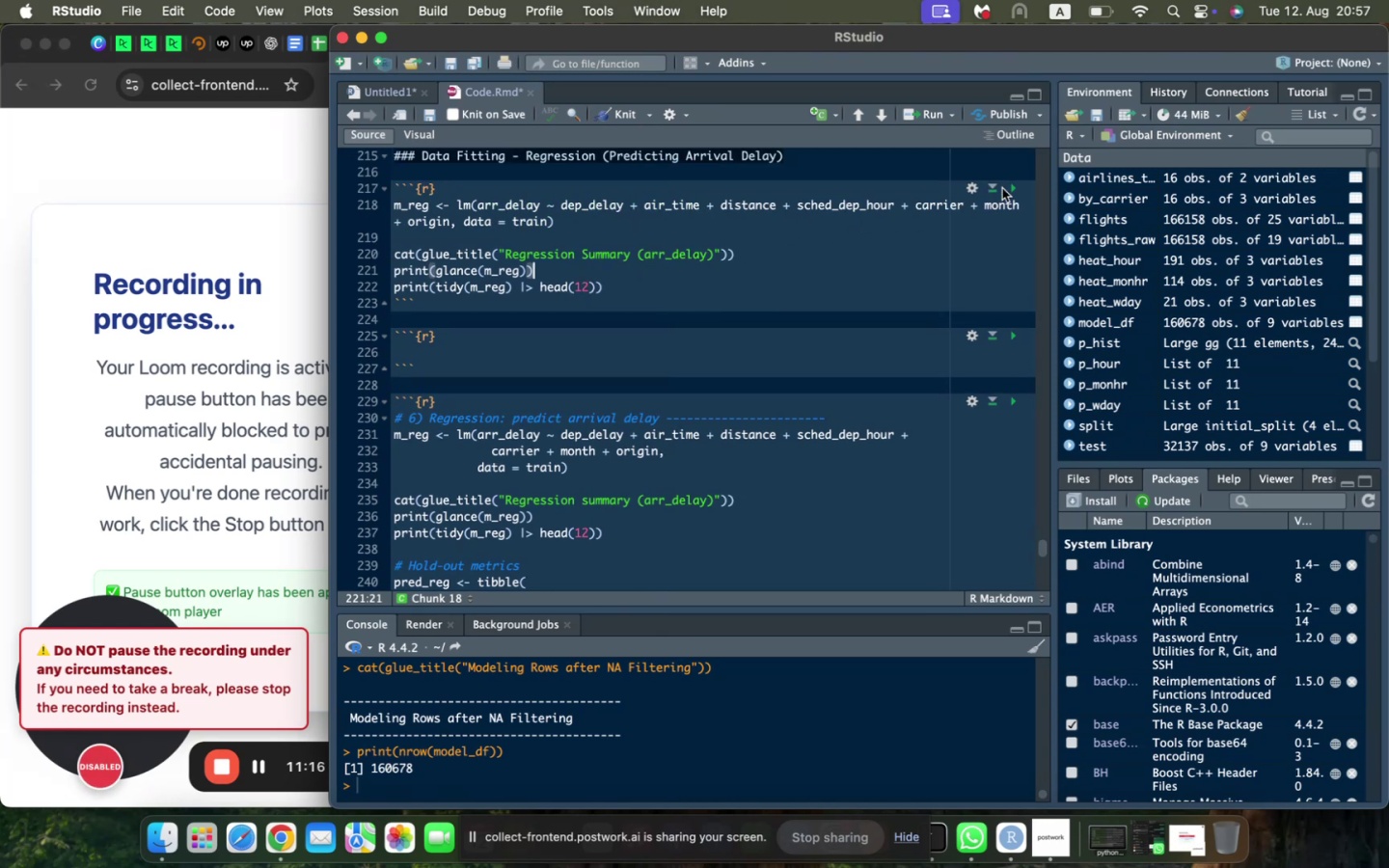 
left_click([1018, 182])
 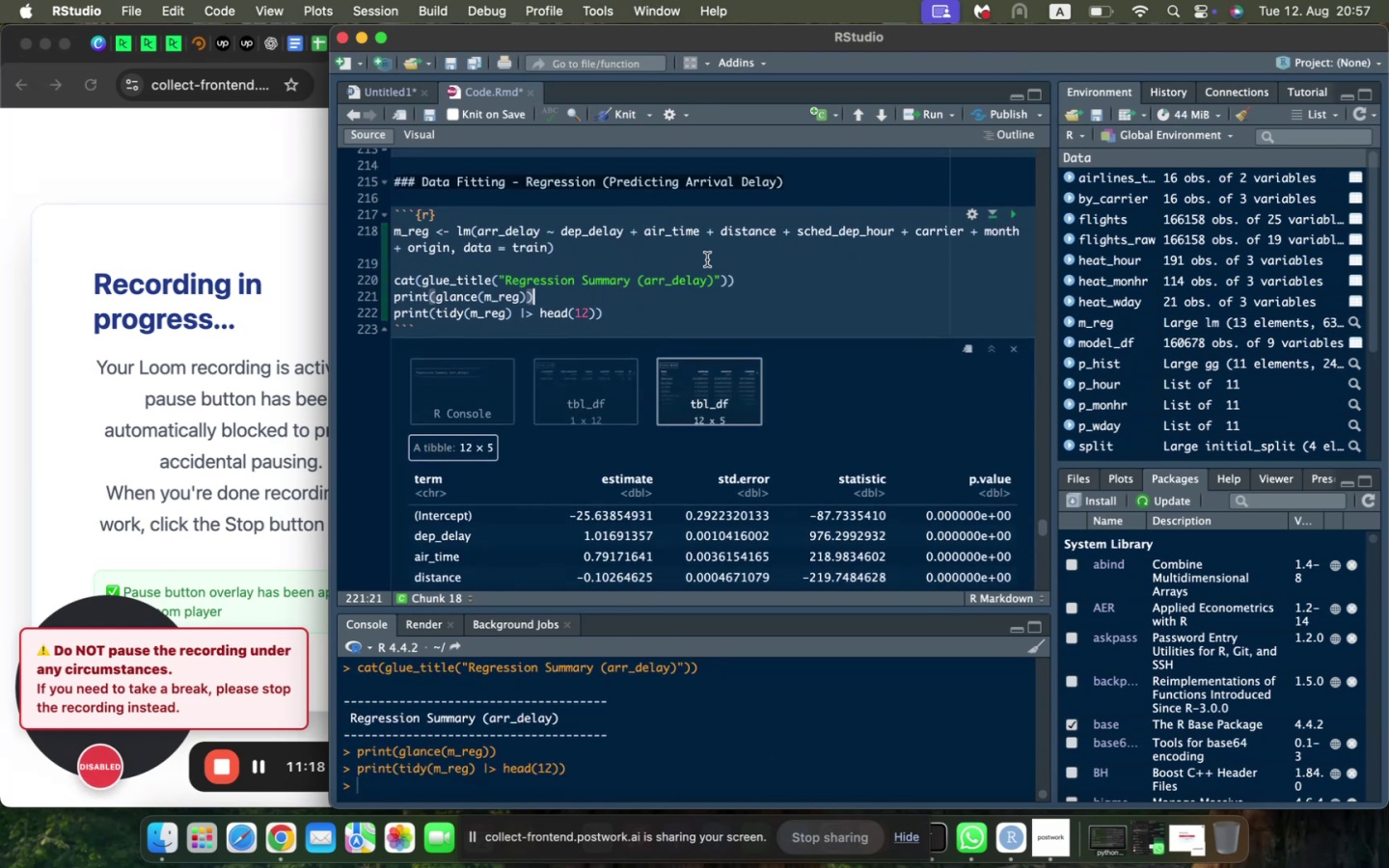 
scroll: coordinate [643, 280], scroll_direction: down, amount: 2.0
 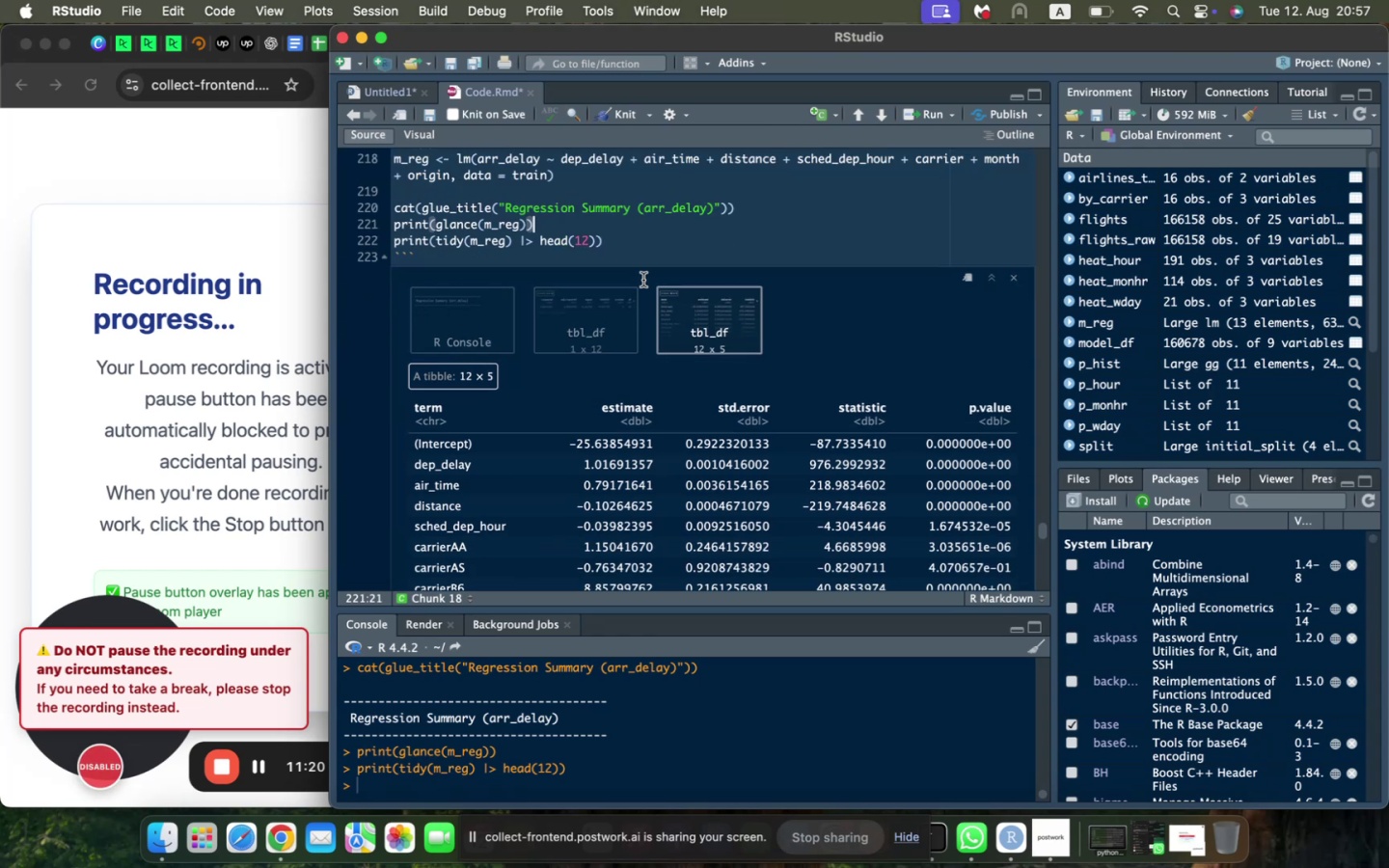 
scroll: coordinate [643, 280], scroll_direction: up, amount: 2.0
 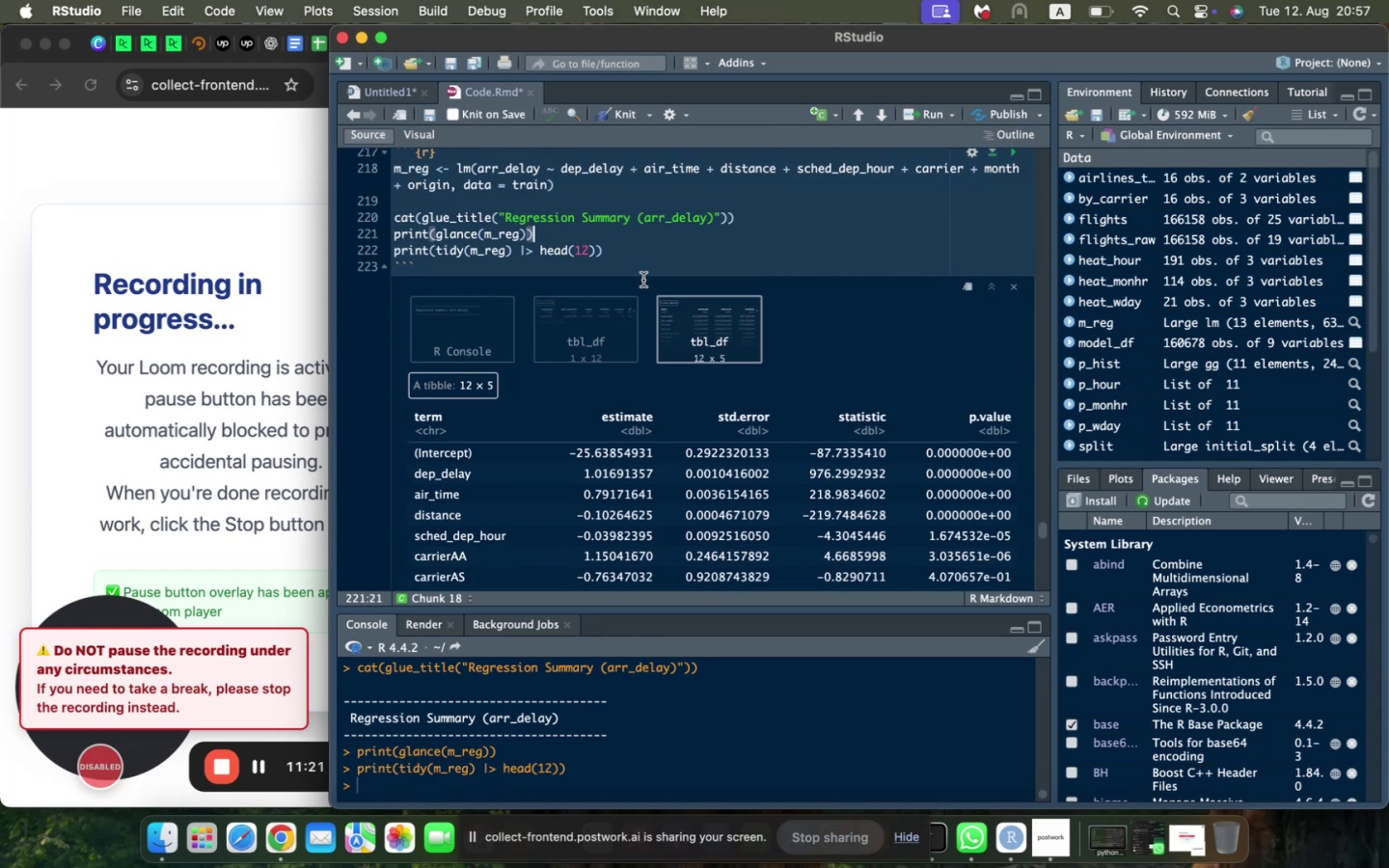 
scroll: coordinate [643, 280], scroll_direction: down, amount: 2.0
 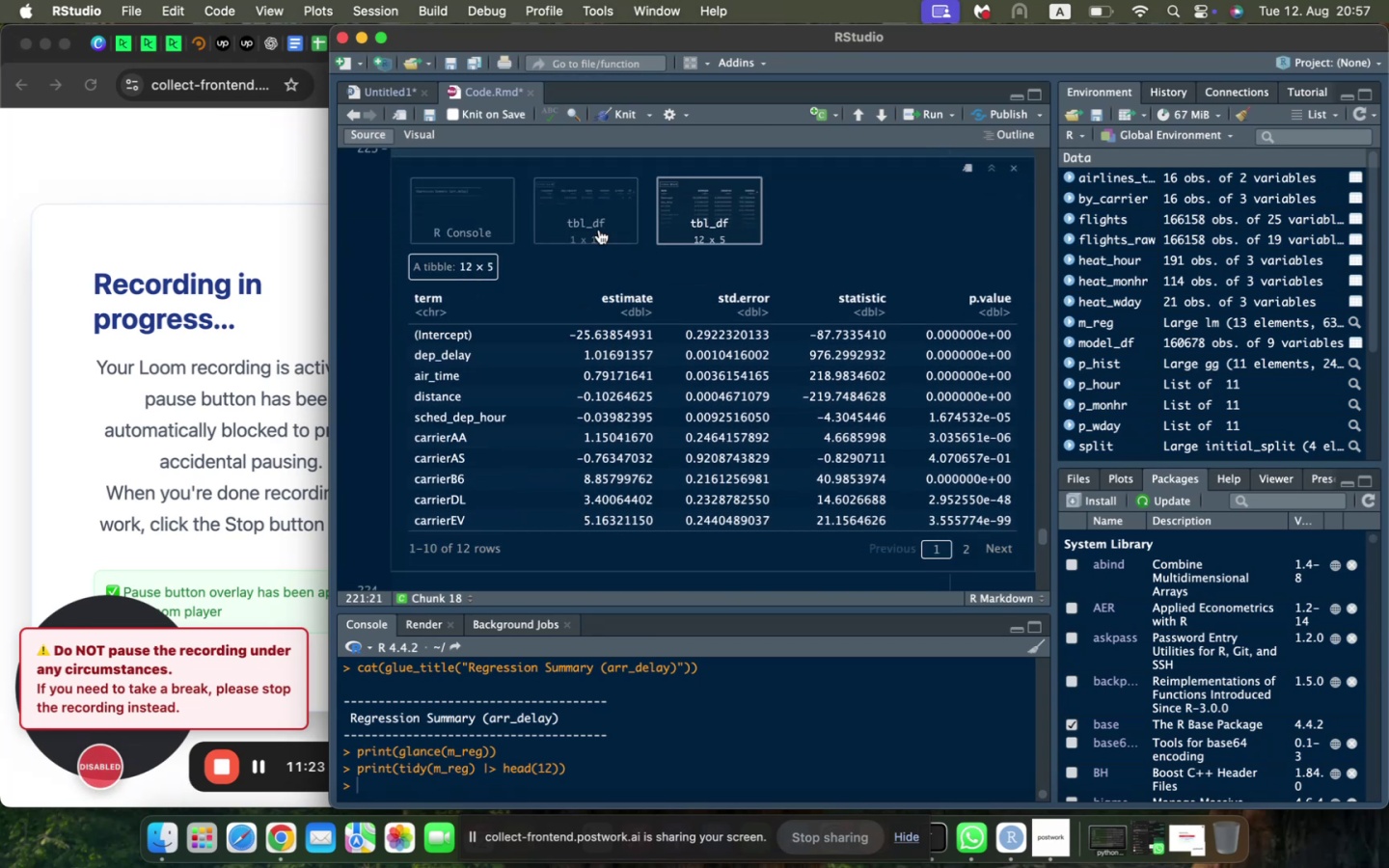 
left_click([596, 228])
 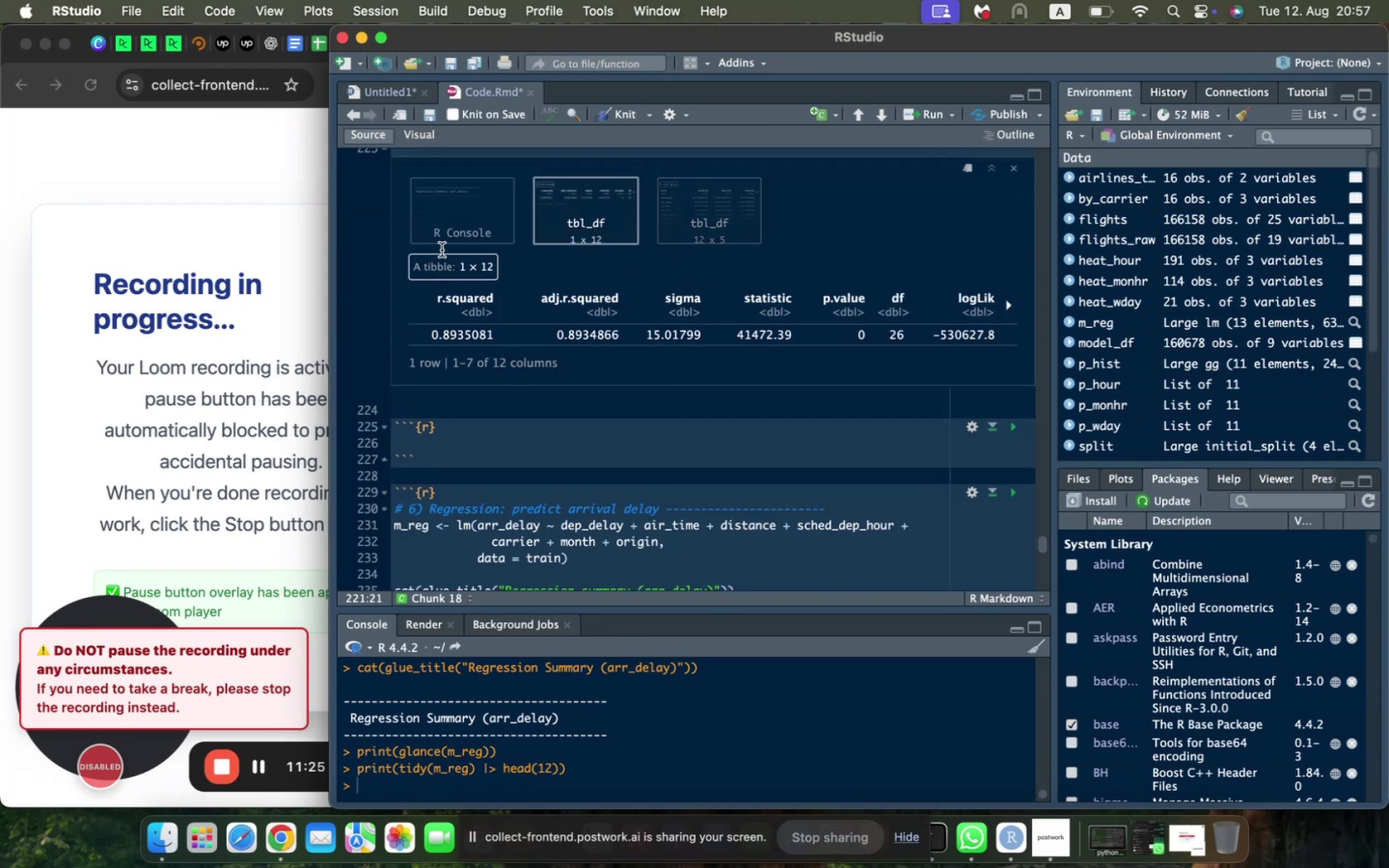 
left_click([465, 222])
 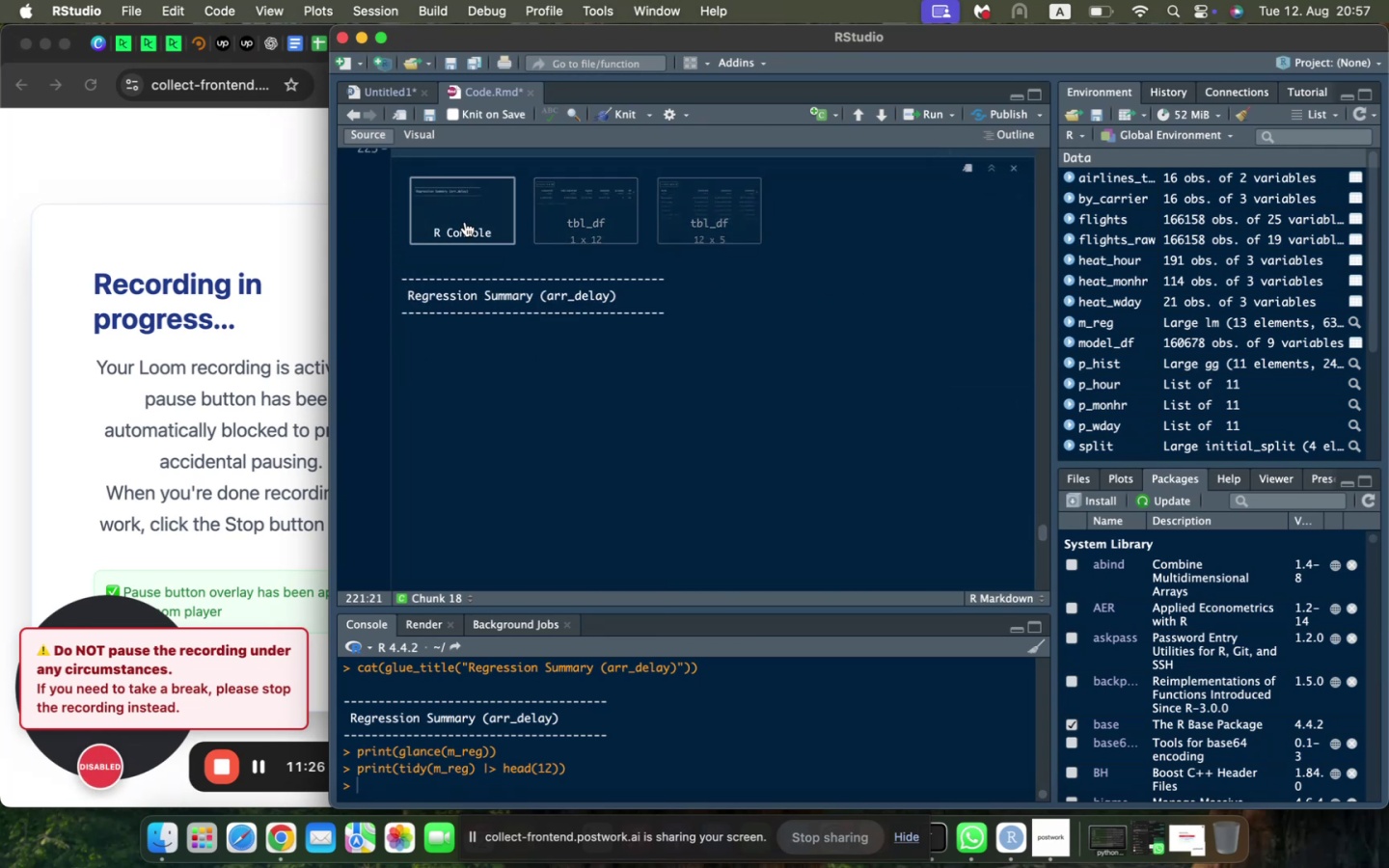 
scroll: coordinate [465, 222], scroll_direction: up, amount: 6.0
 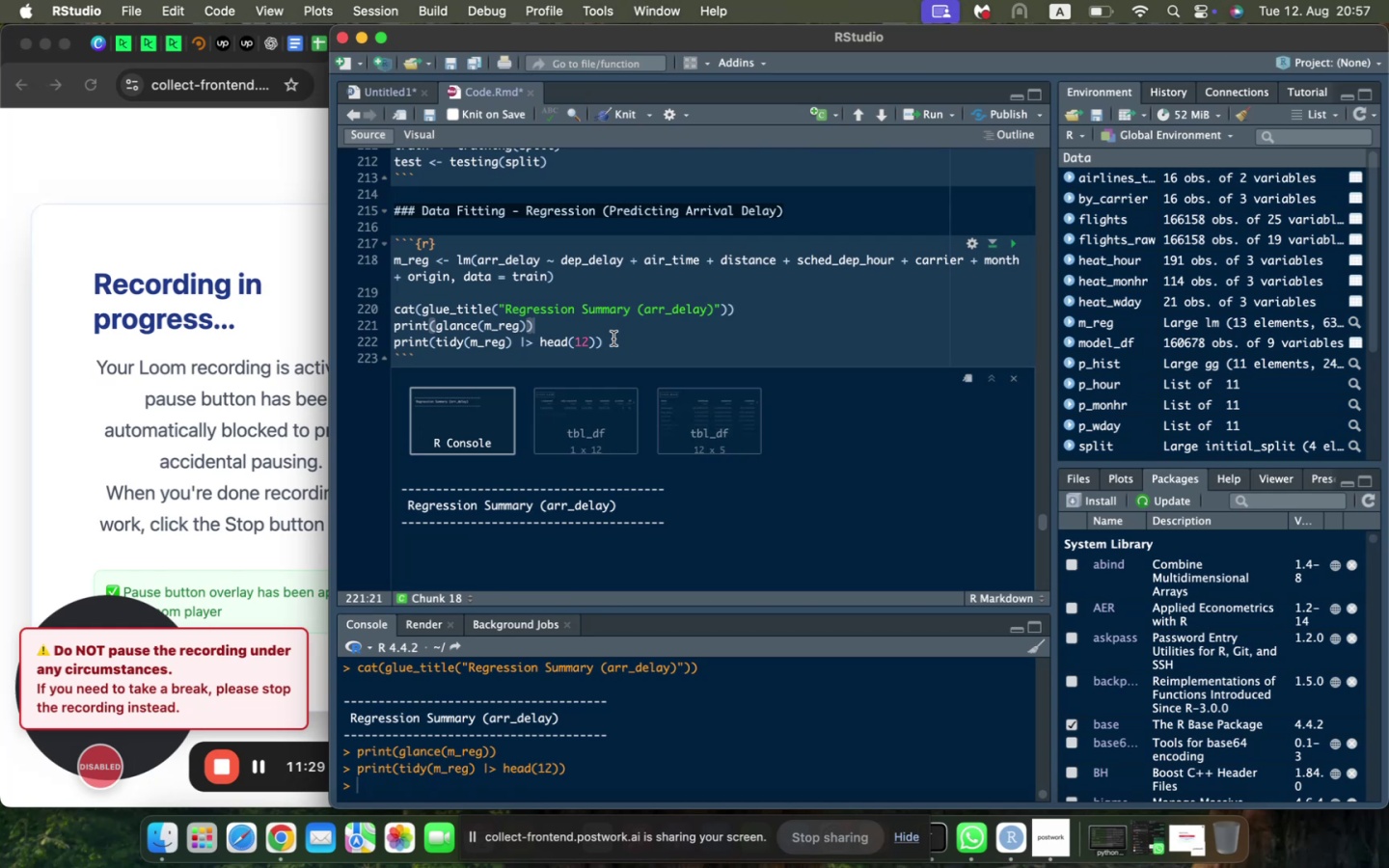 
left_click_drag(start_coordinate=[613, 339], to_coordinate=[393, 345])
 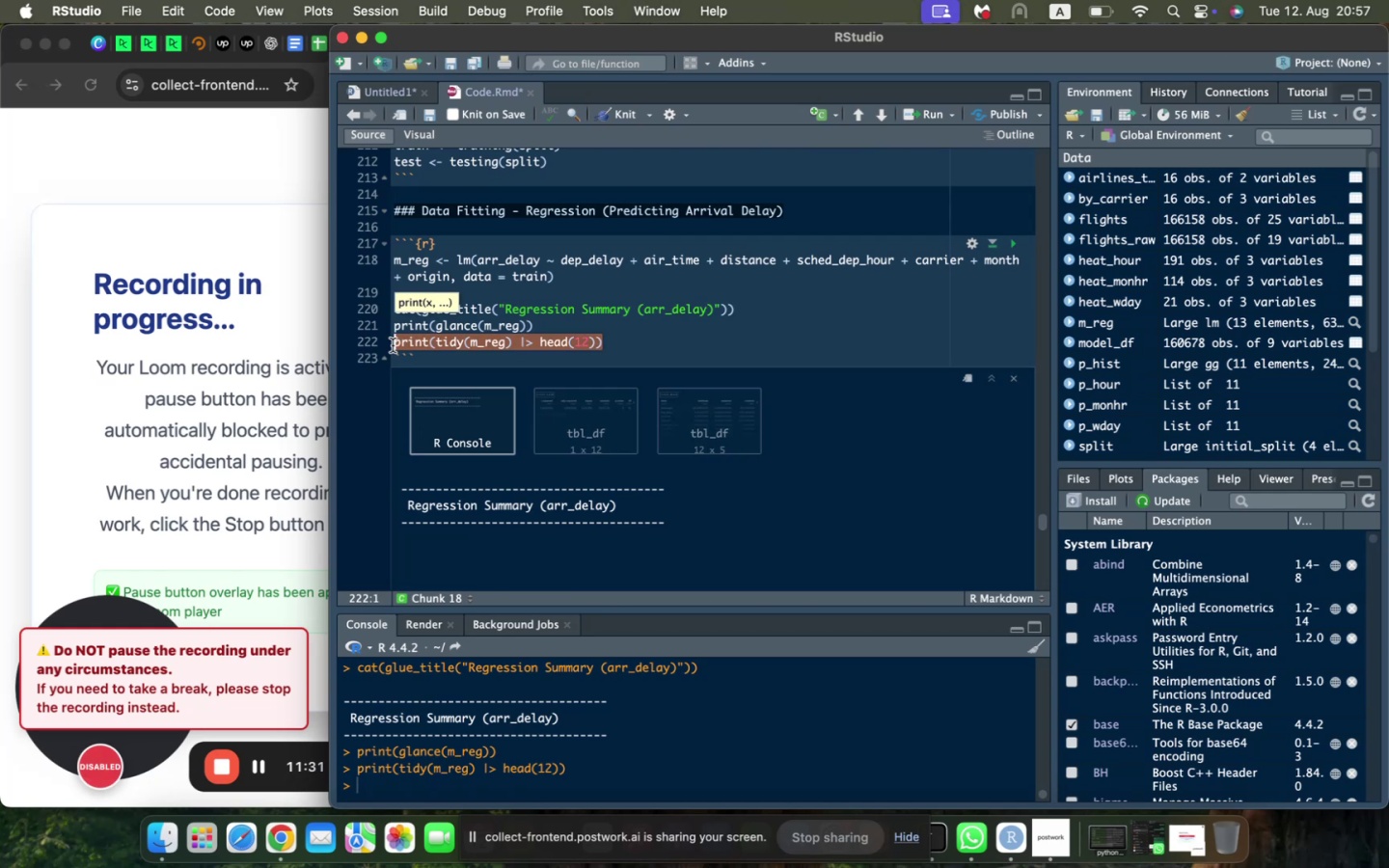 
key(Meta+C)
 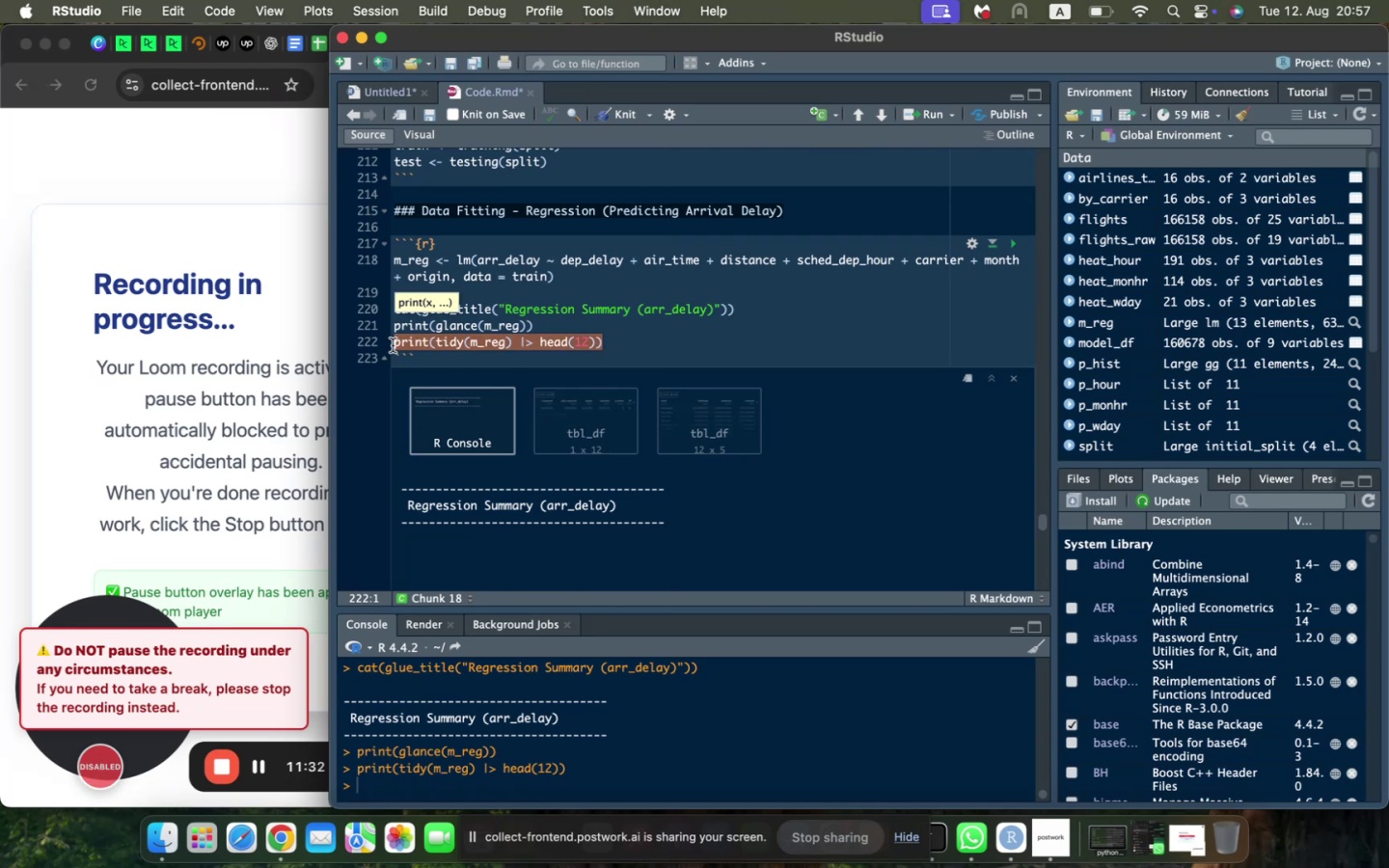 
key(Backspace)
 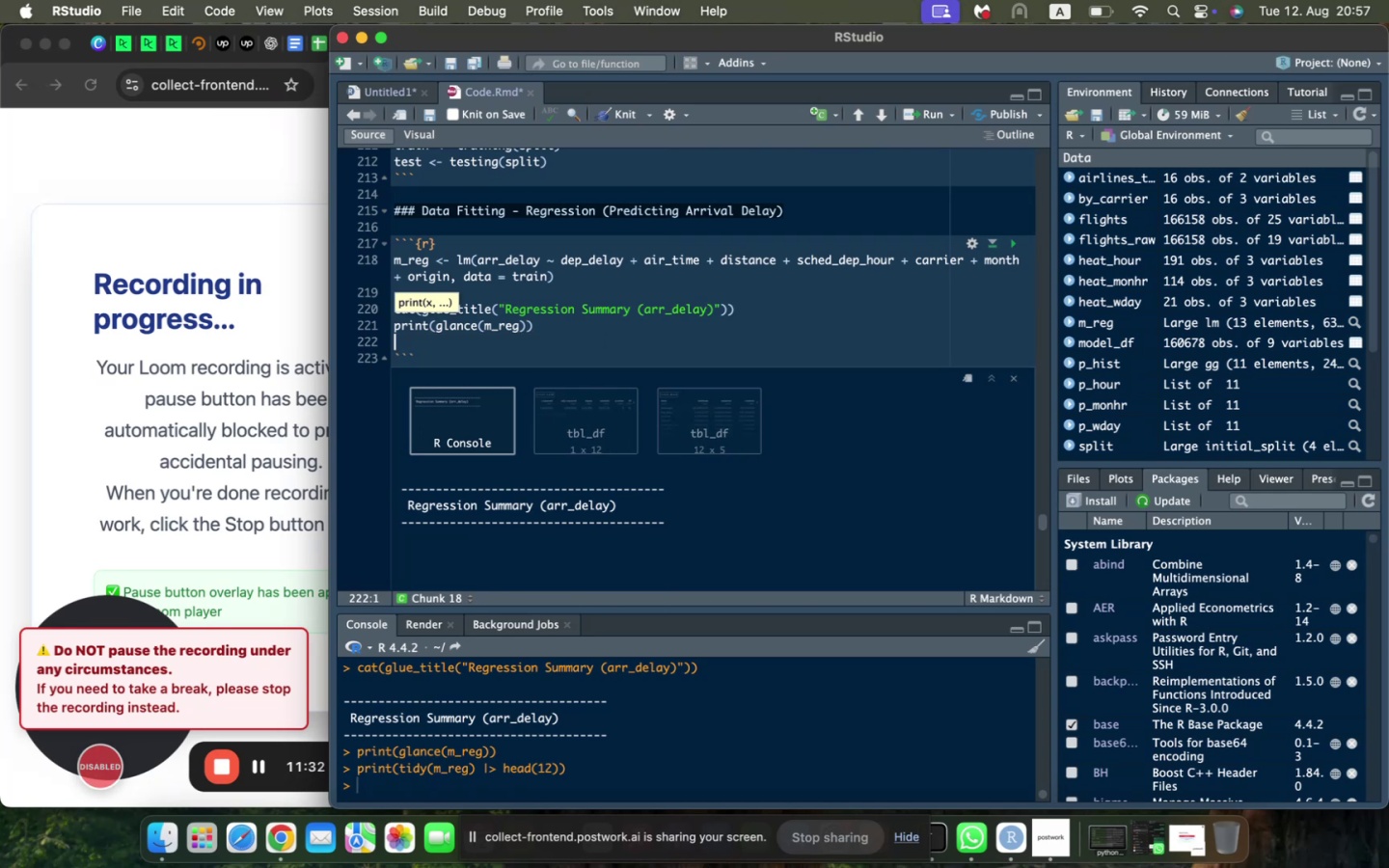 
key(Backspace)
 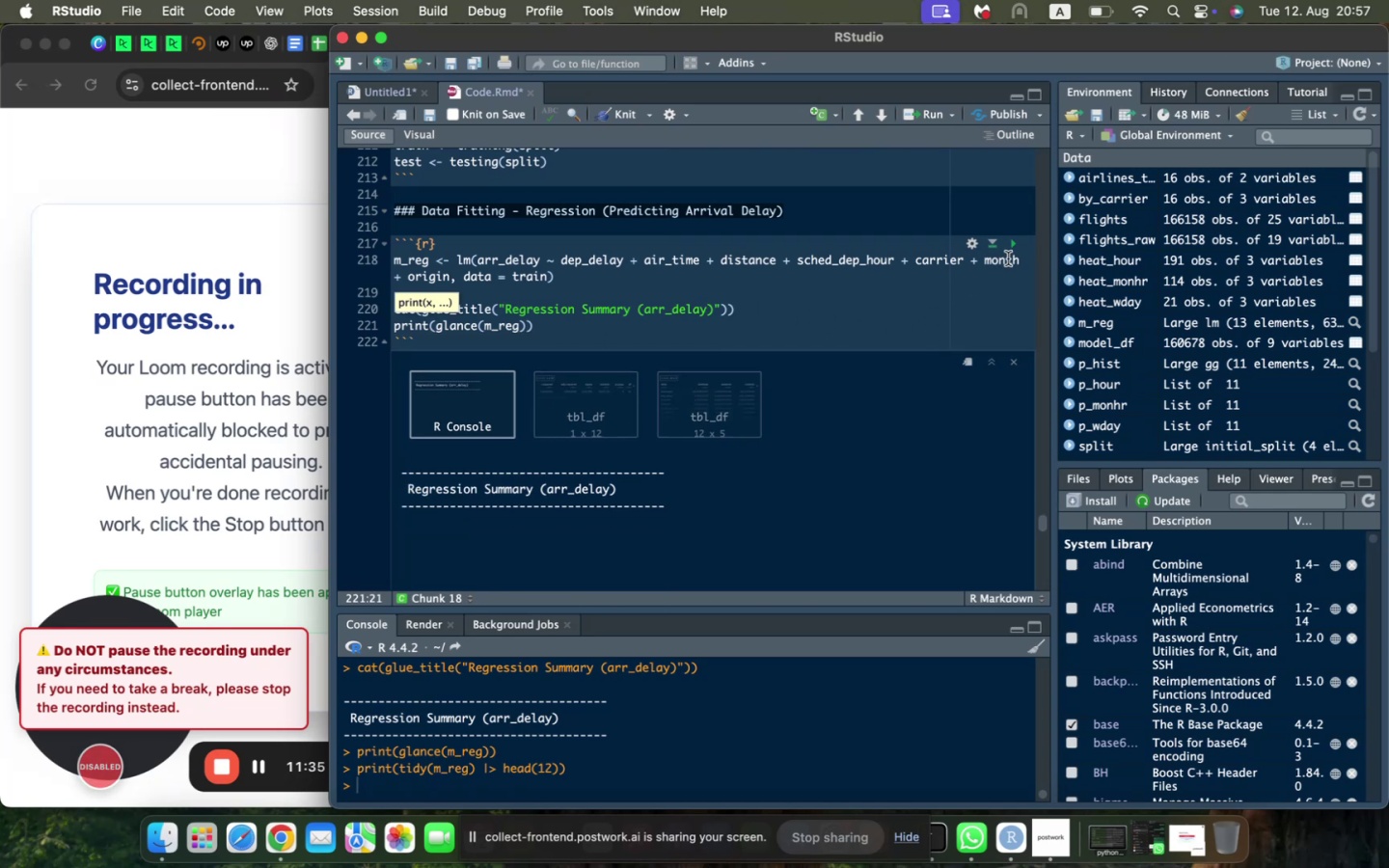 
left_click([1011, 247])
 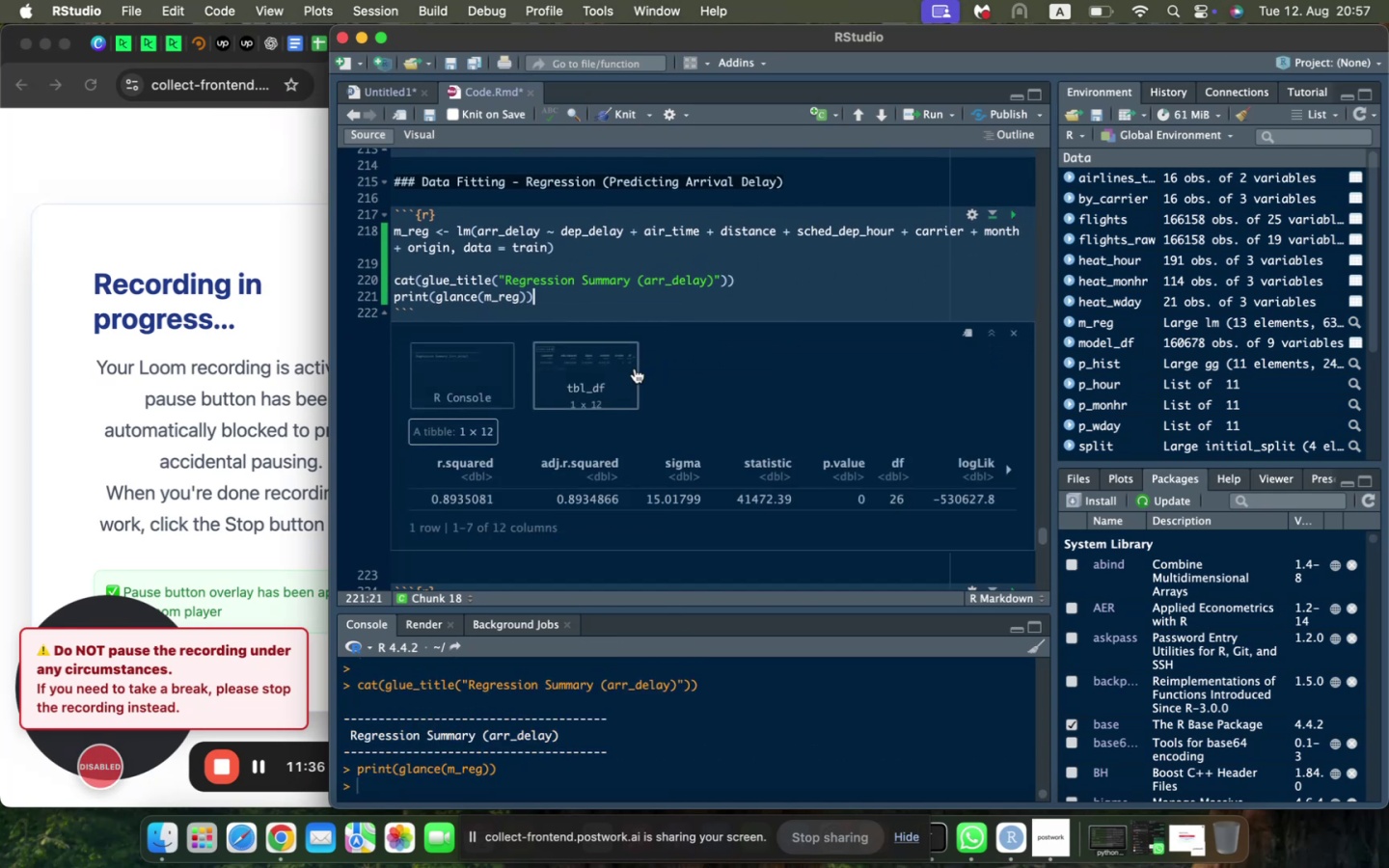 
scroll: coordinate [633, 368], scroll_direction: down, amount: 6.0
 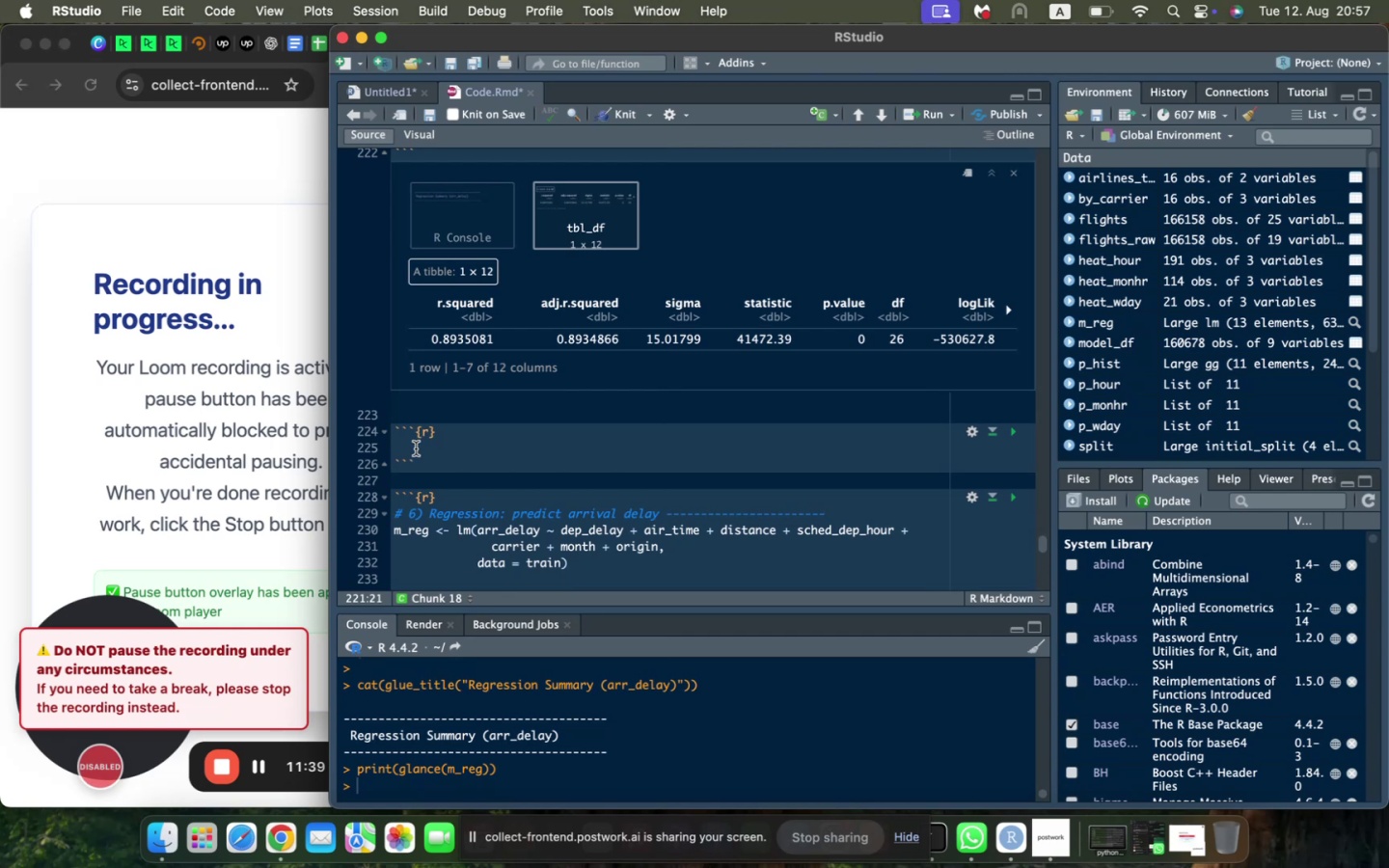 
left_click([415, 453])
 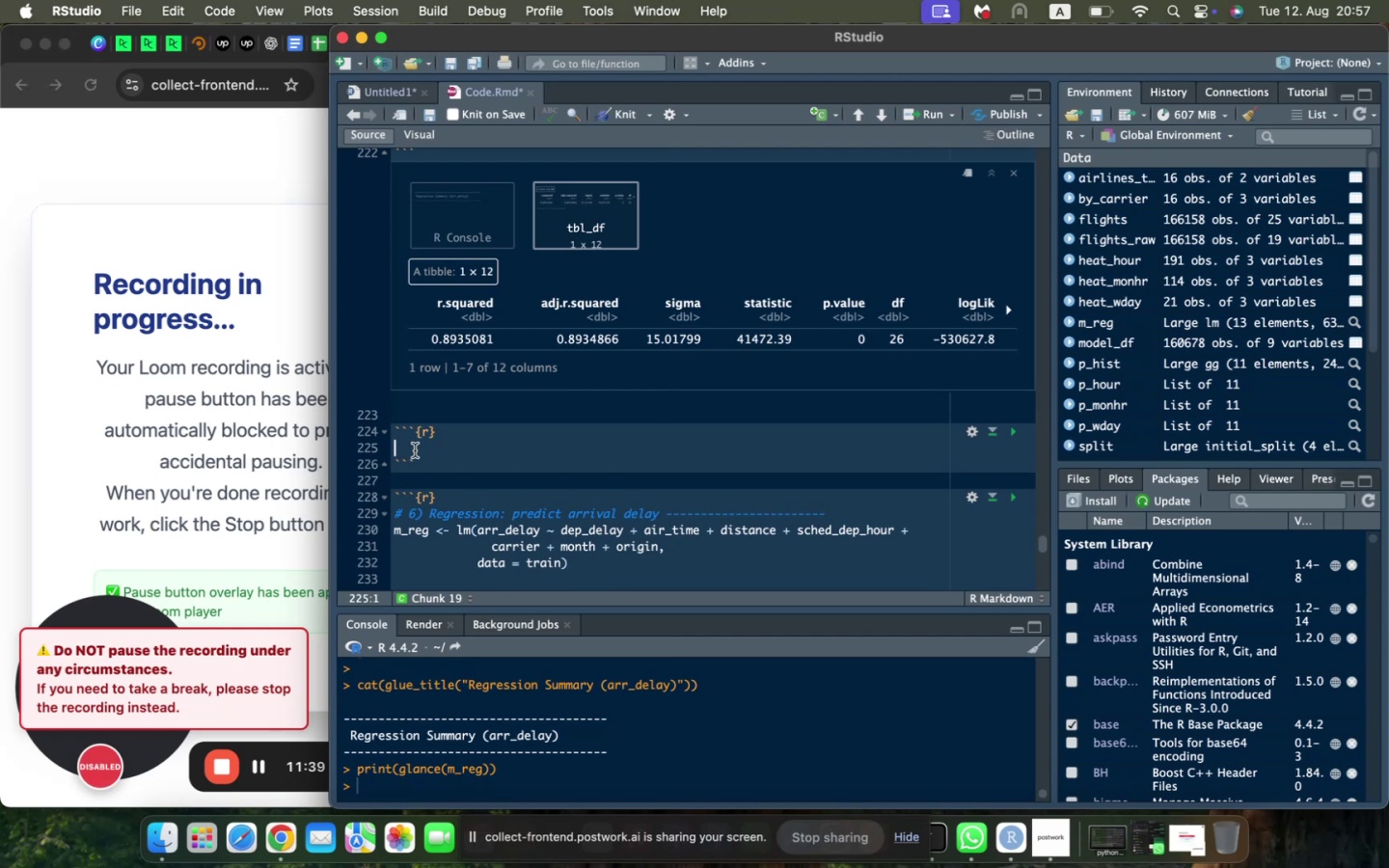 
key(Meta+V)
 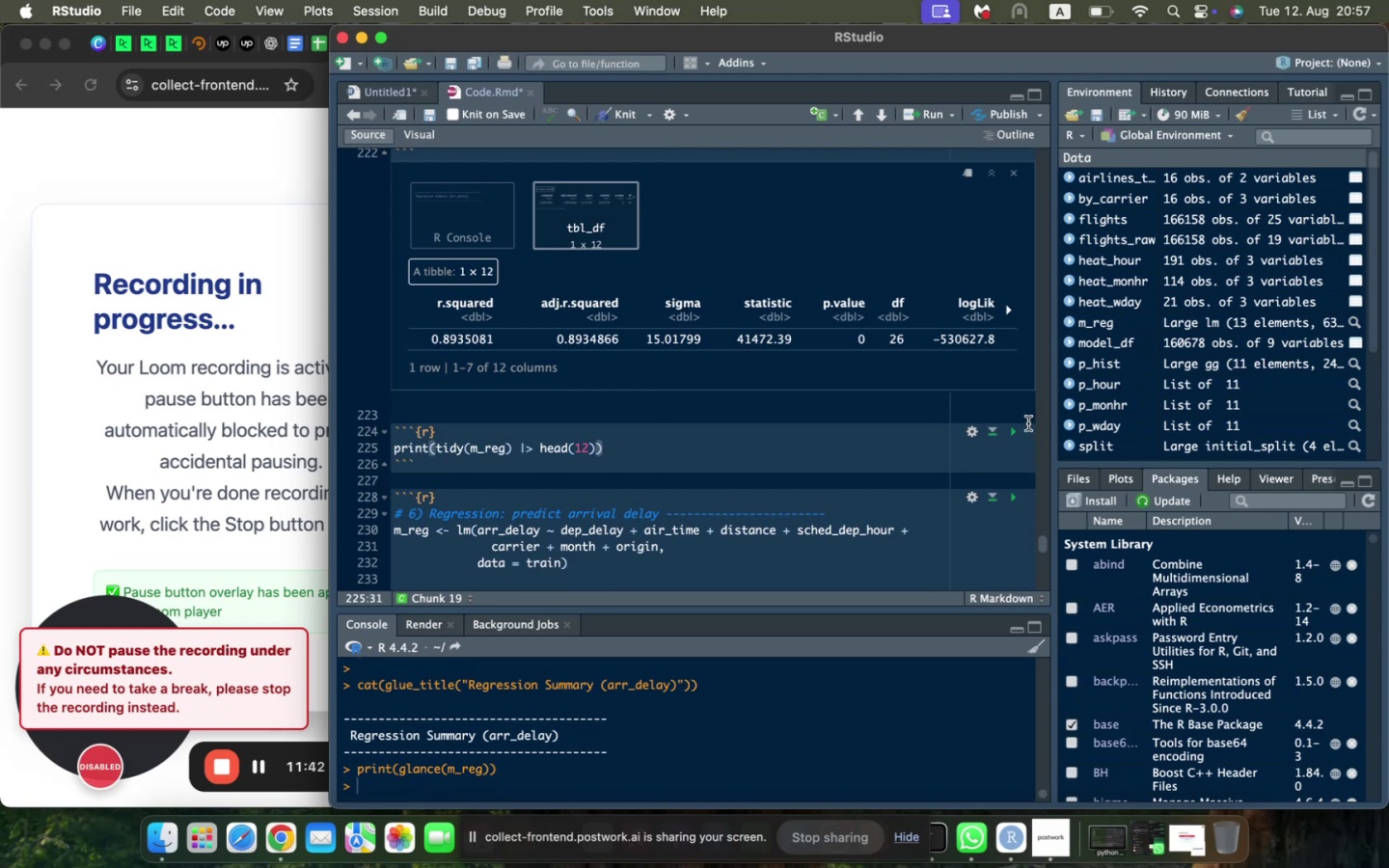 
left_click([1021, 430])
 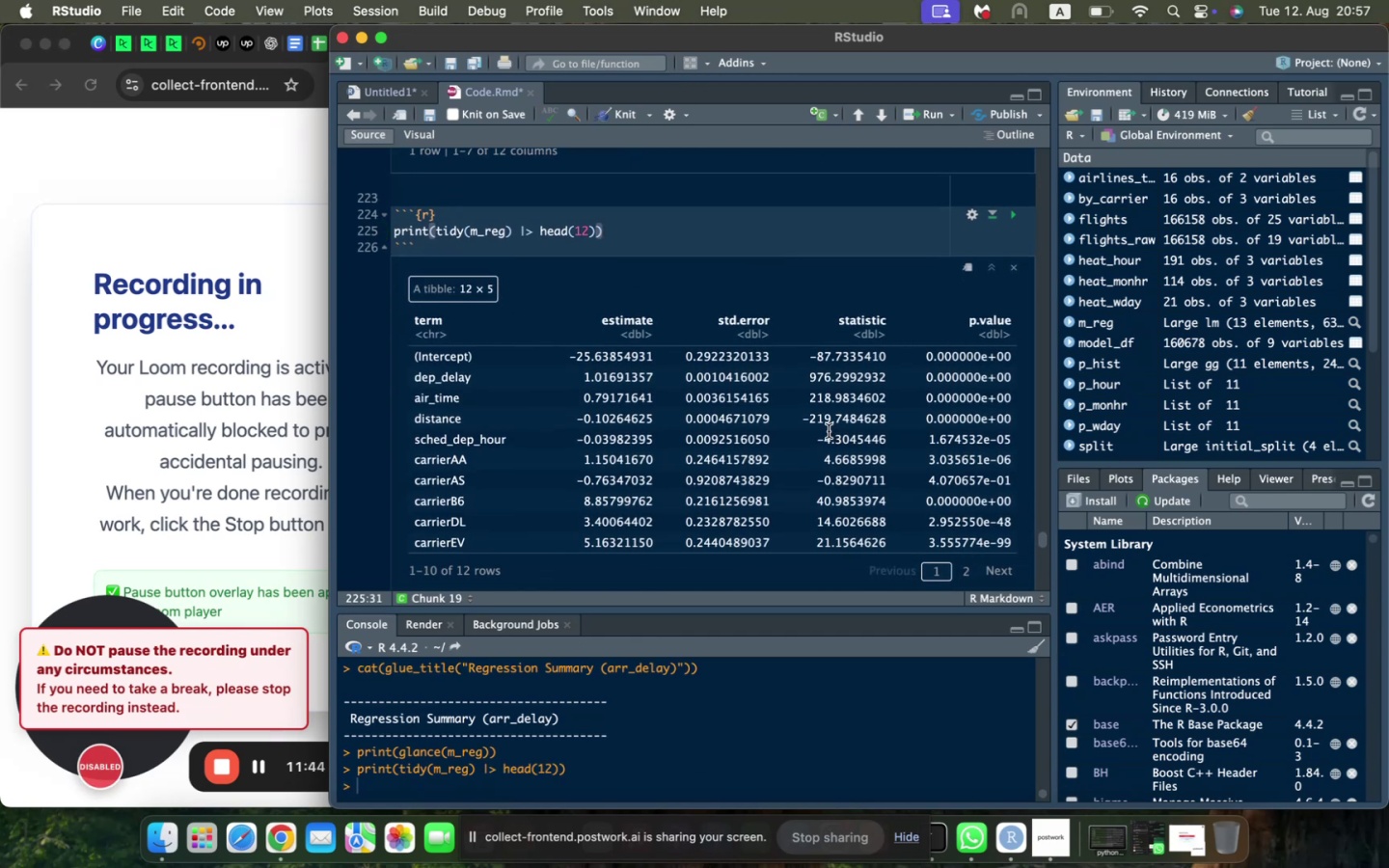 
scroll: coordinate [829, 431], scroll_direction: down, amount: 2.0
 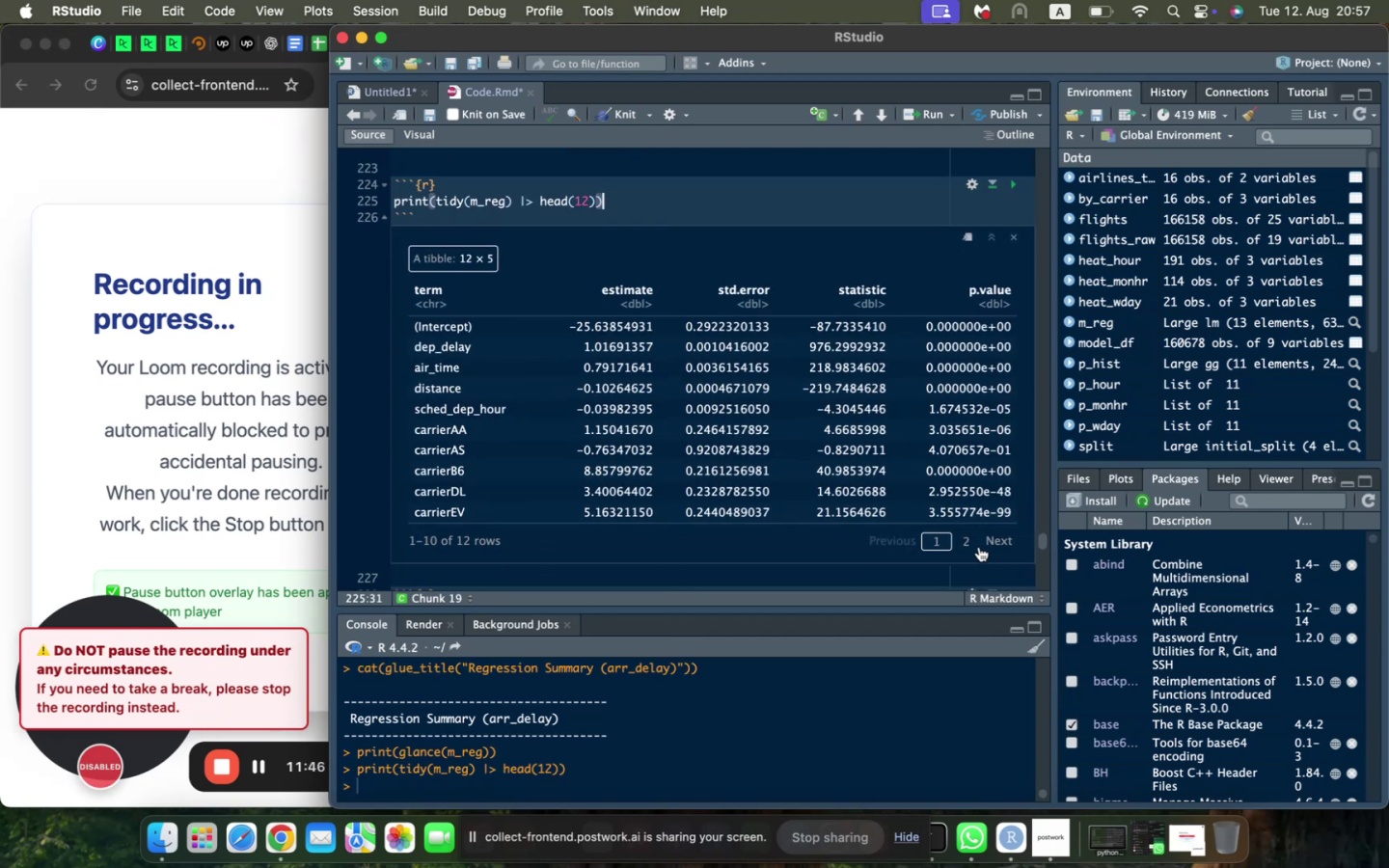 
left_click([967, 543])
 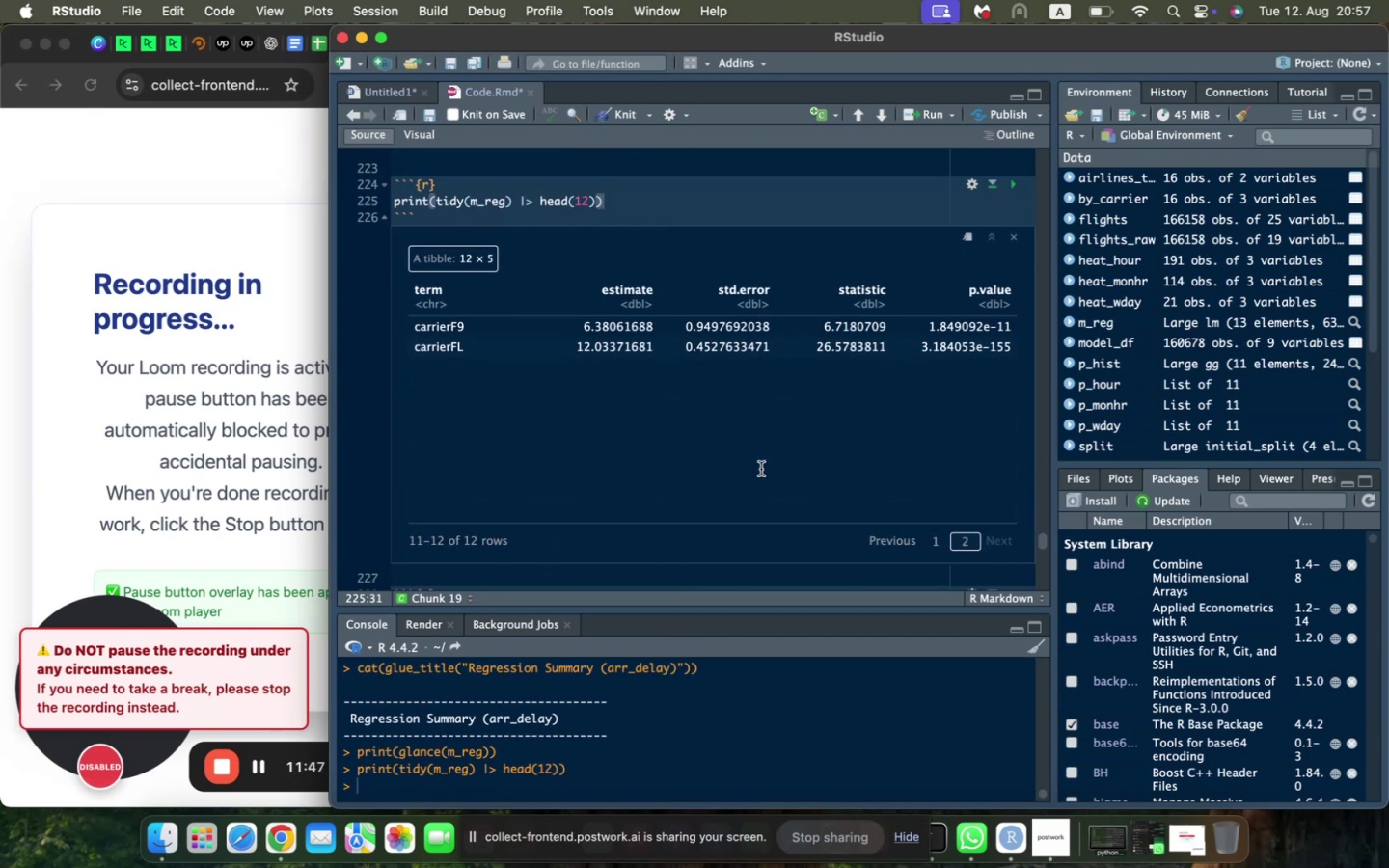 
scroll: coordinate [760, 466], scroll_direction: down, amount: 7.0
 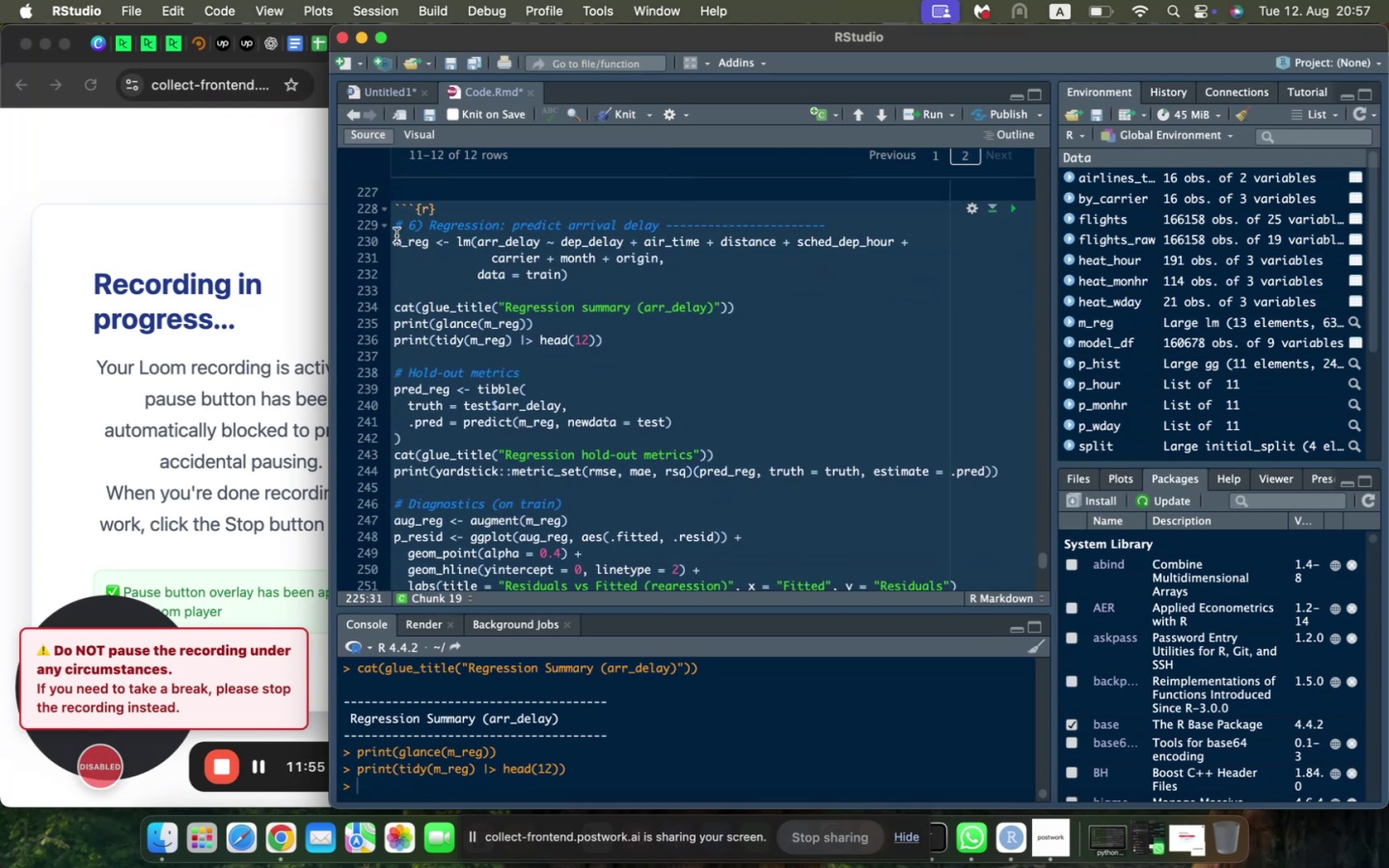 
wait(5.49)
 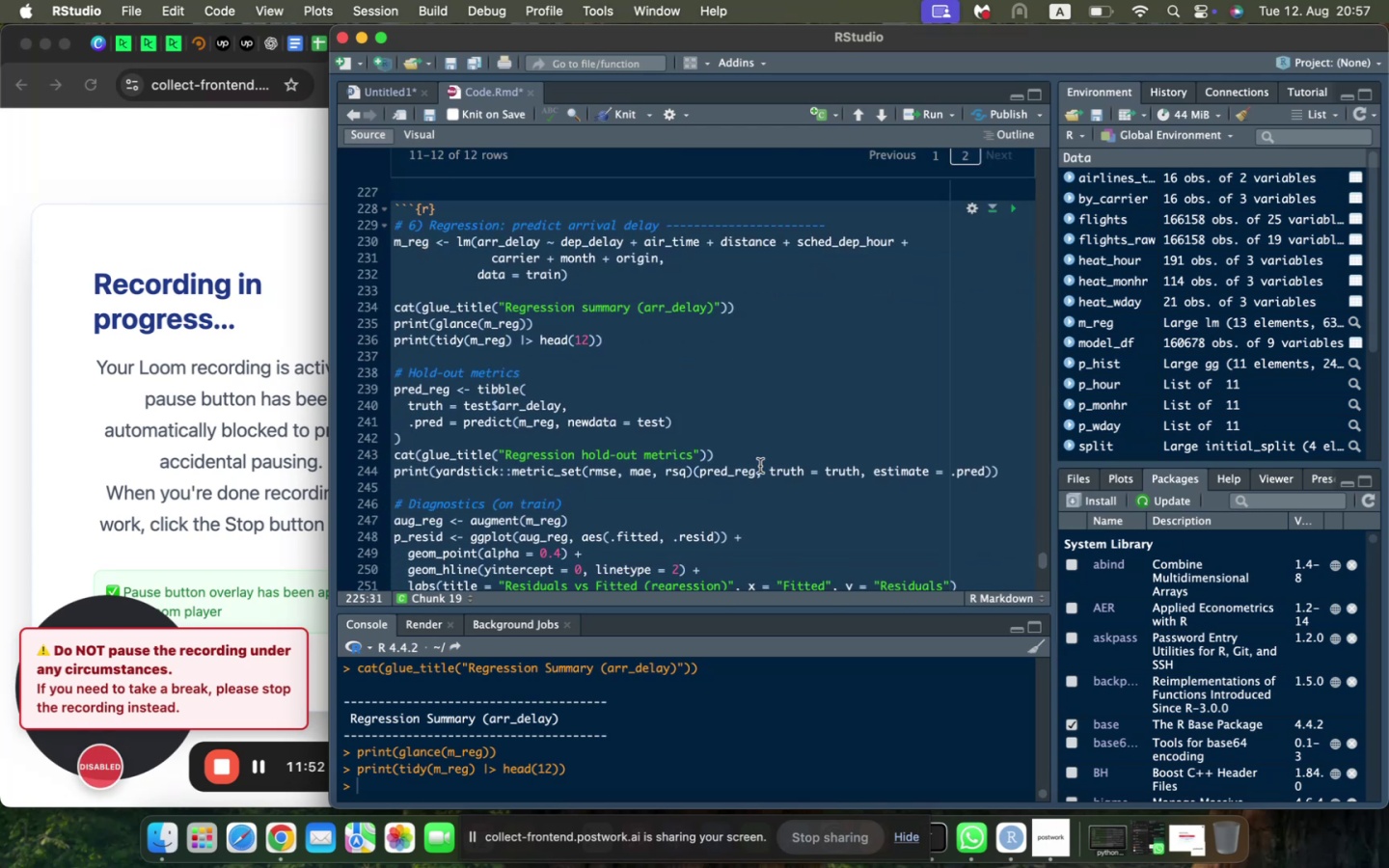 
left_click_drag(start_coordinate=[395, 227], to_coordinate=[627, 353])
 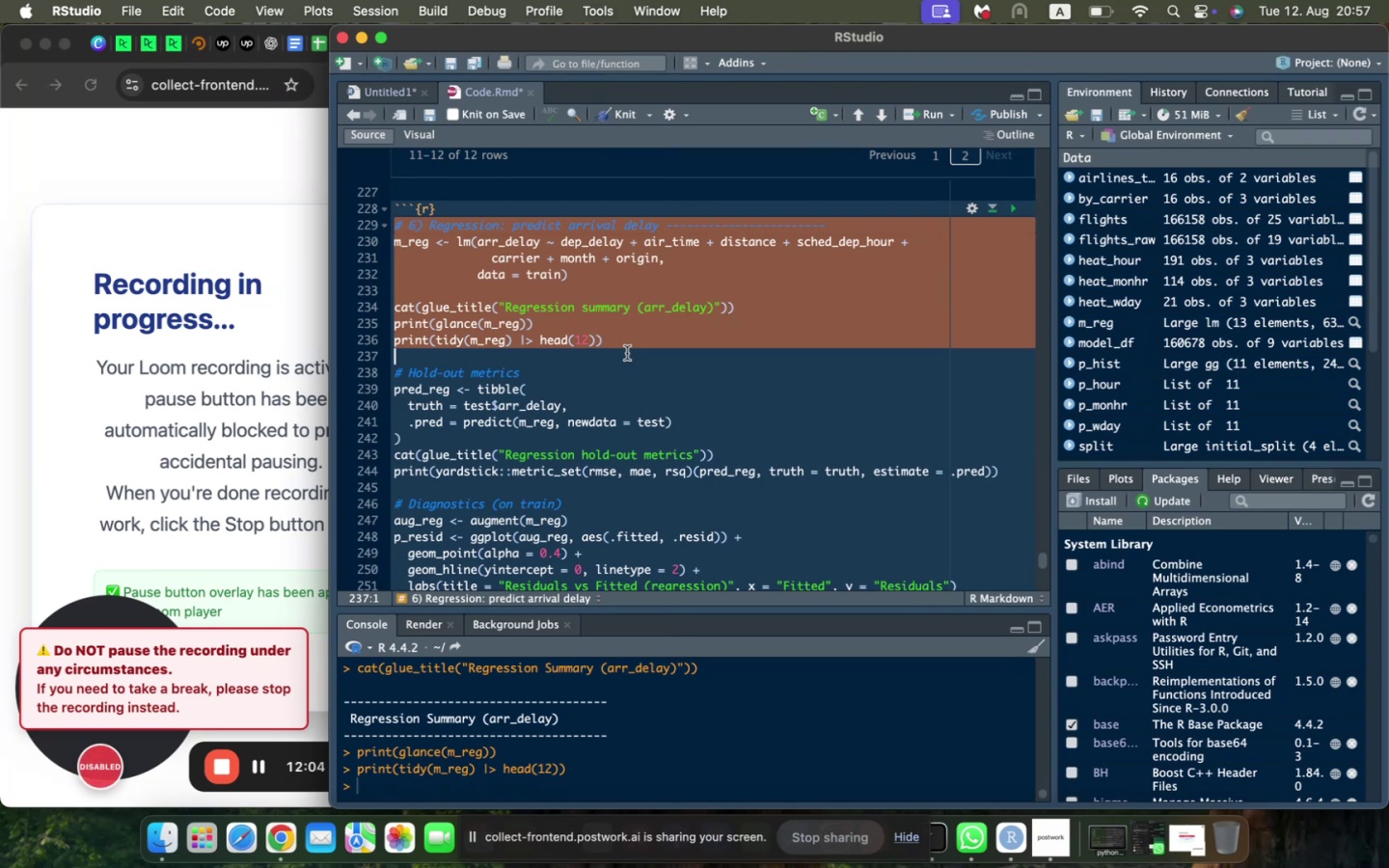 
wait(6.85)
 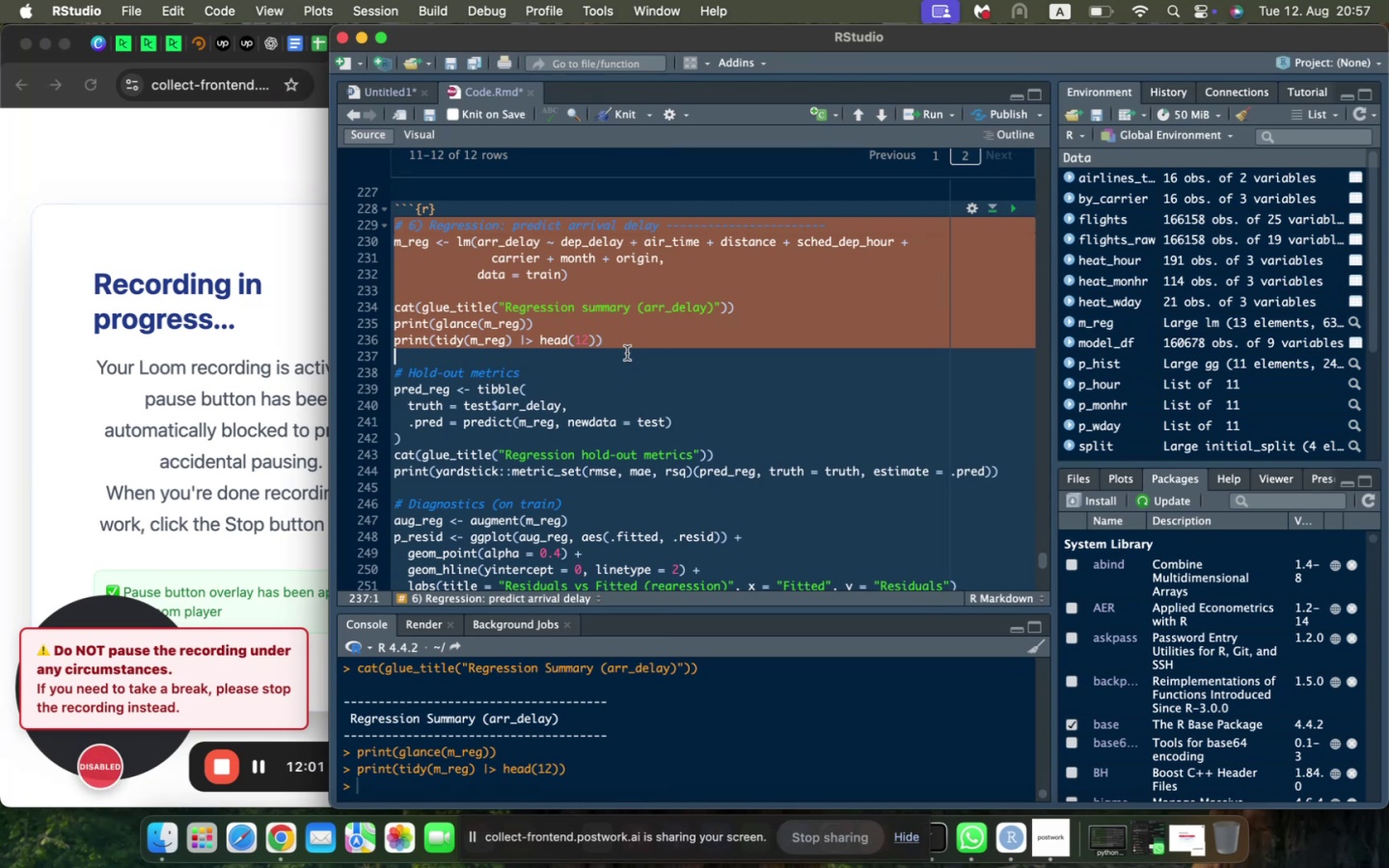 
key(Backspace)
 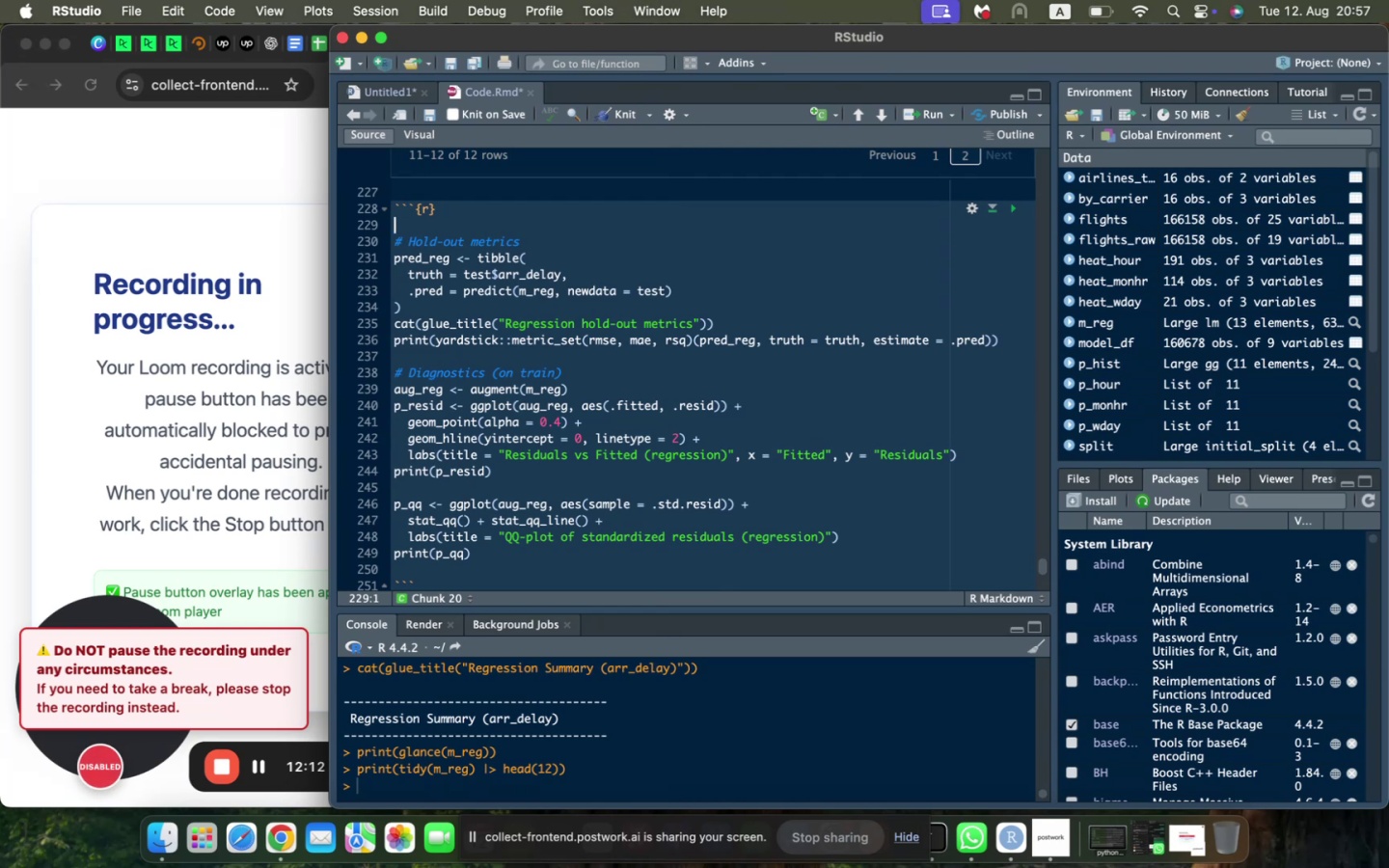 
wait(11.65)
 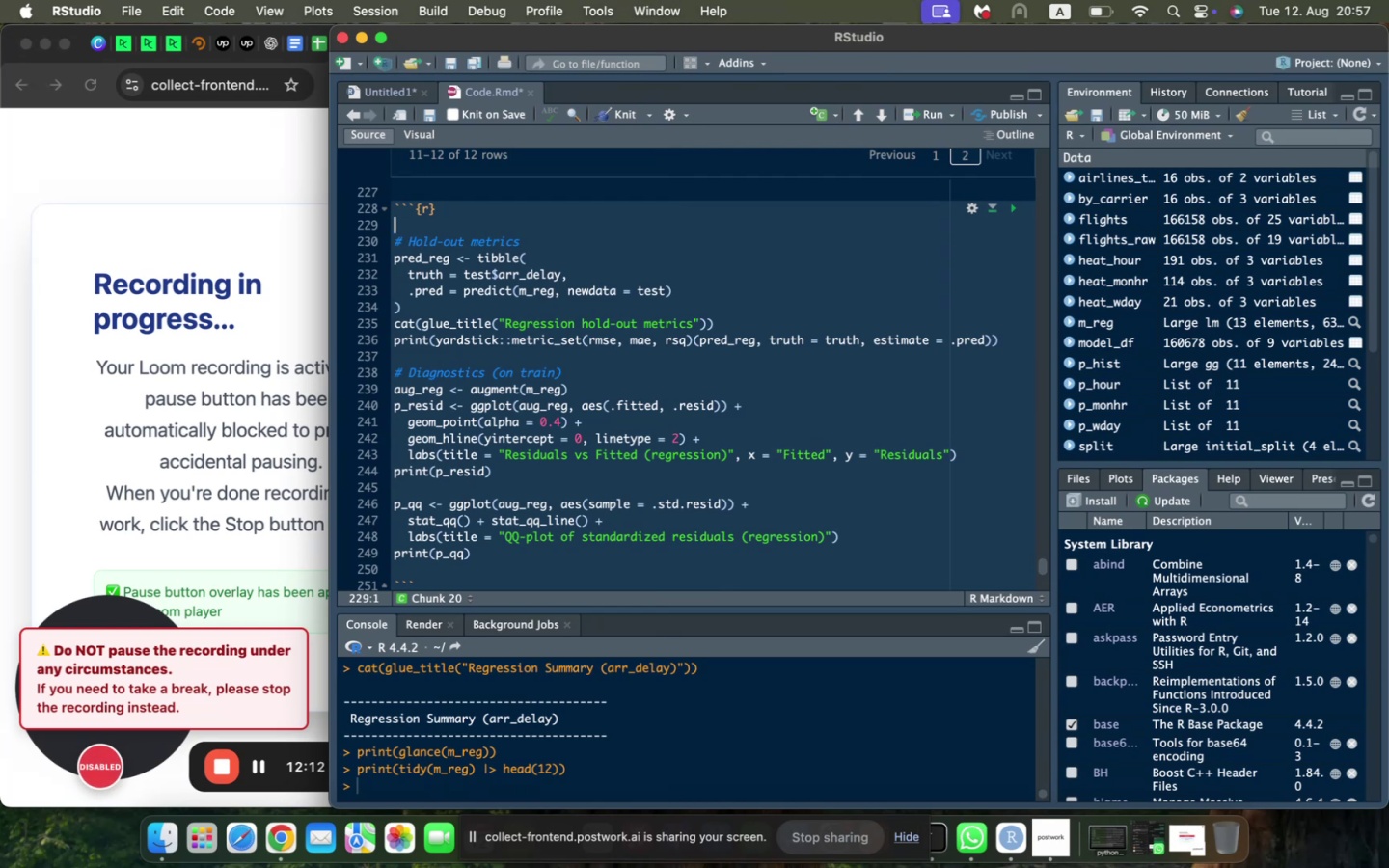 
left_click([380, 90])
 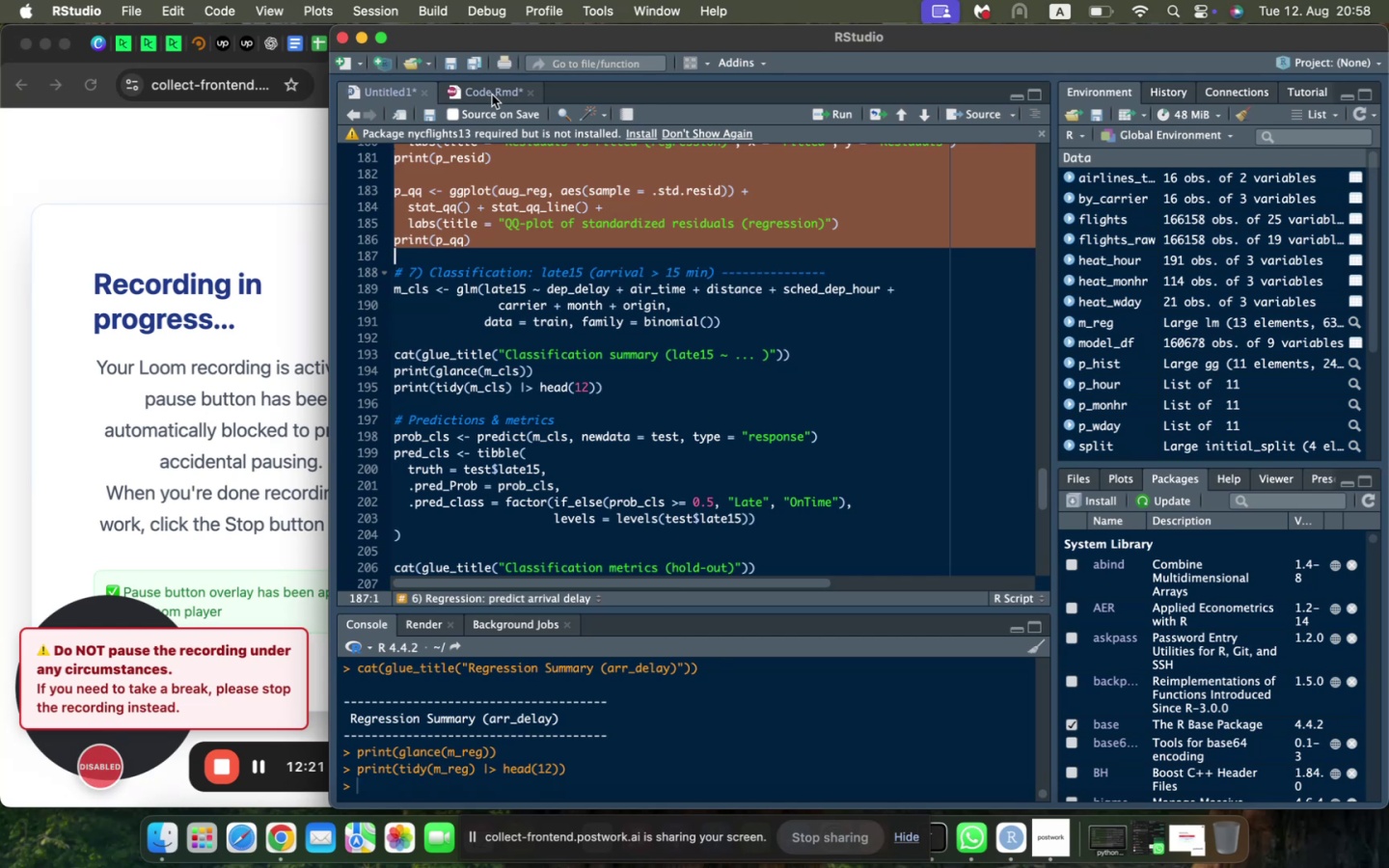 
left_click([492, 95])
 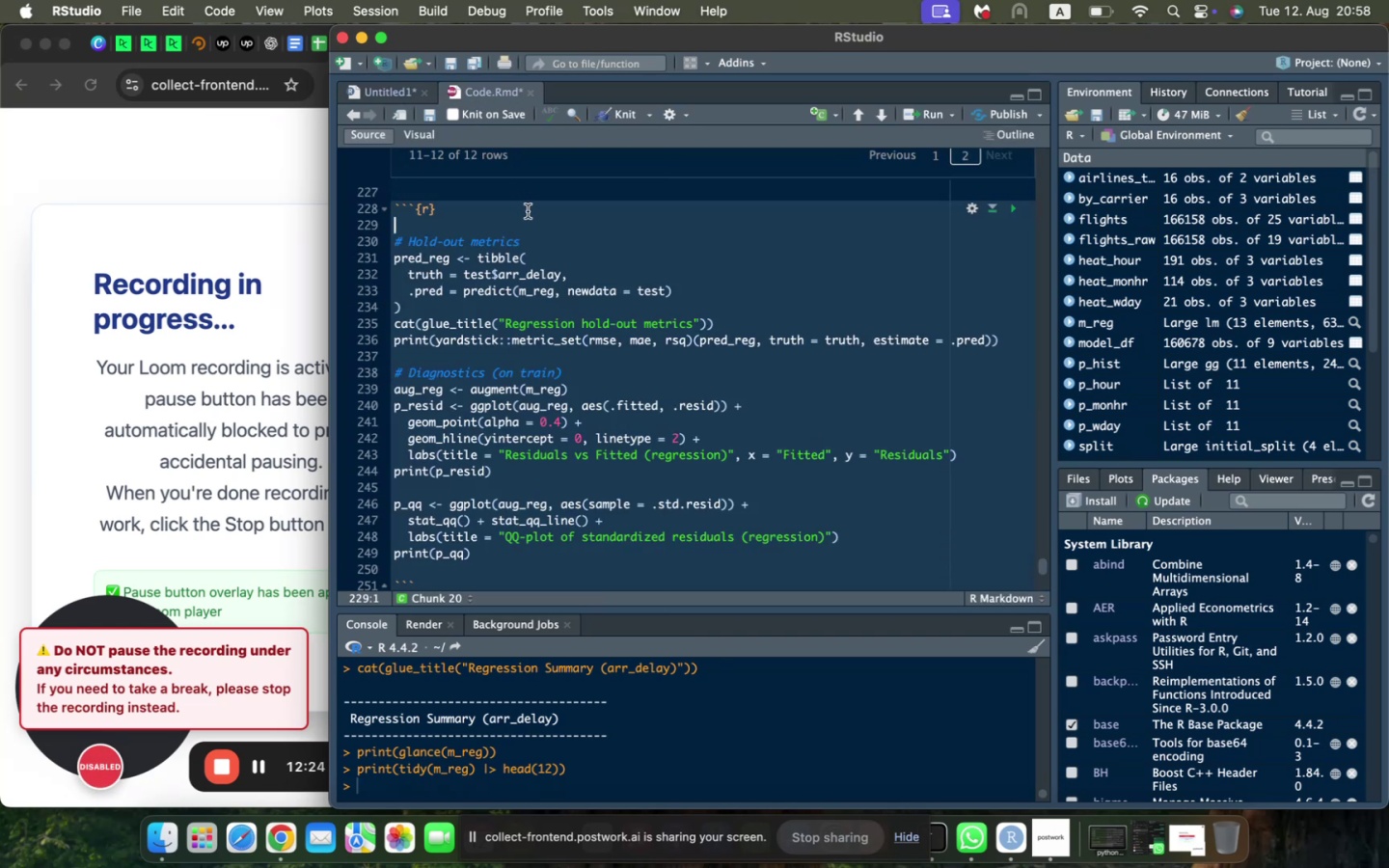 
type(pred_reg <- tibble()
 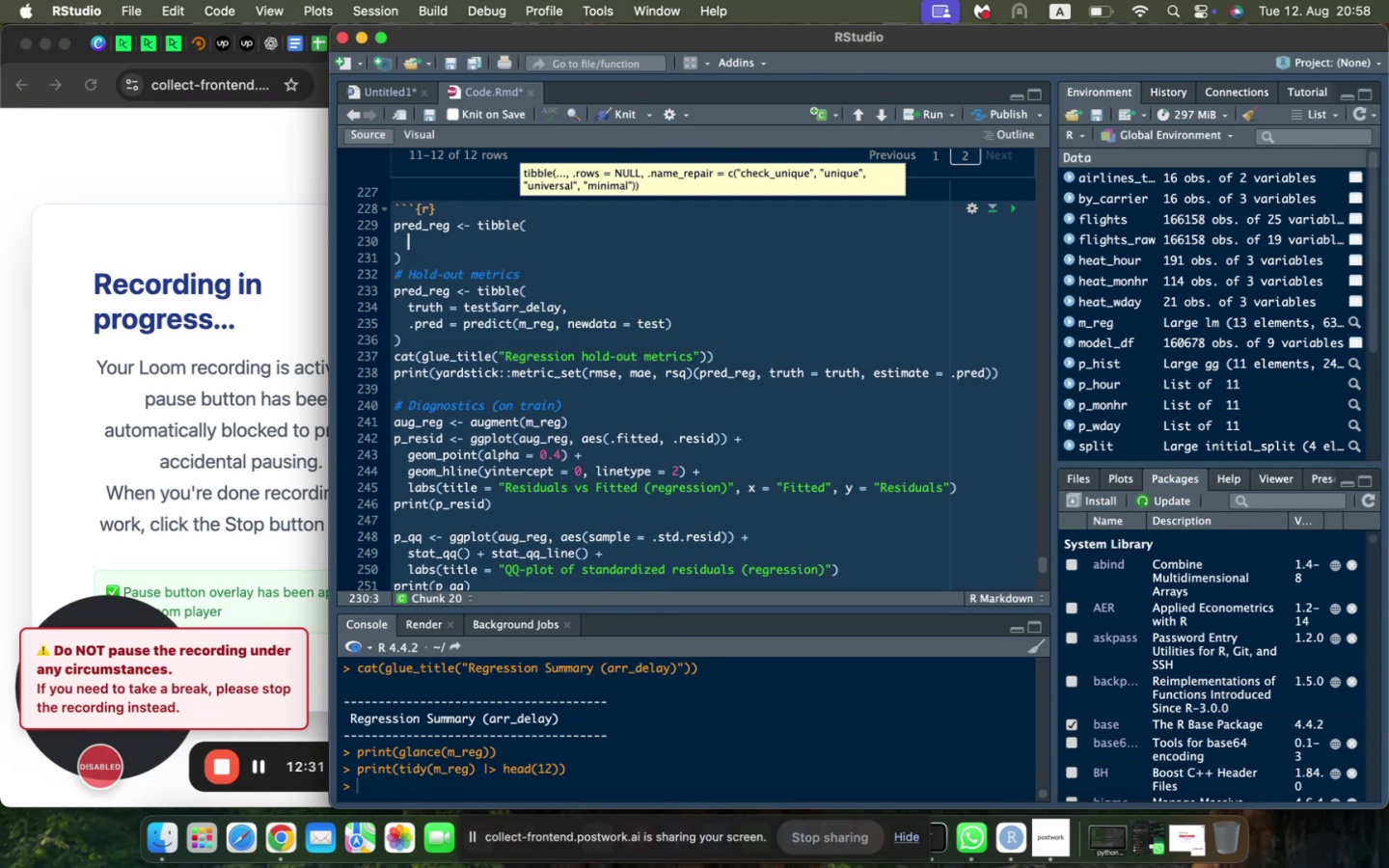 
 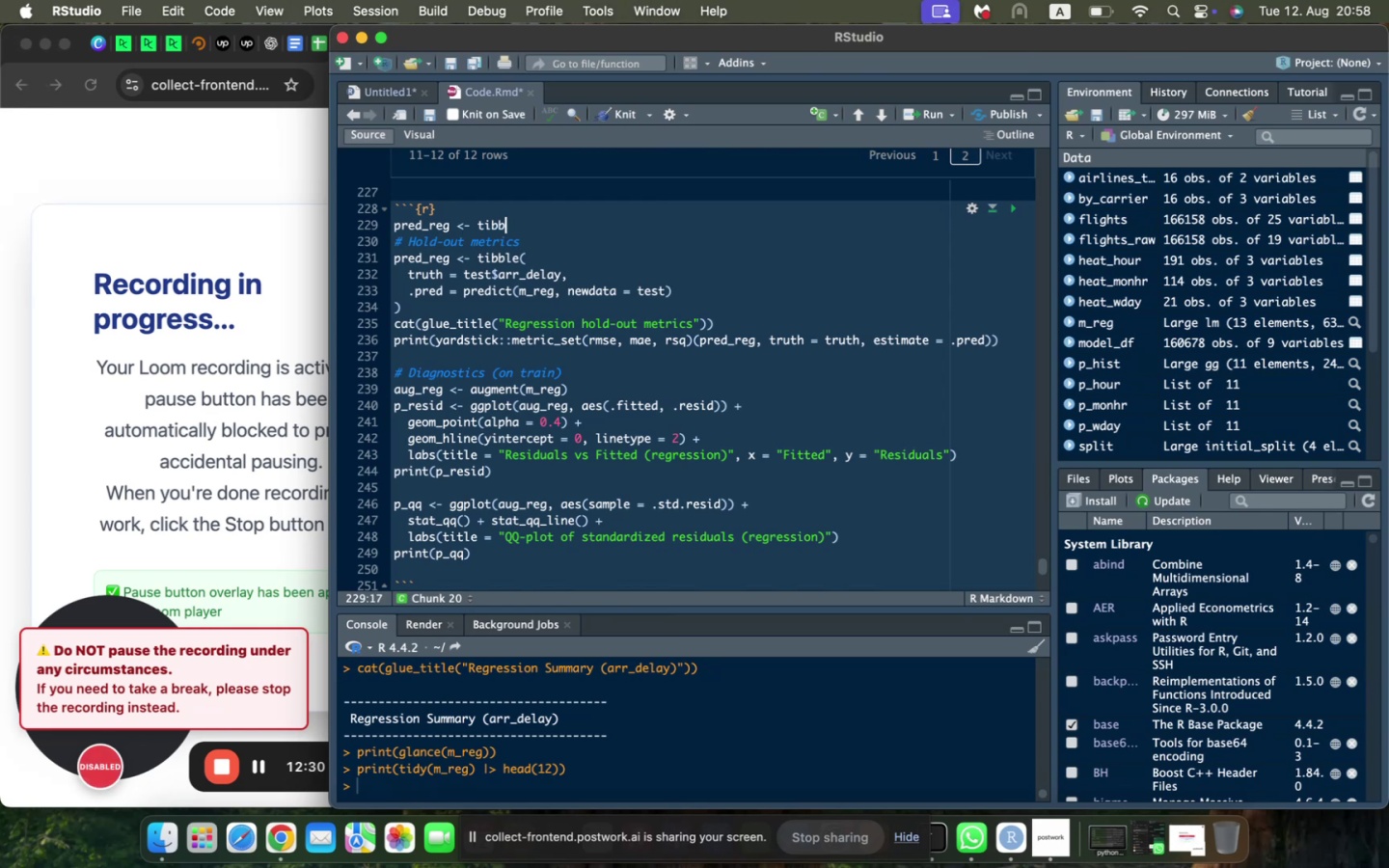 
key(Enter)
 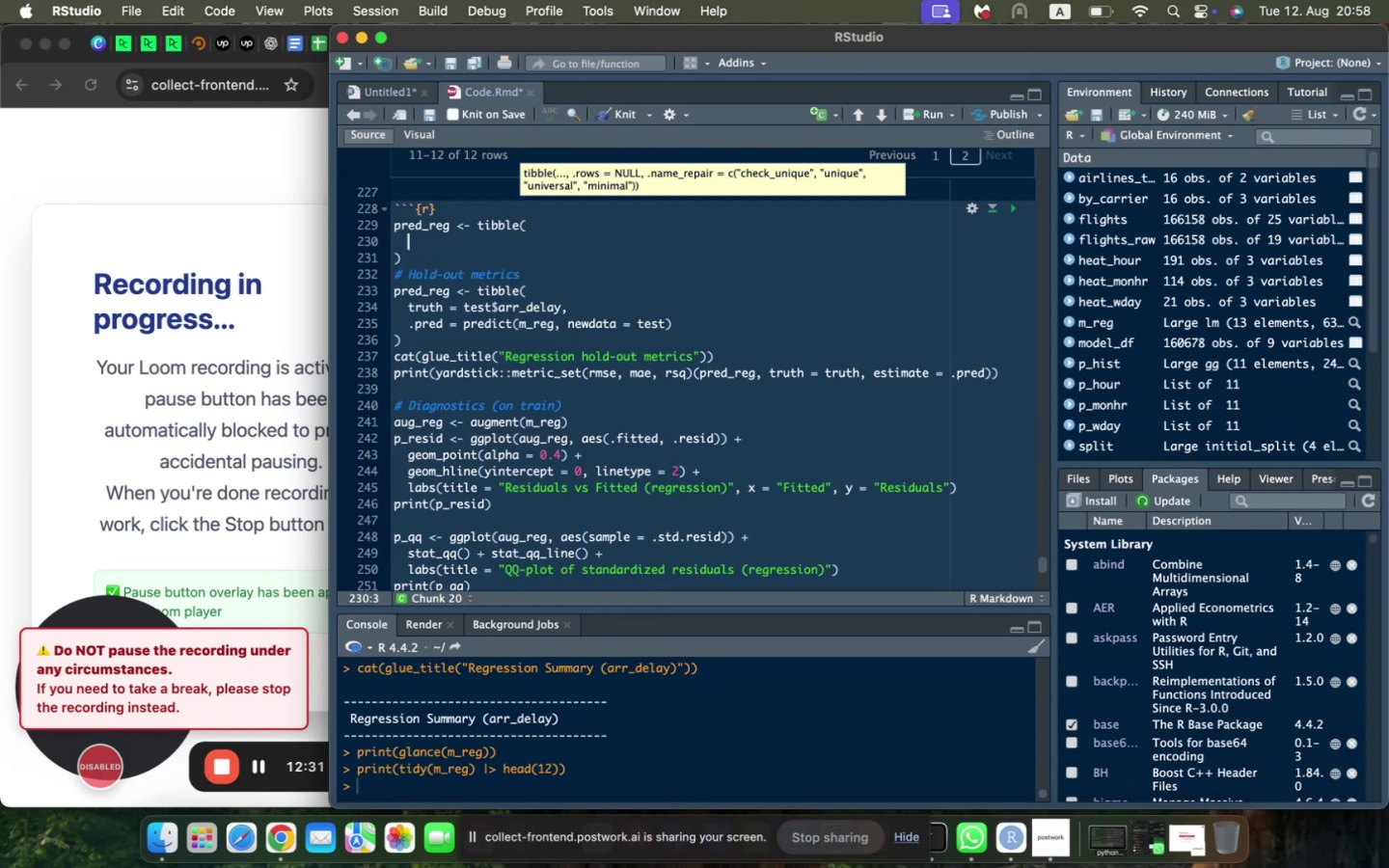 
type(truth = test$)
 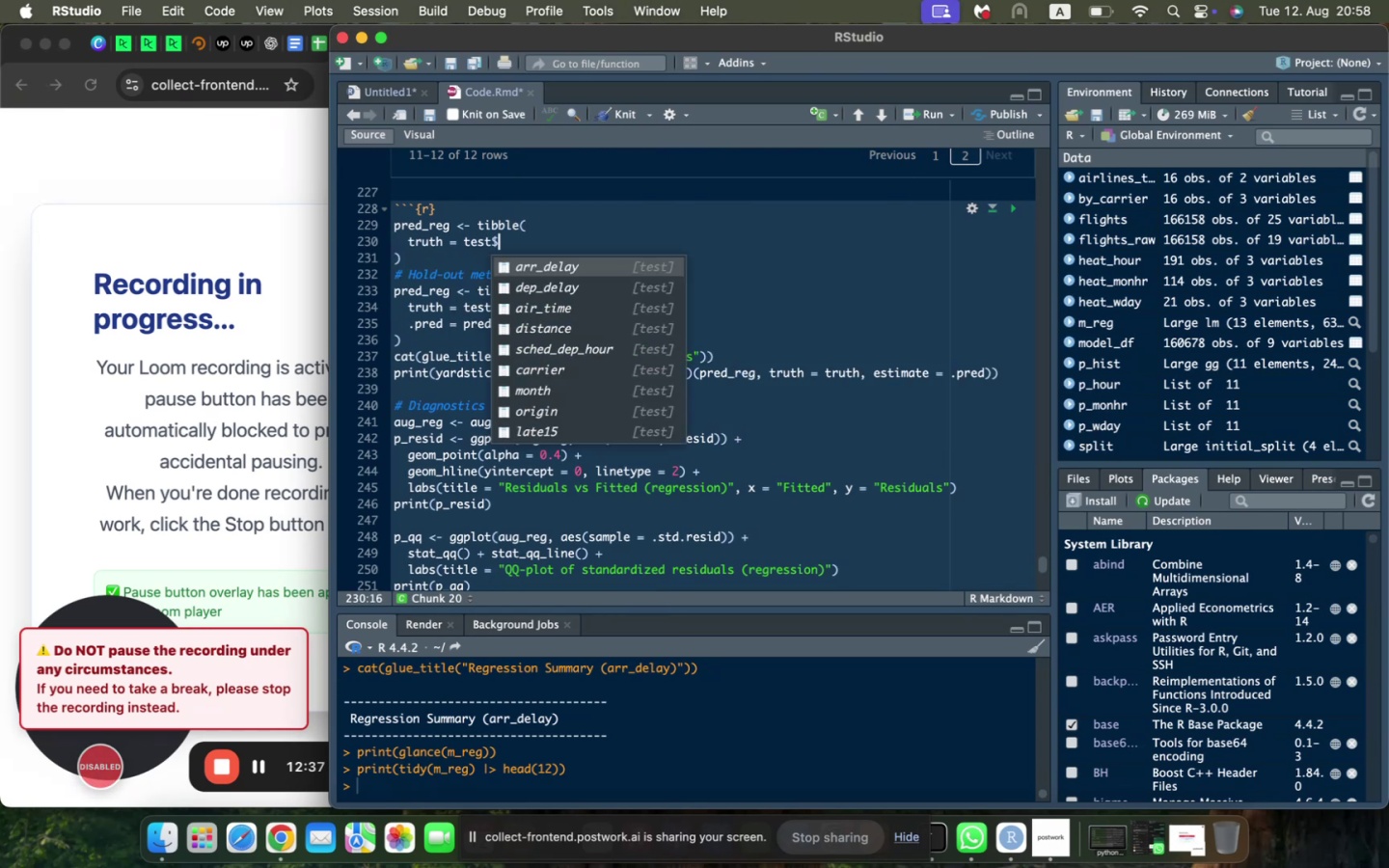 
key(Enter)
 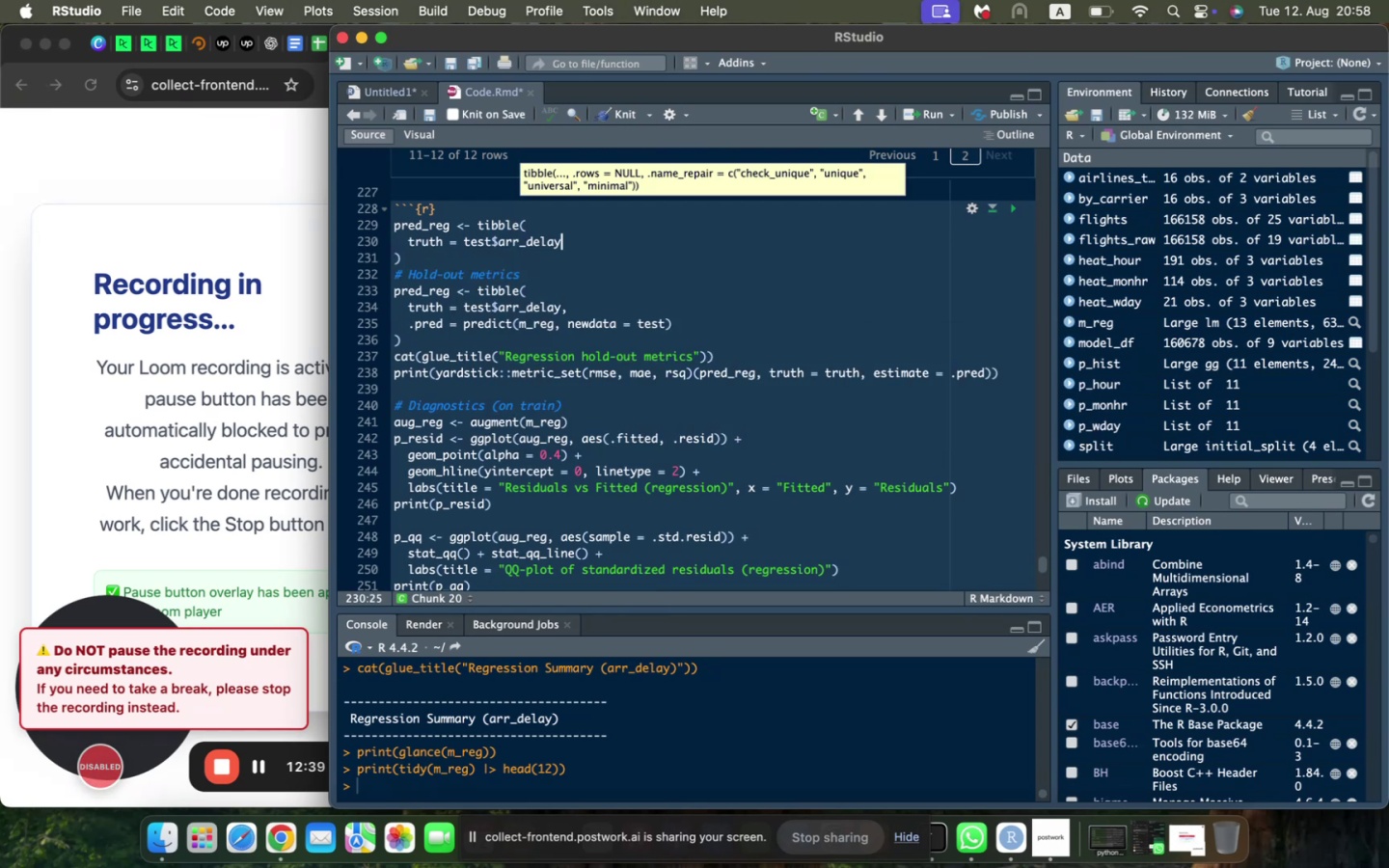 
key(Comma)
 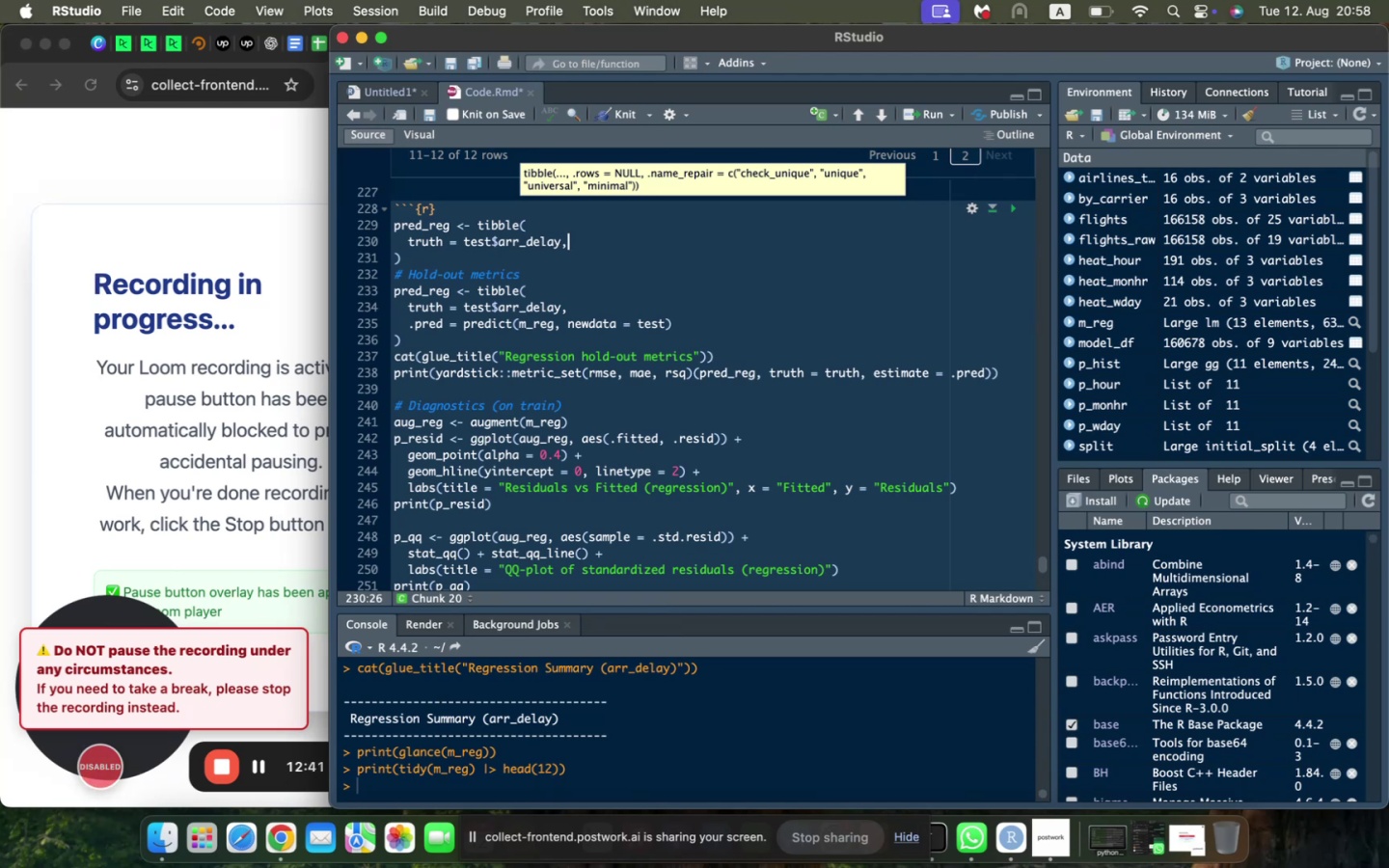 
key(Enter)
 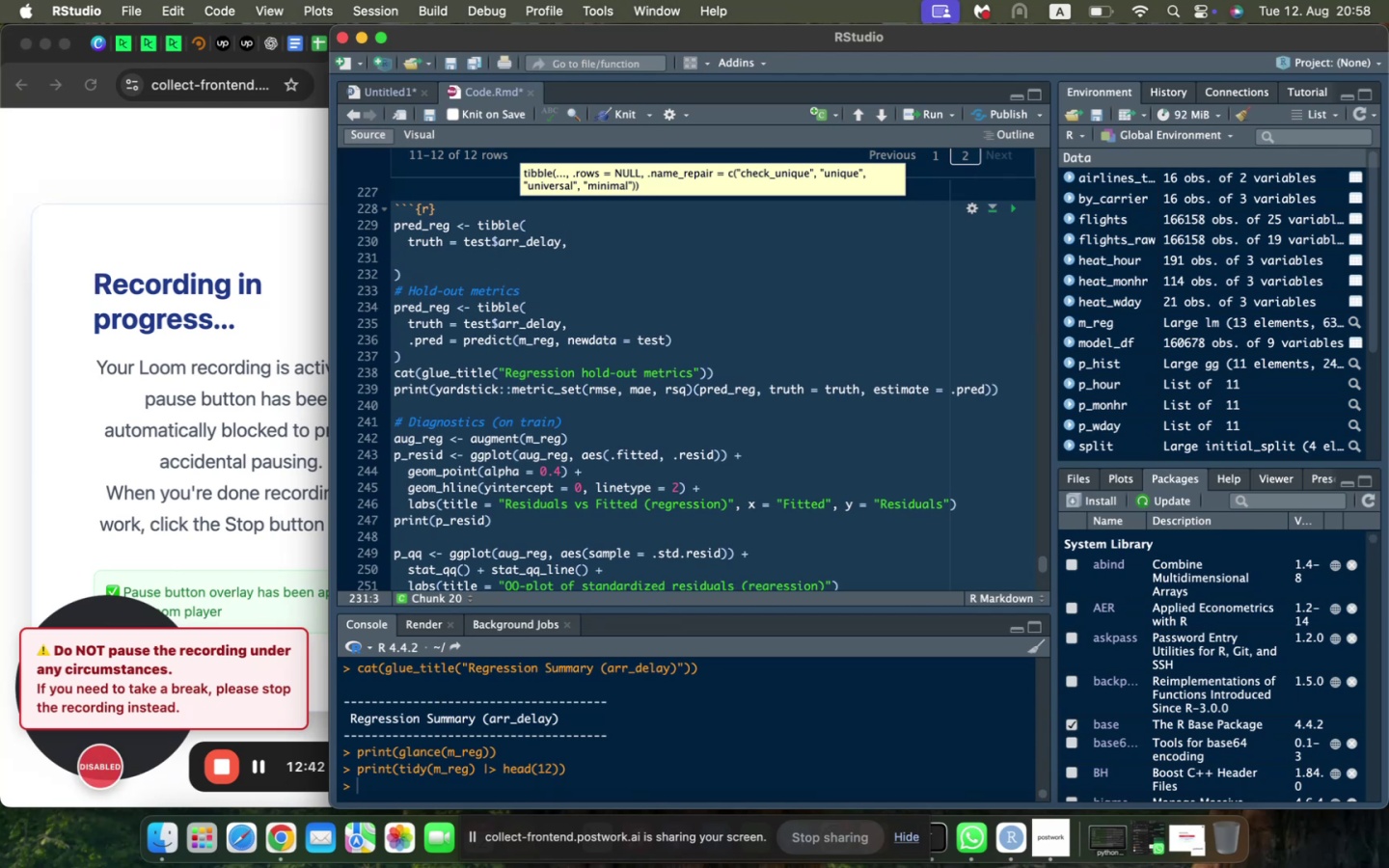 
type(.pred = predict(m_reg, newdata = tst)
key(Backspace)
key(Backspace)
type(est)
 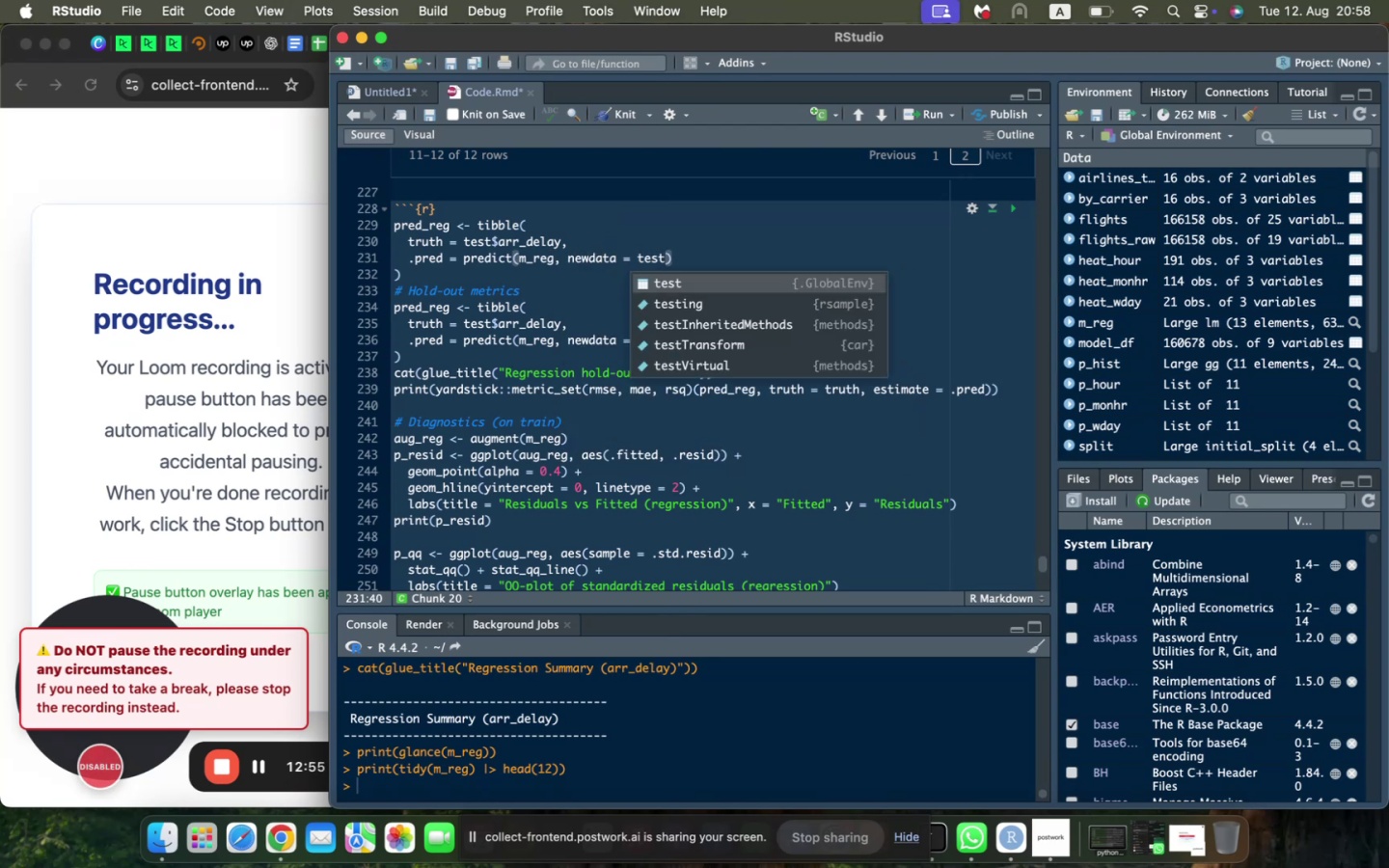 
key(ArrowDown)
 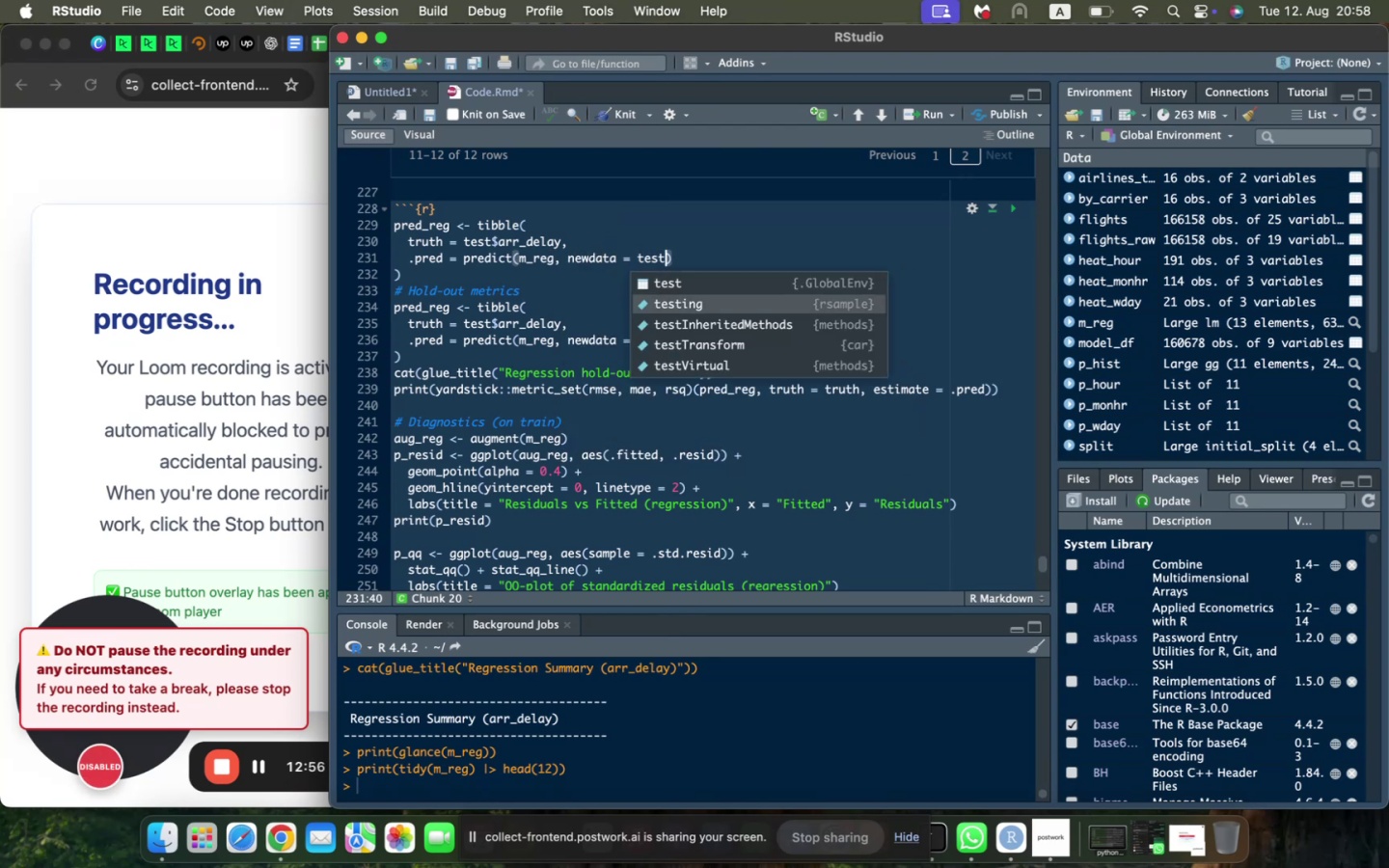 
key(ArrowDown)
 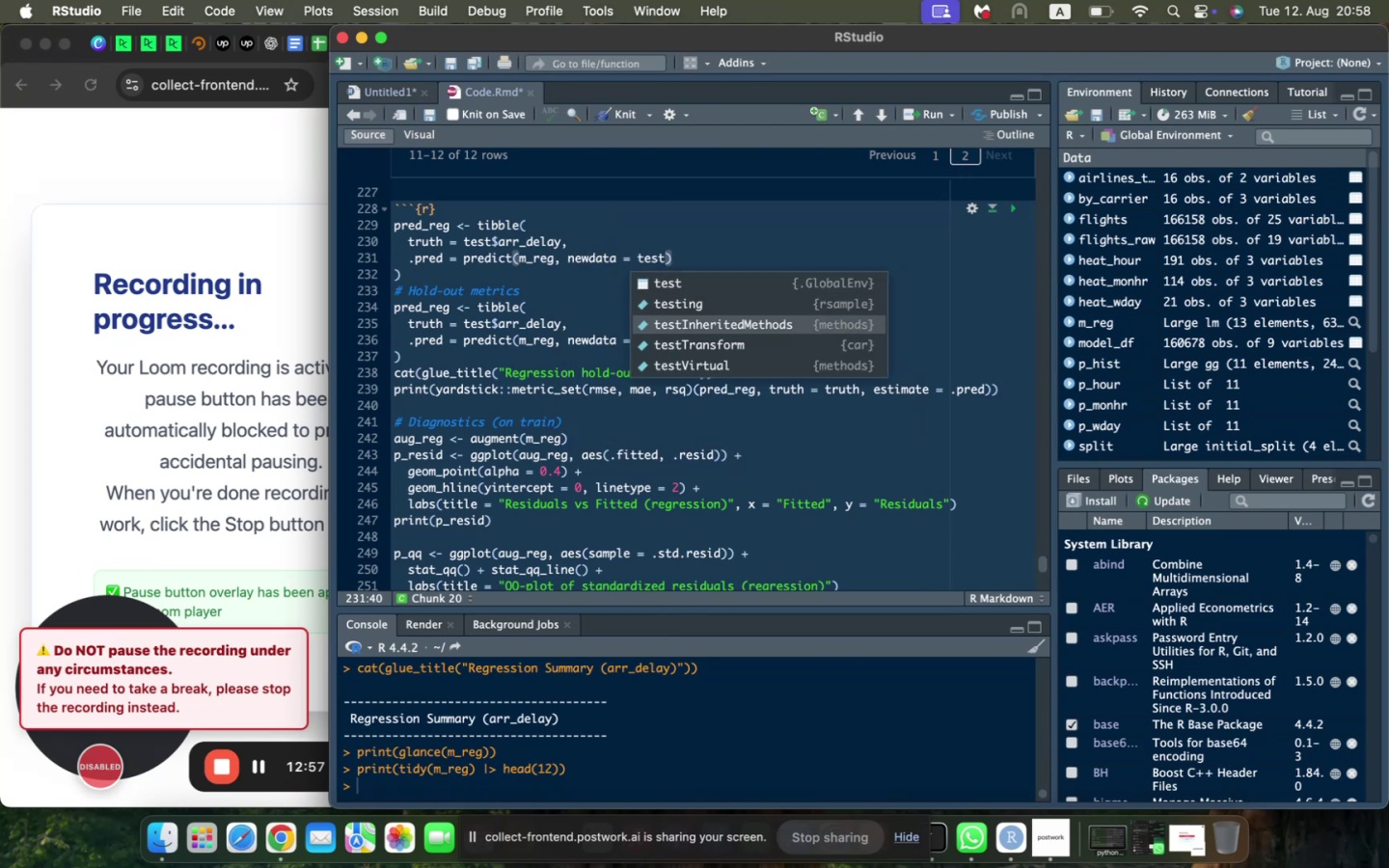 
key(ArrowUp)
 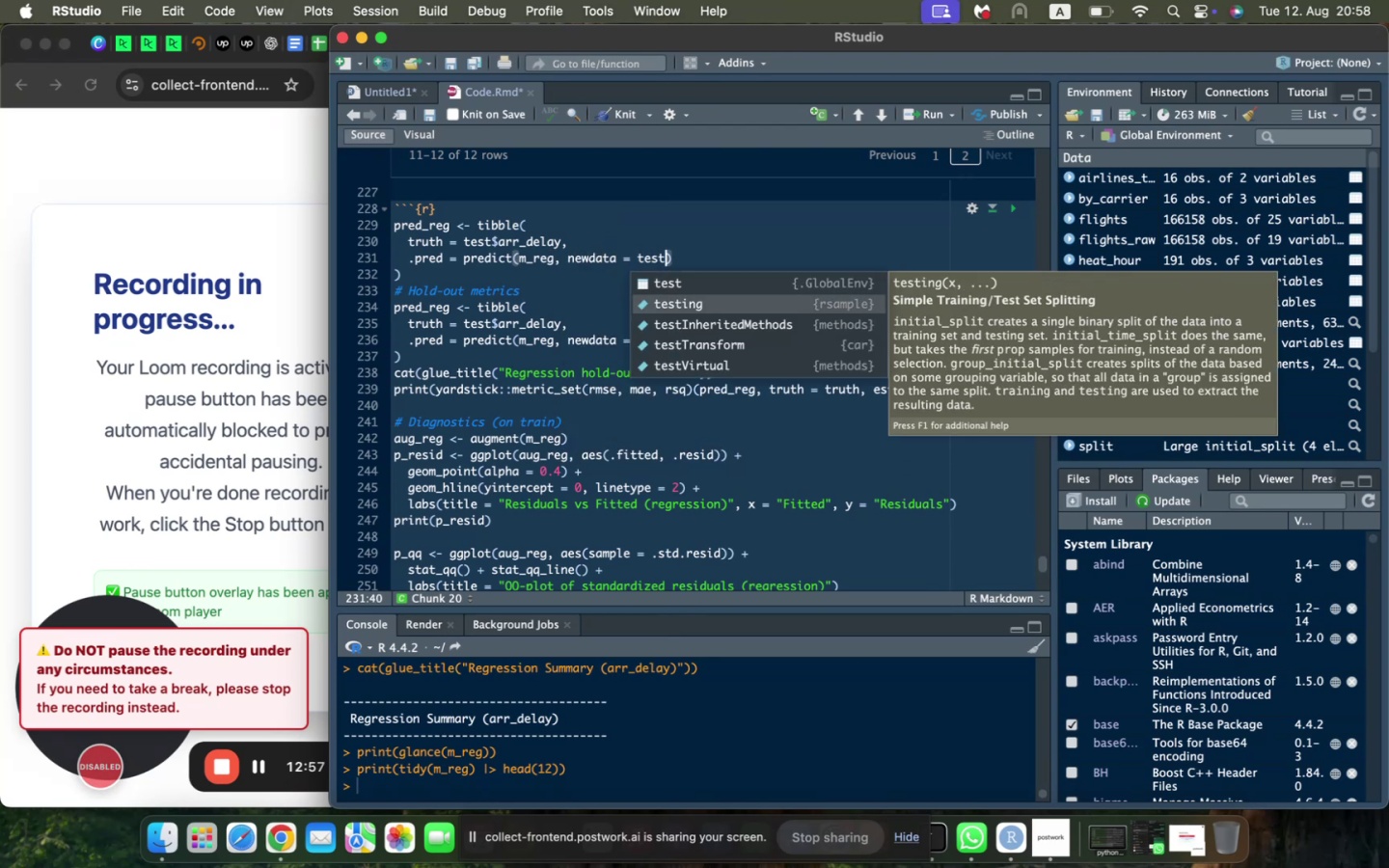 
key(ArrowUp)
 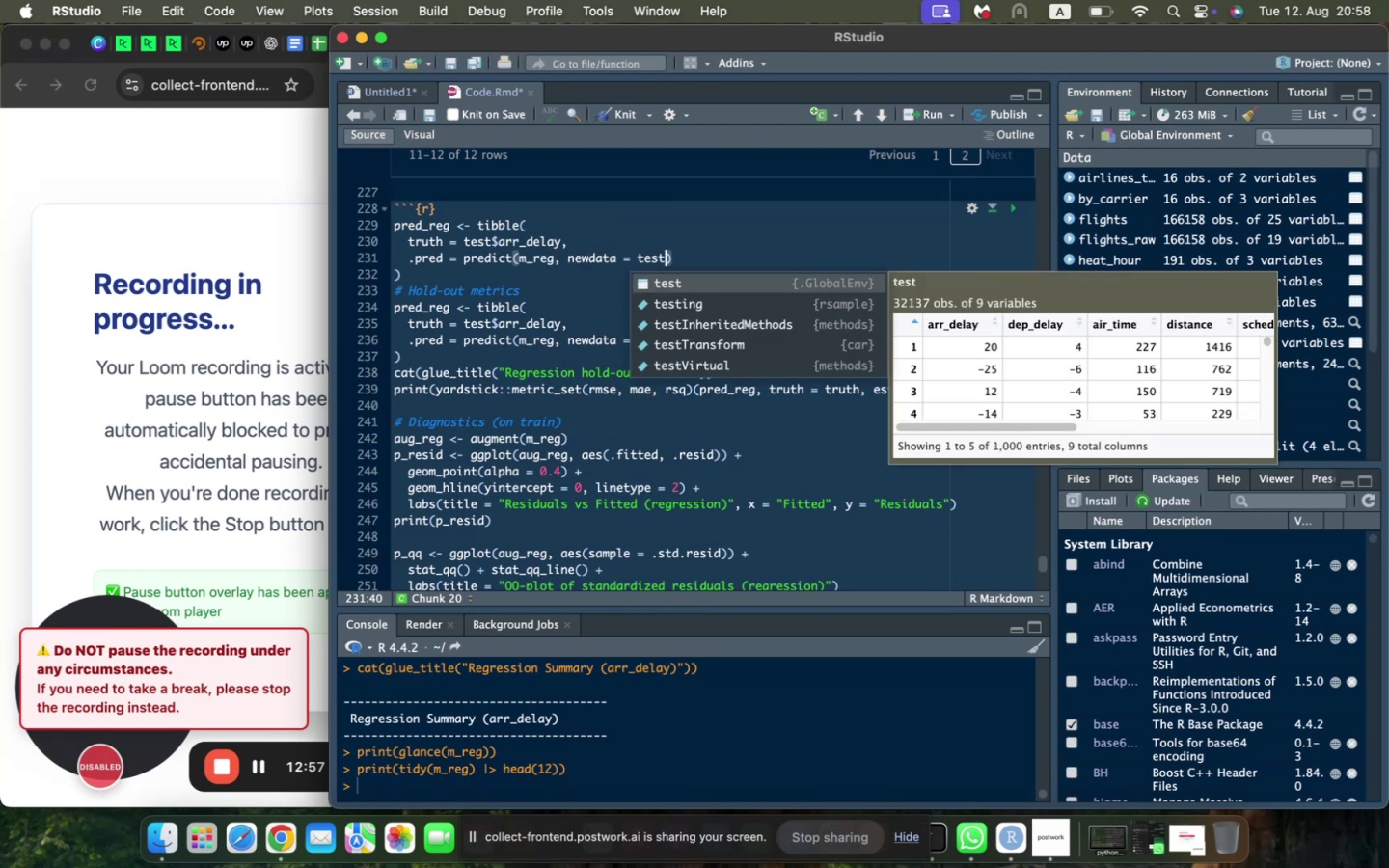 
key(Enter)
 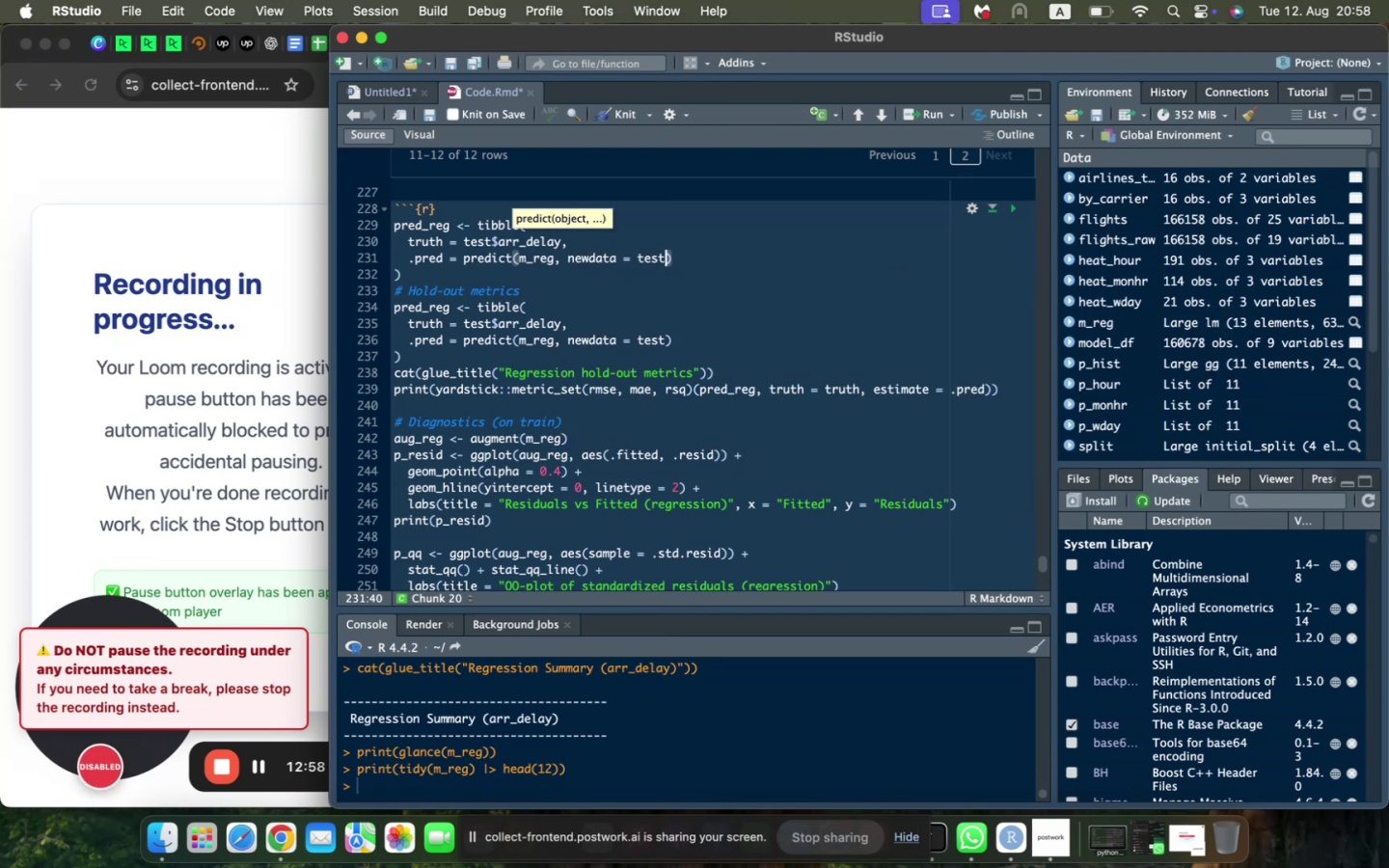 
key(ArrowDown)
 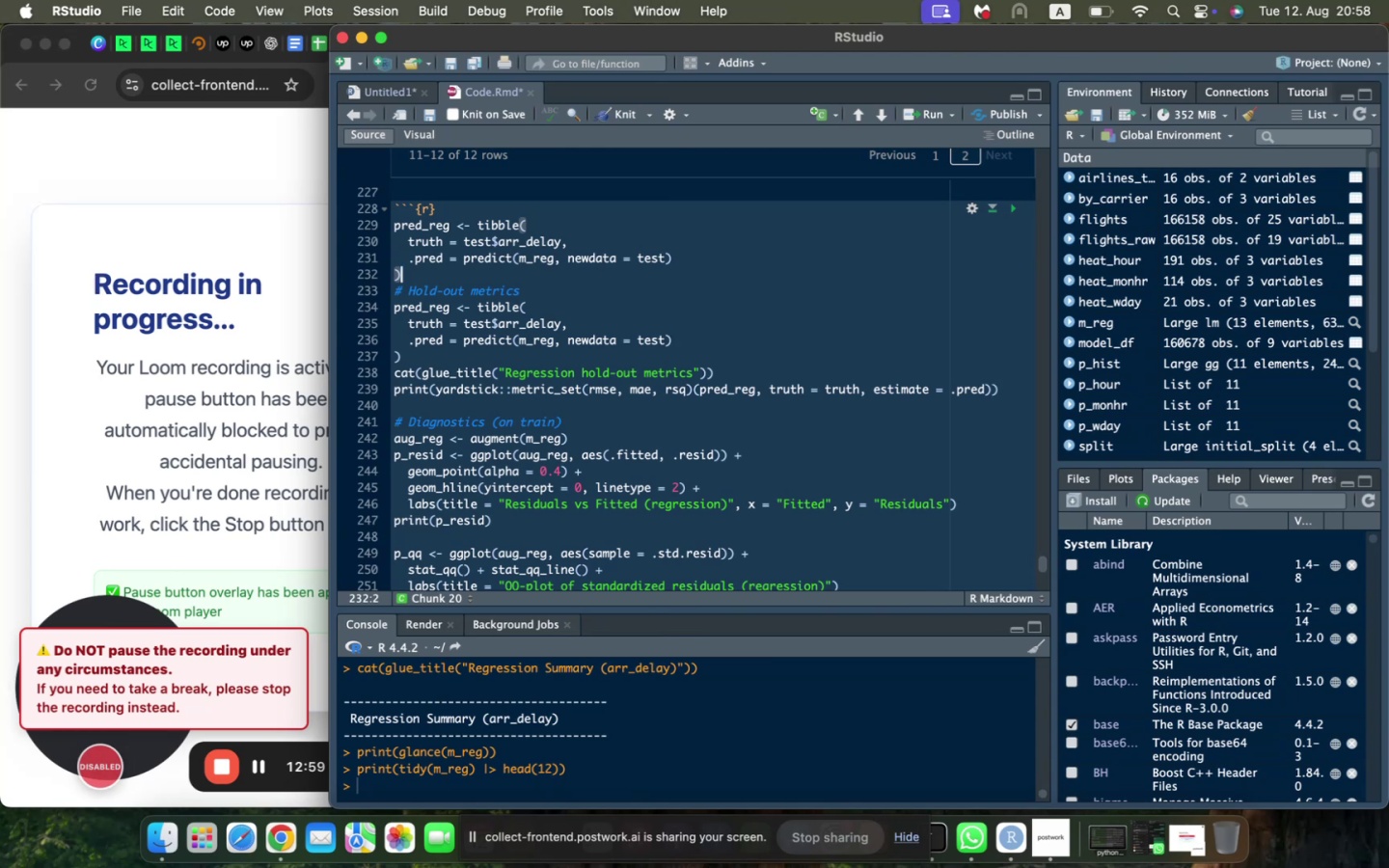 
key(Enter)
 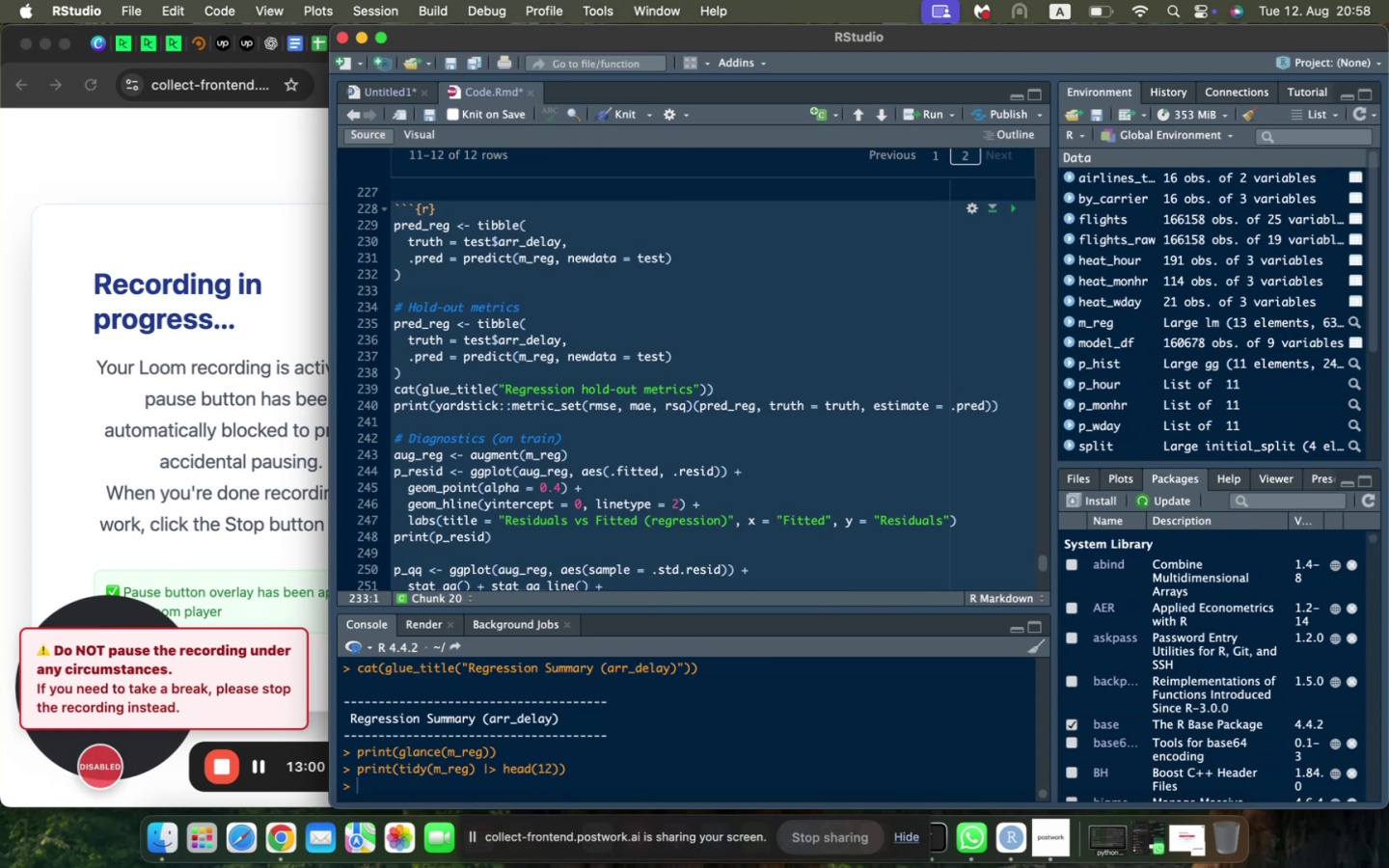 
key(Enter)
 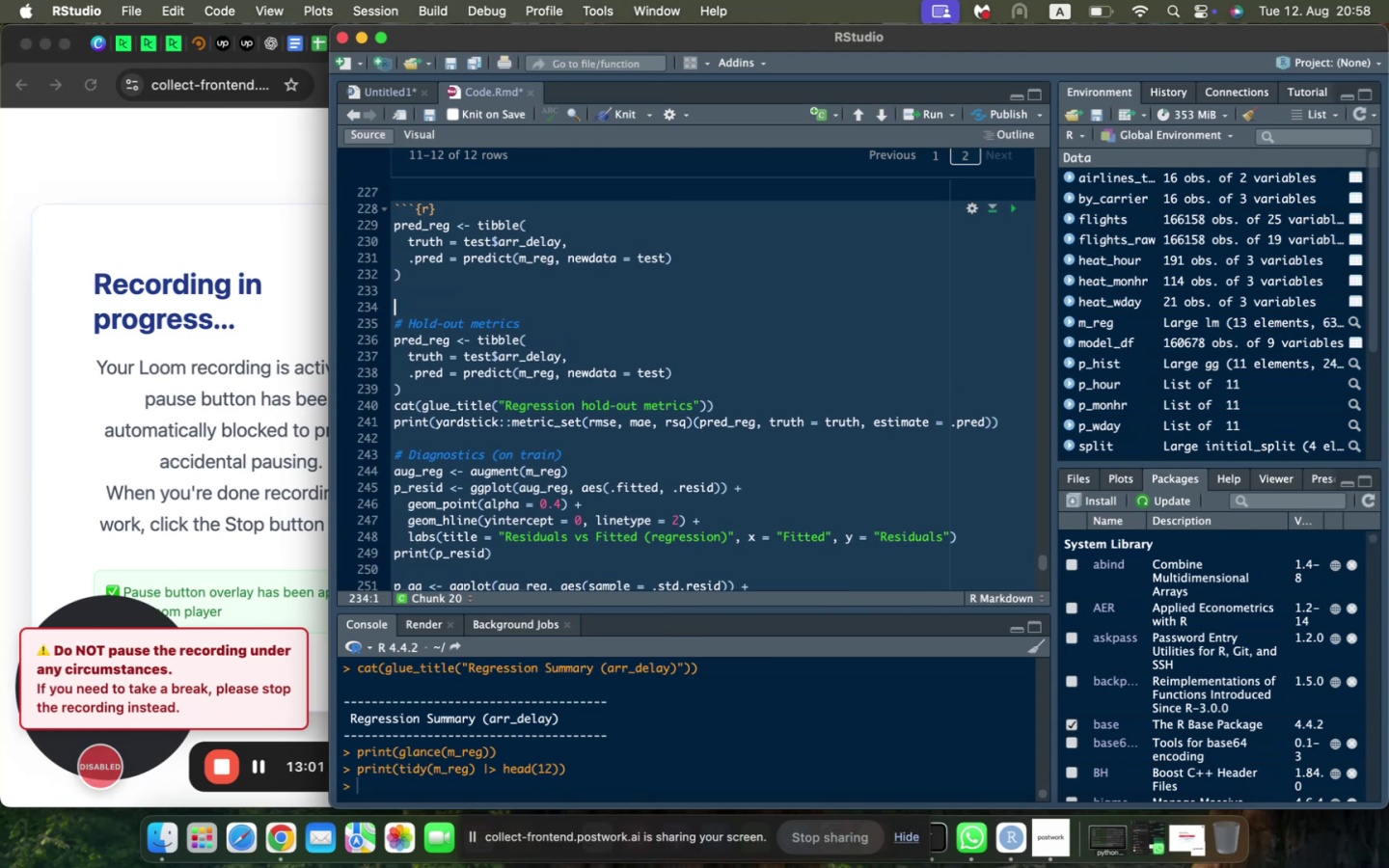 
type(cat(glue_title("Ref)
key(Backspace)
type(gression hold-out metrics)
 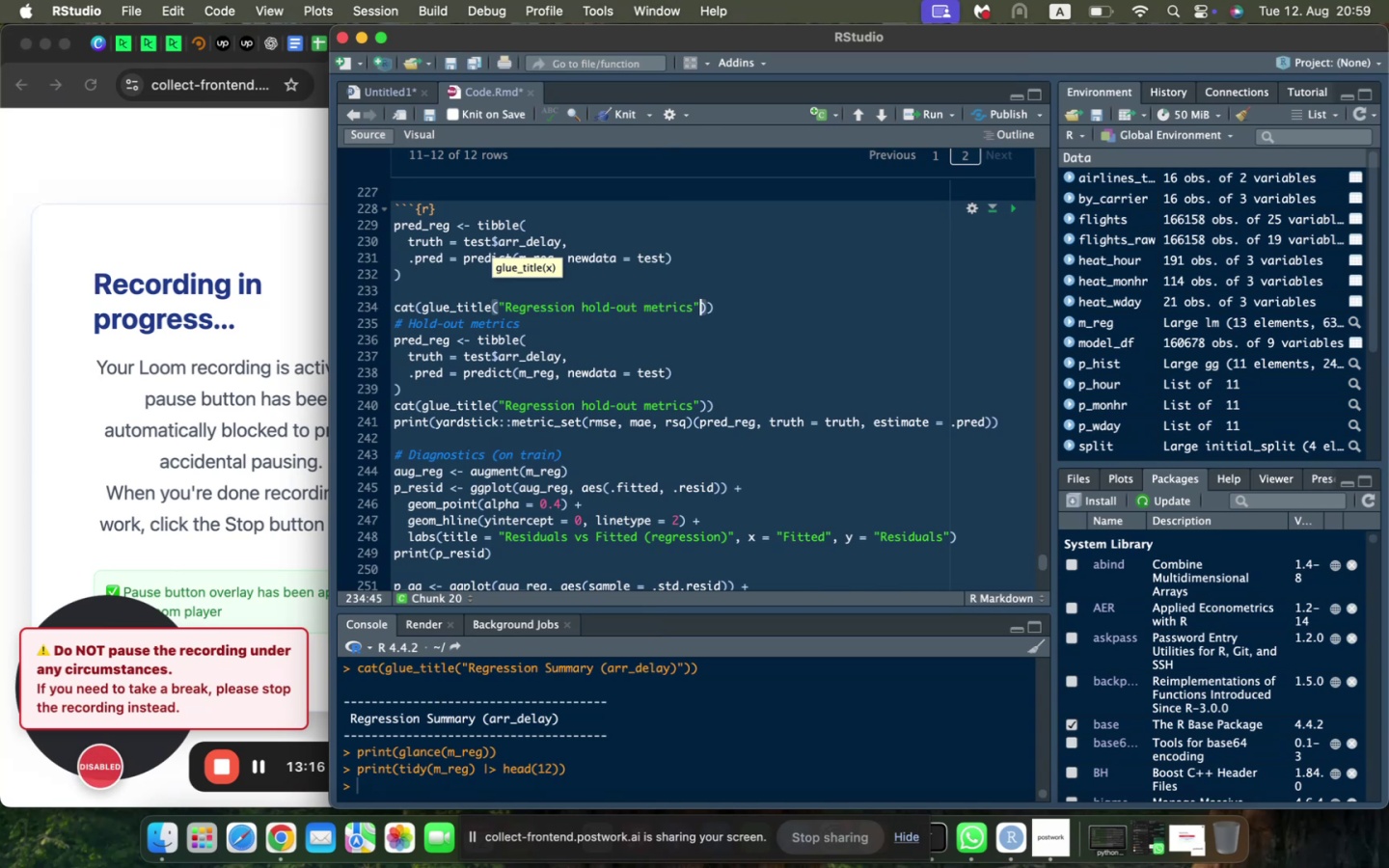 
 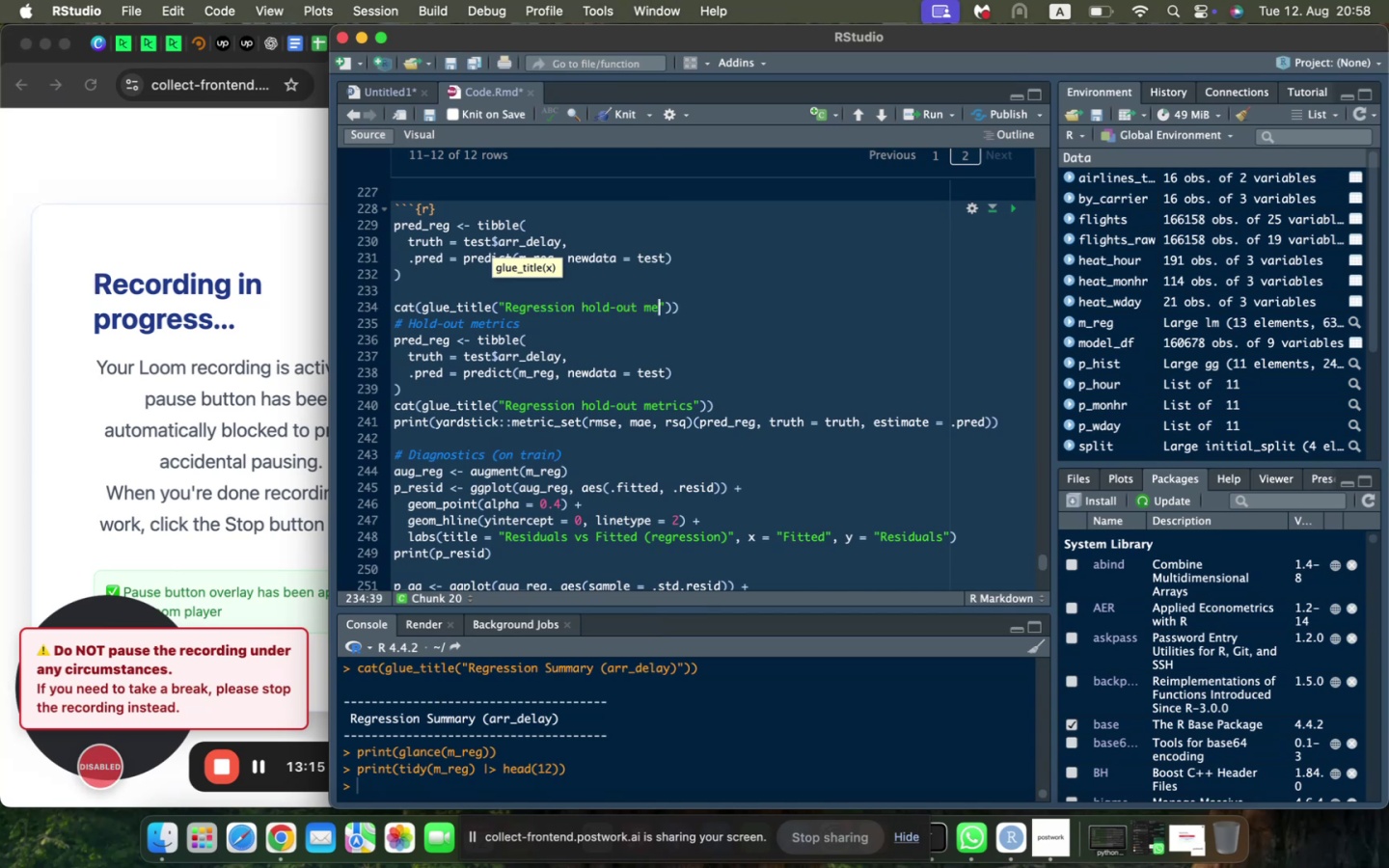 
key(ArrowRight)
 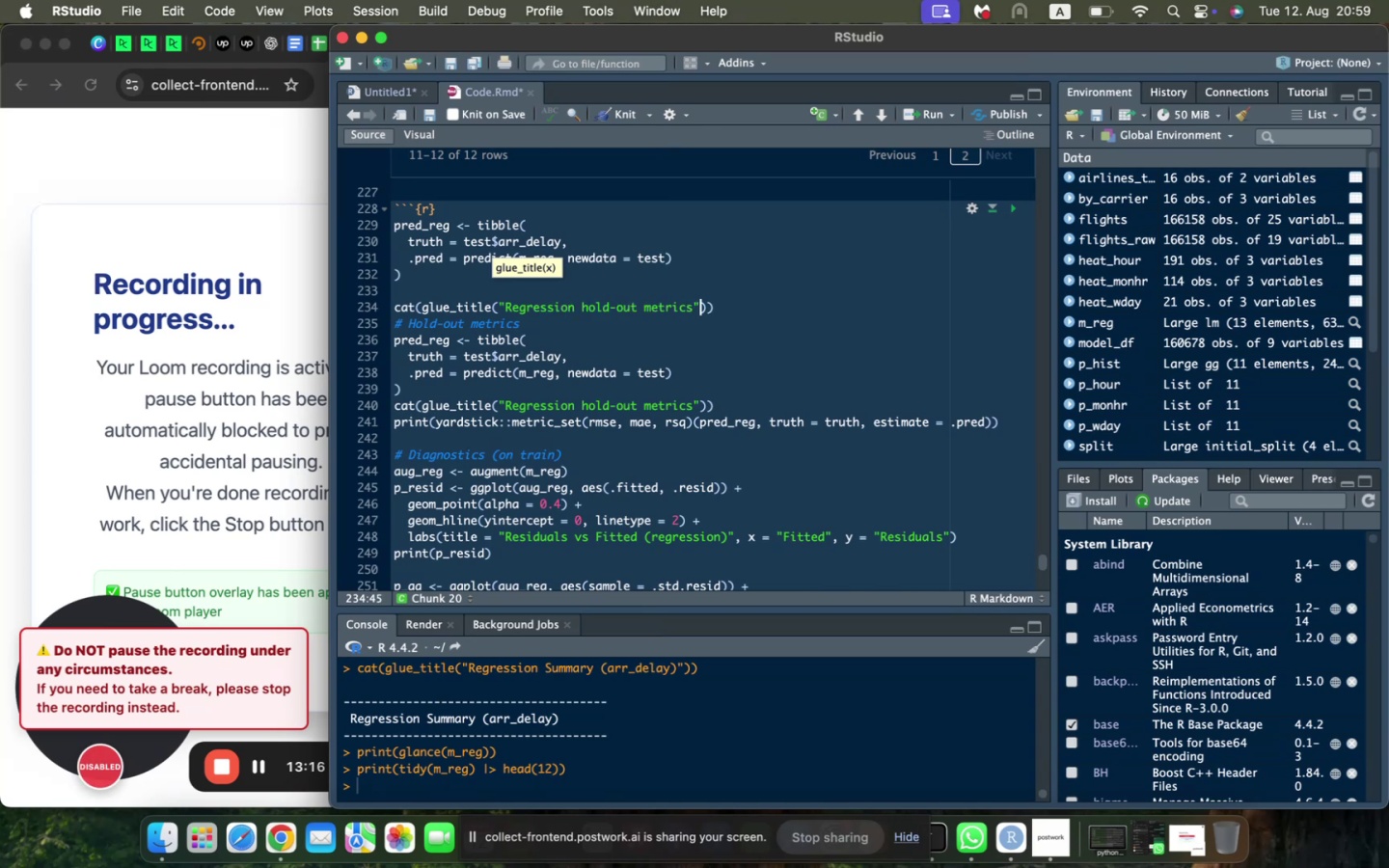 
key(ArrowRight)
 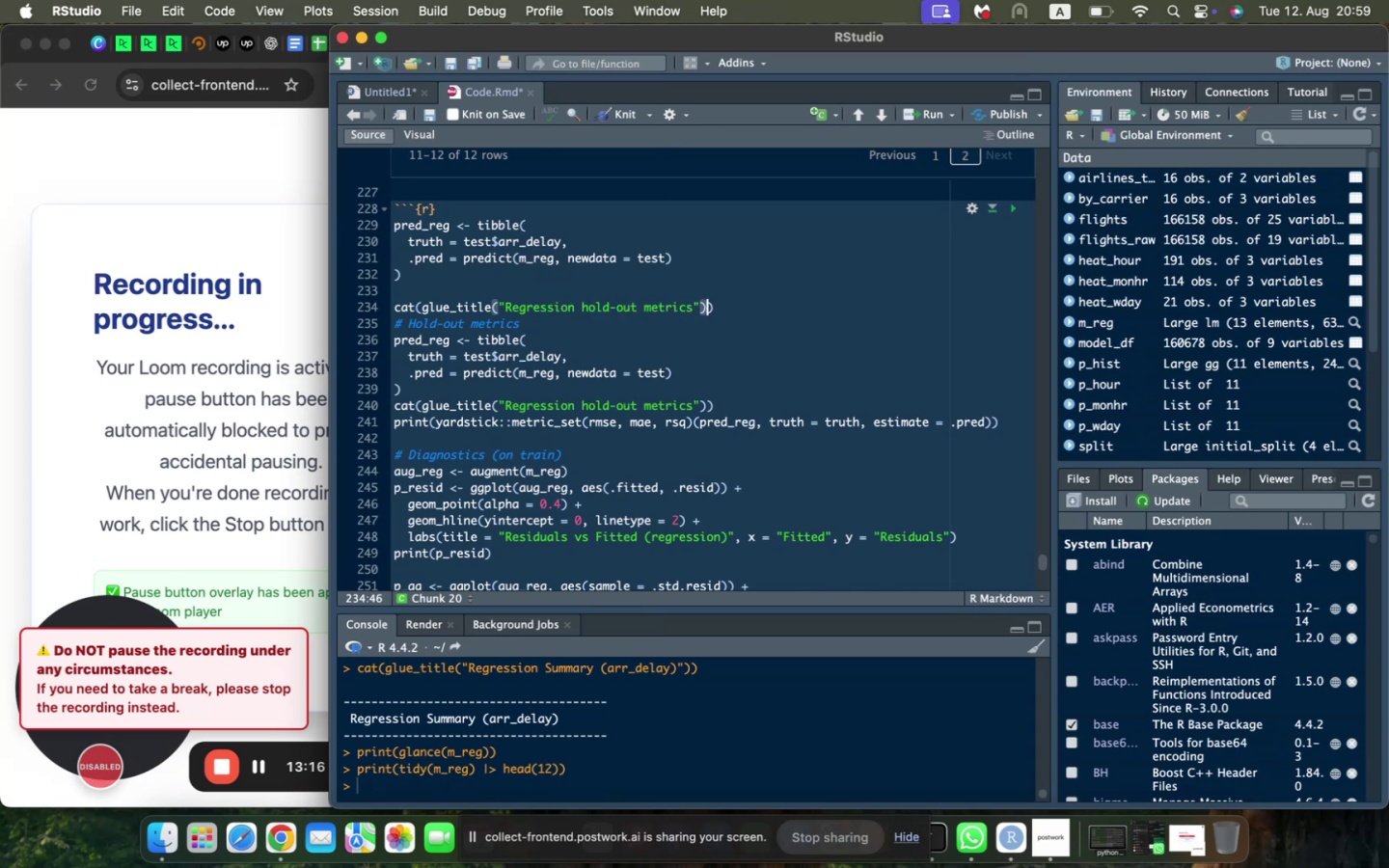 
key(ArrowRight)
 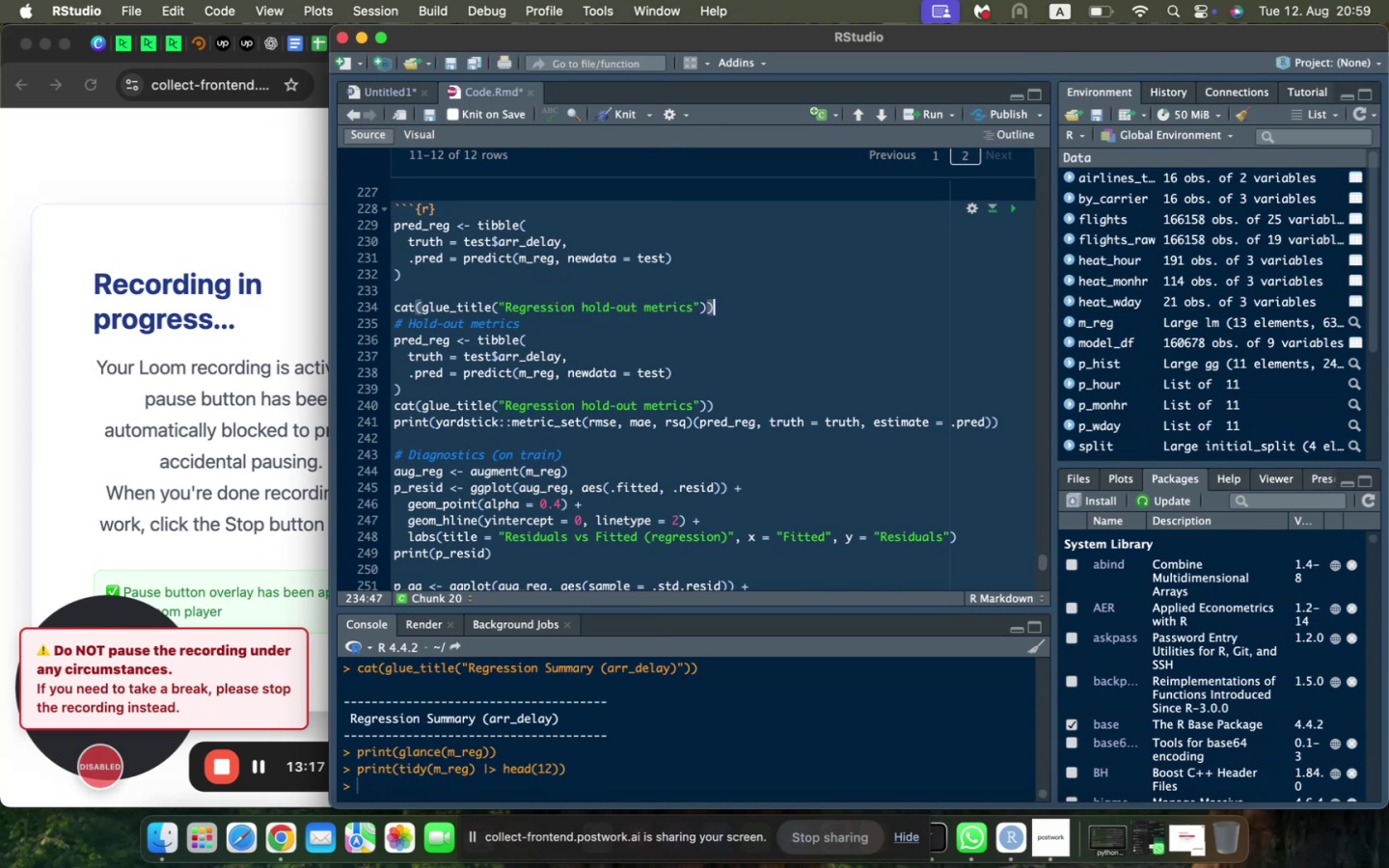 
key(Enter)
 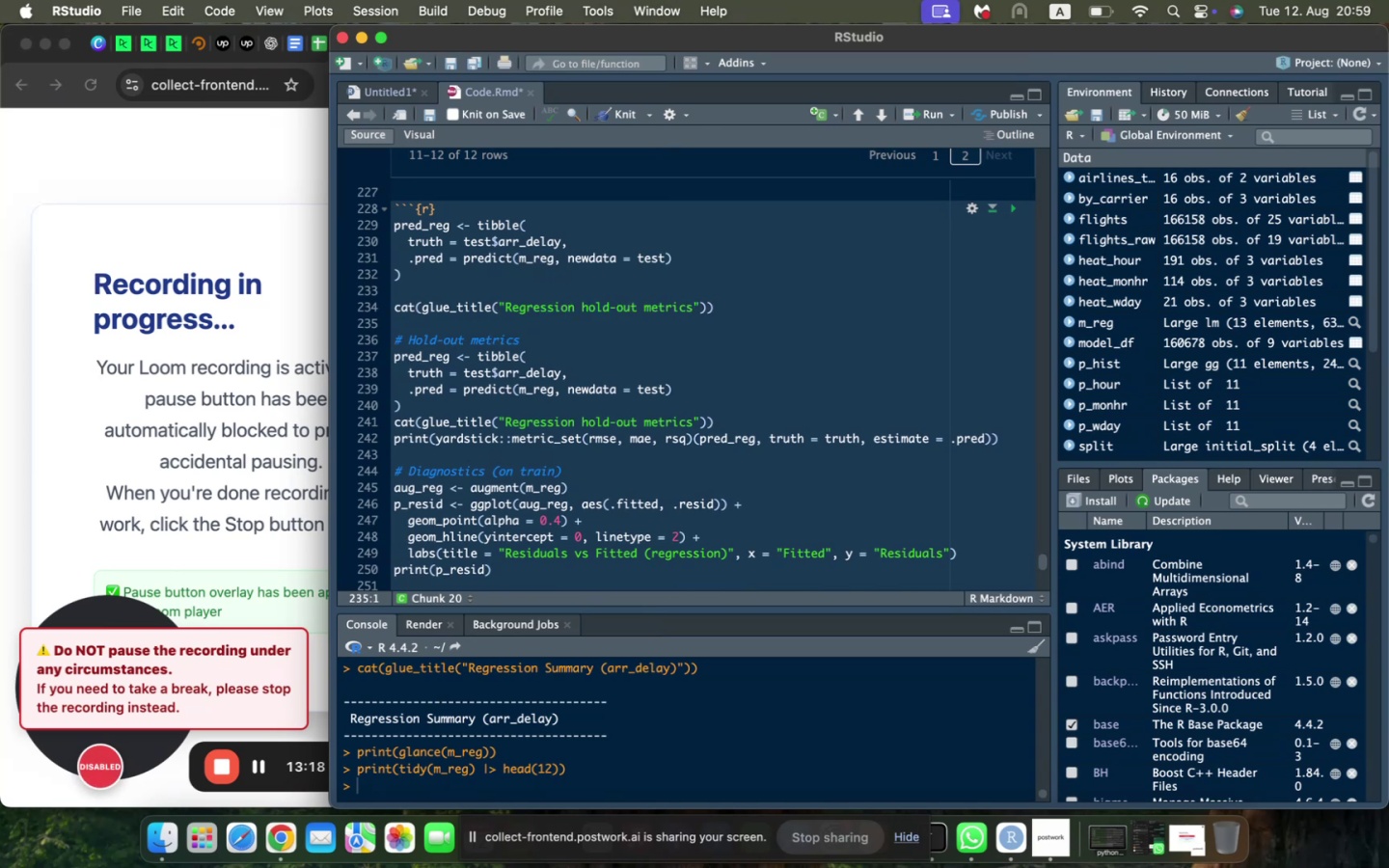 
type(print(yardstick:: )
key(Backspace)
key(Backspace)
key(Backspace)
type(::metr)
 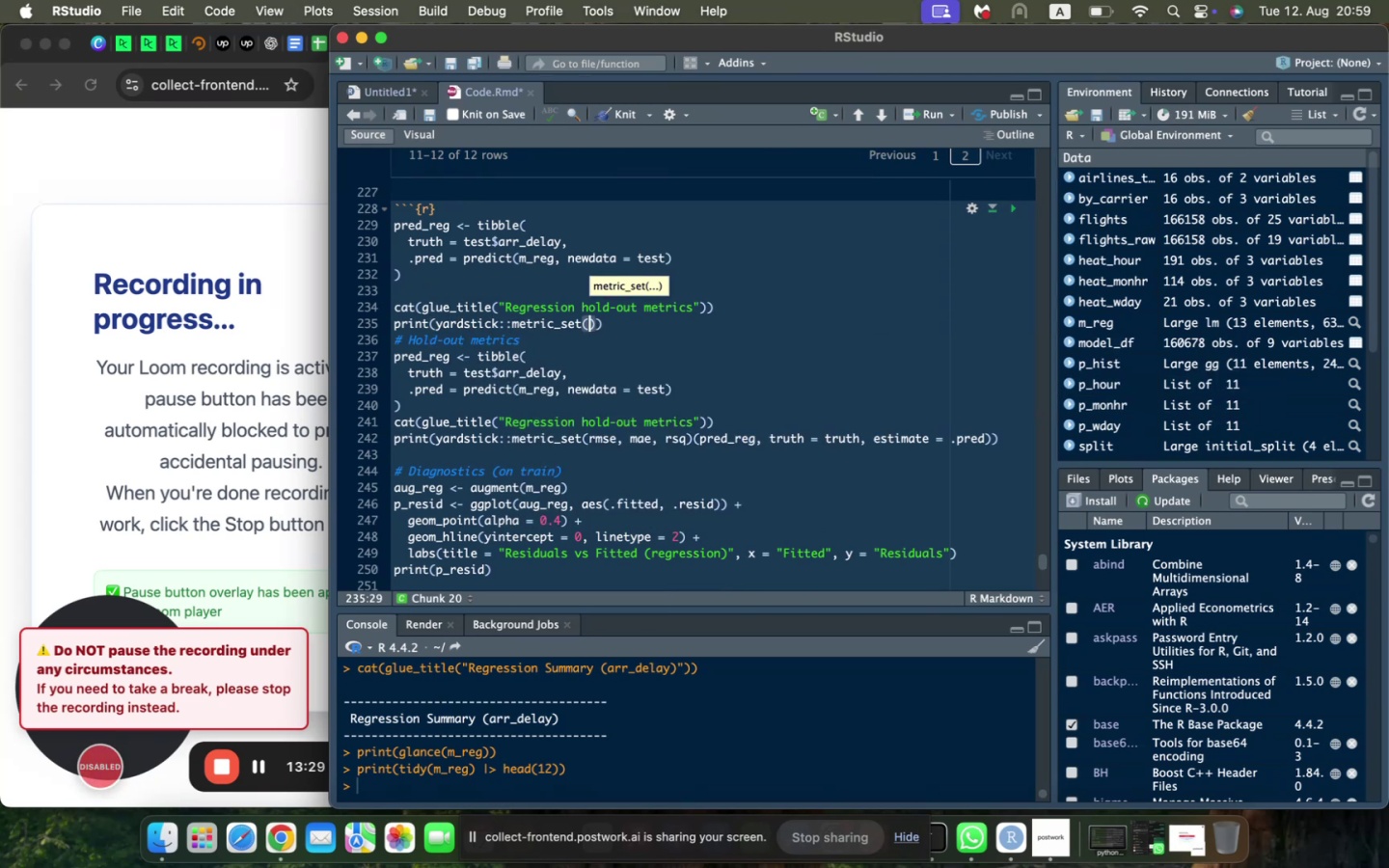 
 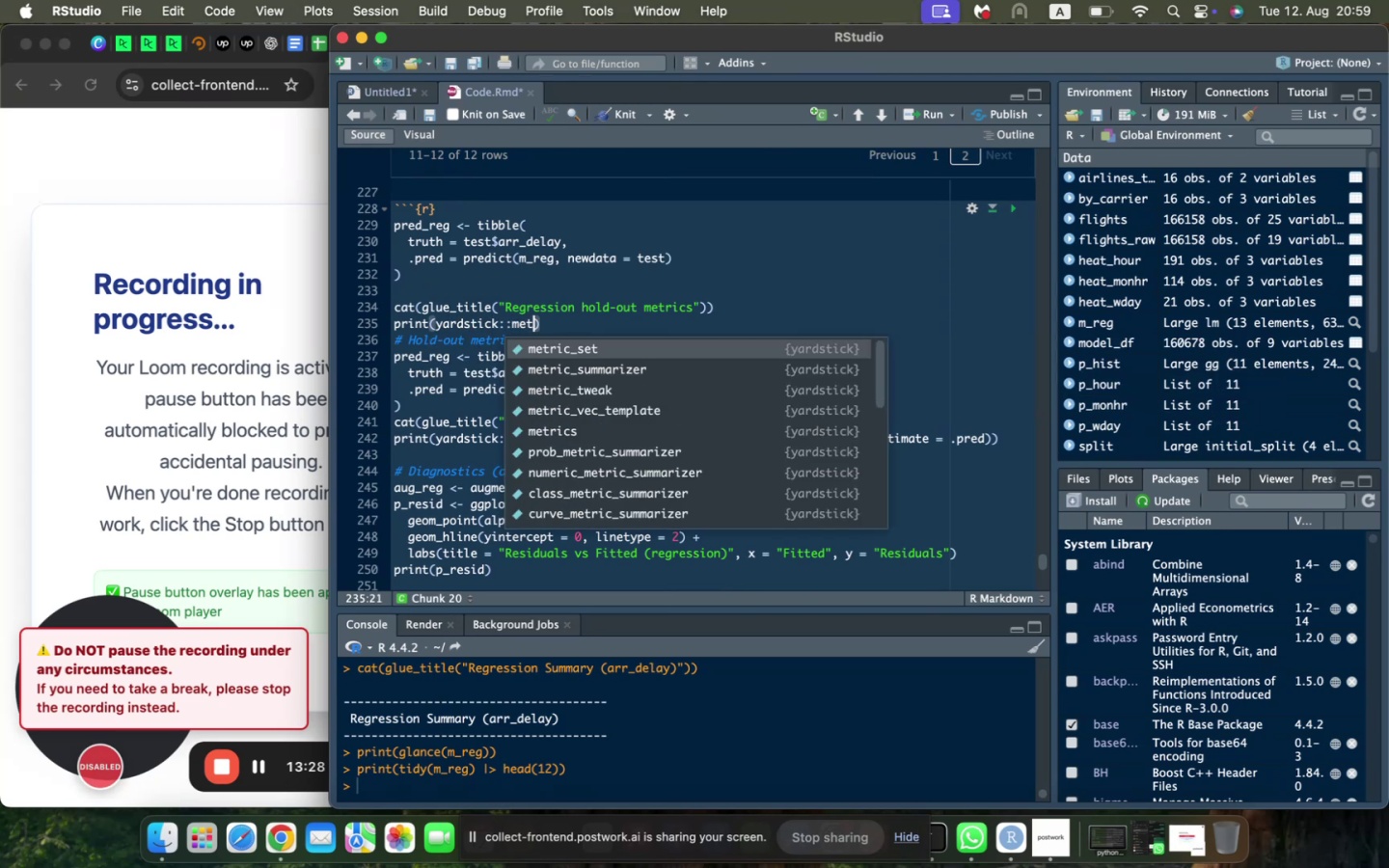 
key(Enter)
 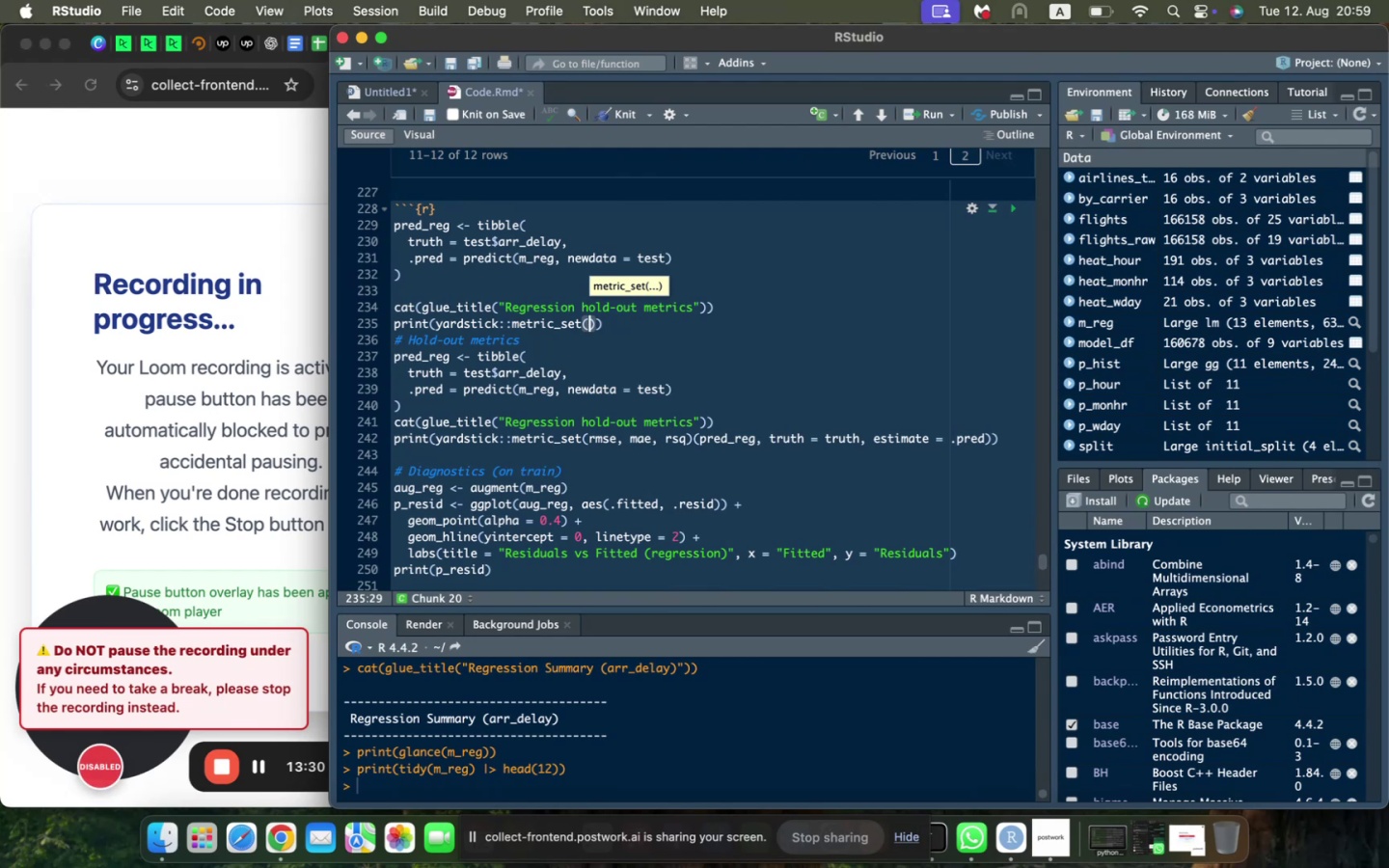 
type(rmse, mas)
key(Backspace)
type(e, rsq)
 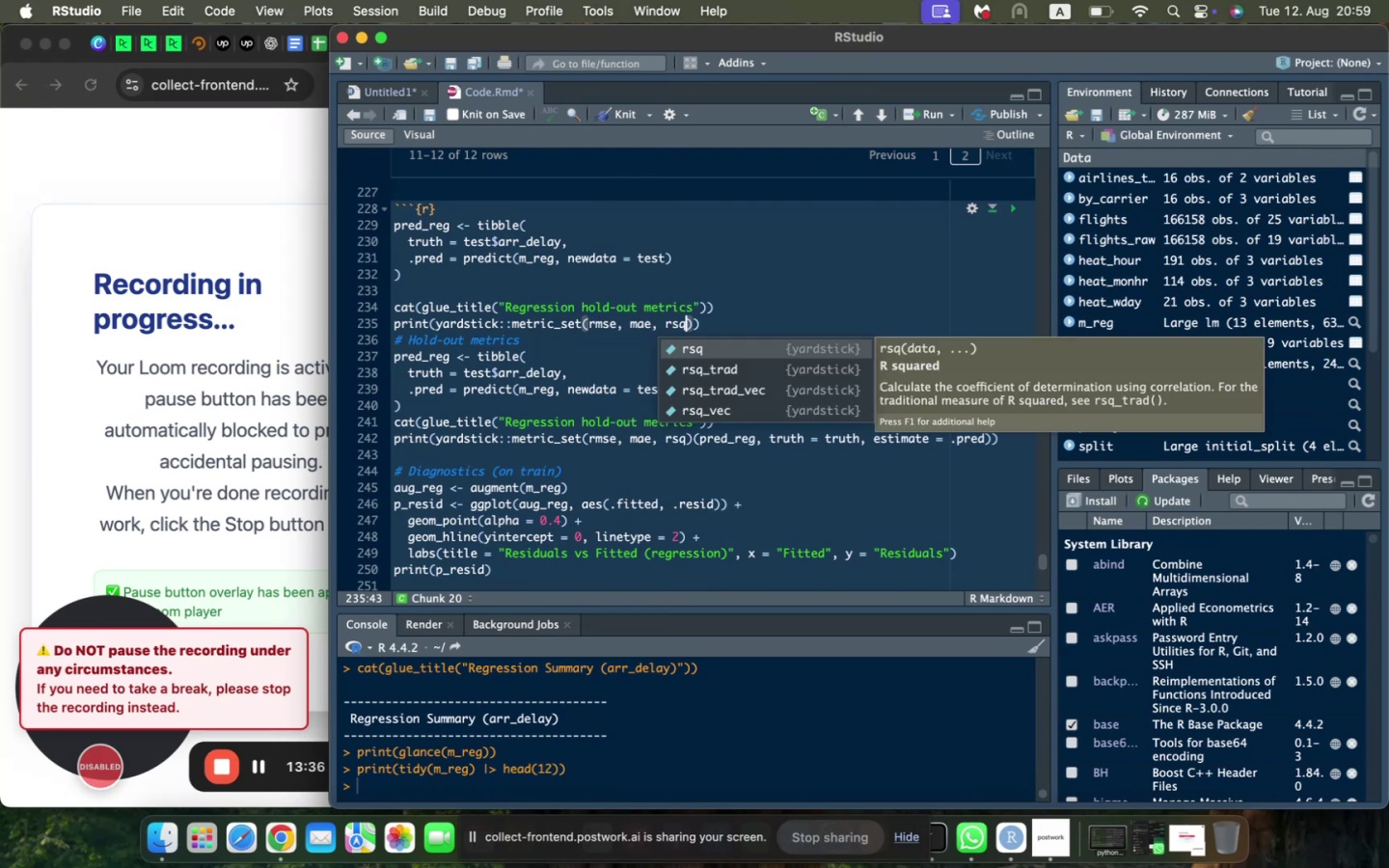 
key(ArrowRight)
 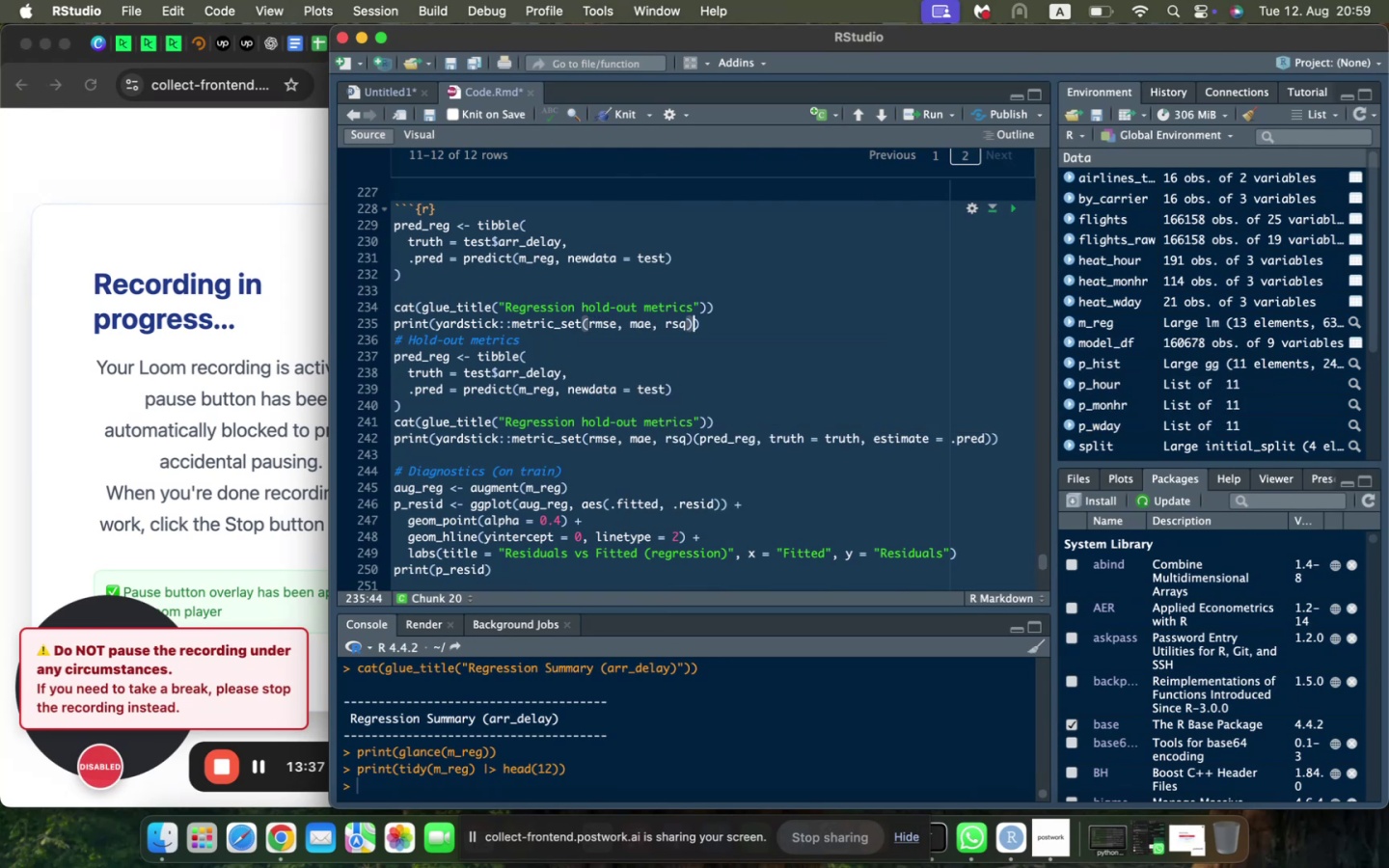 
type((pred_reg, truth = th)
key(Backspace)
type(ruth, estimate = .pred)
 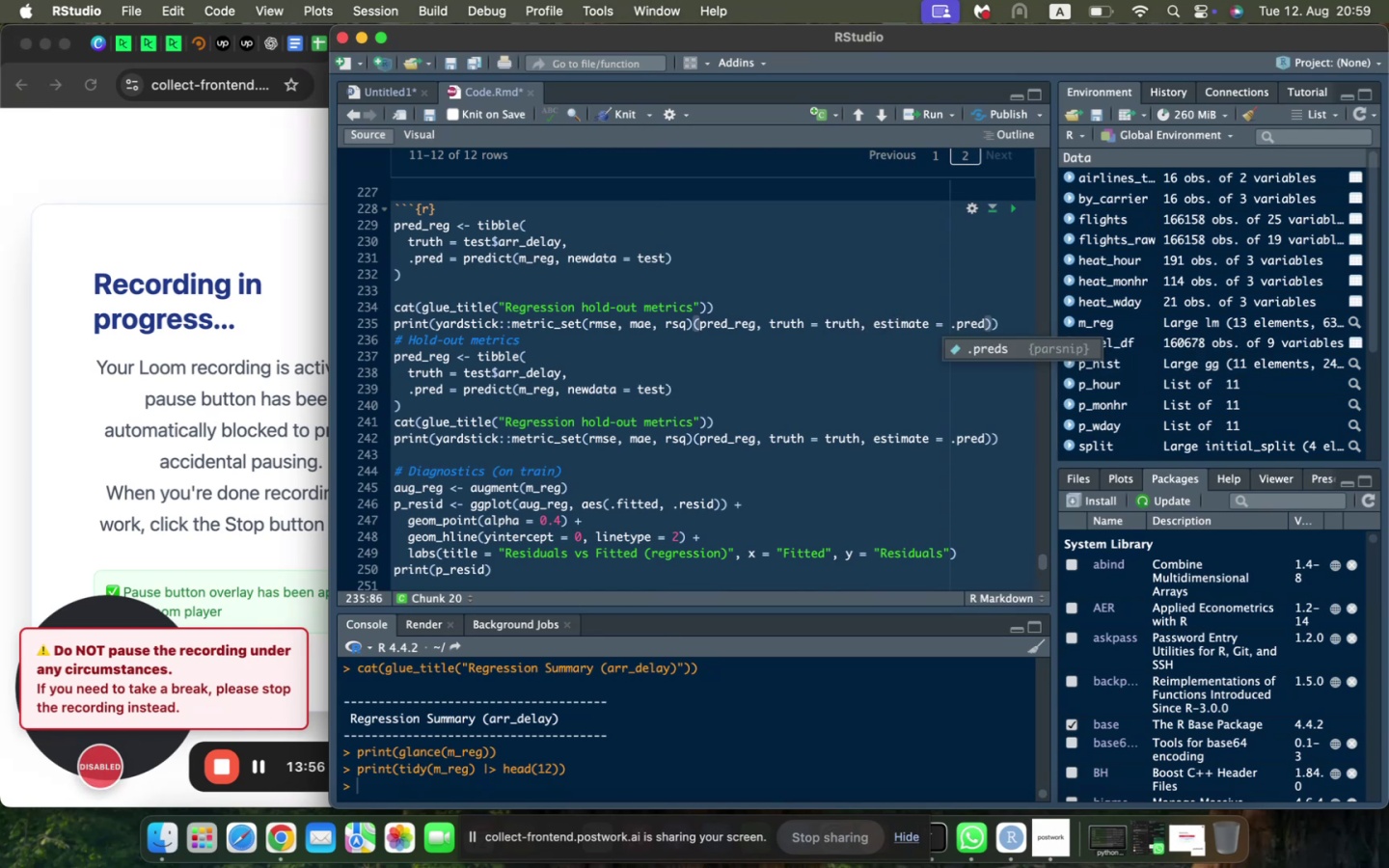 
key(ArrowRight)
 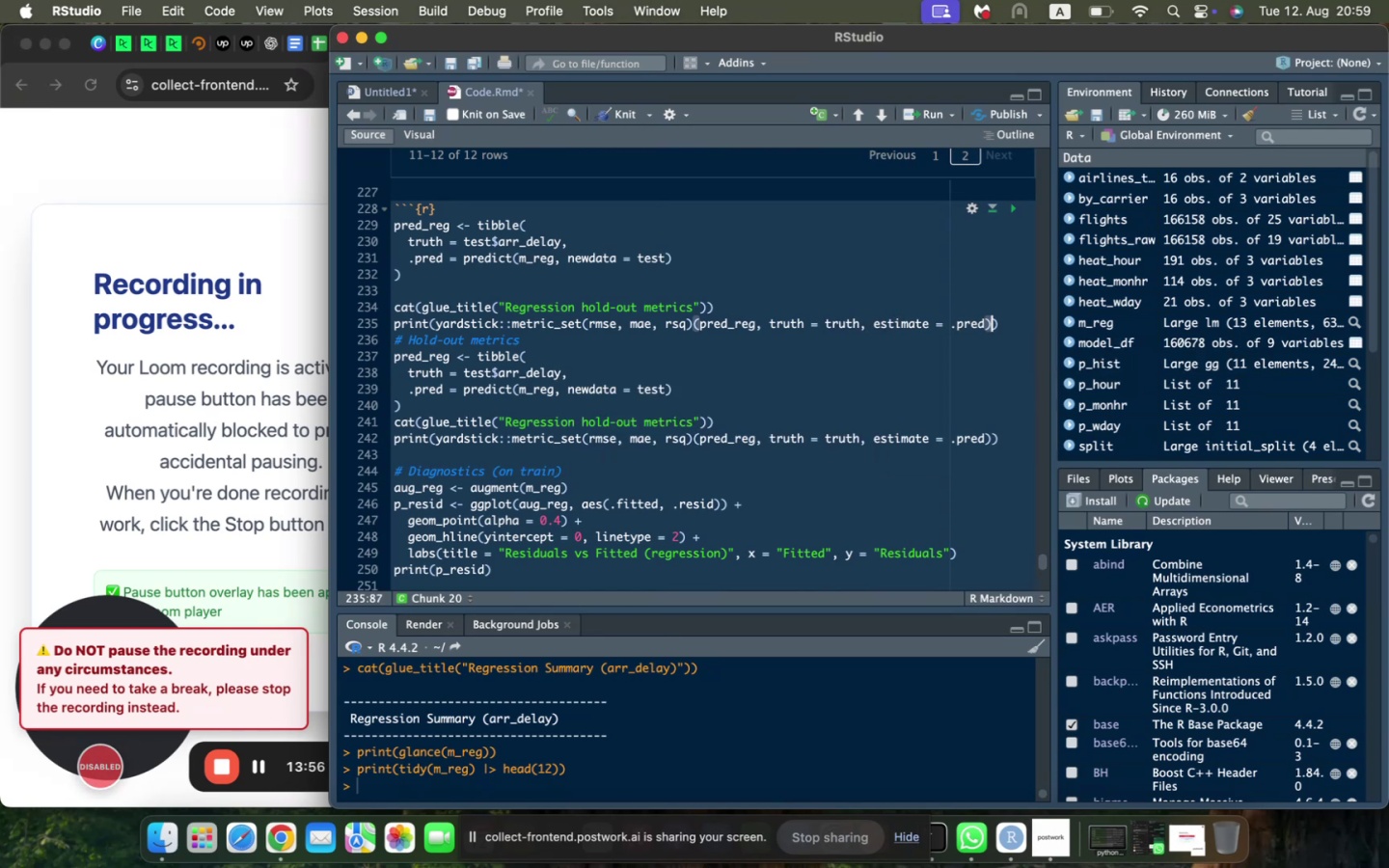 
key(ArrowRight)
 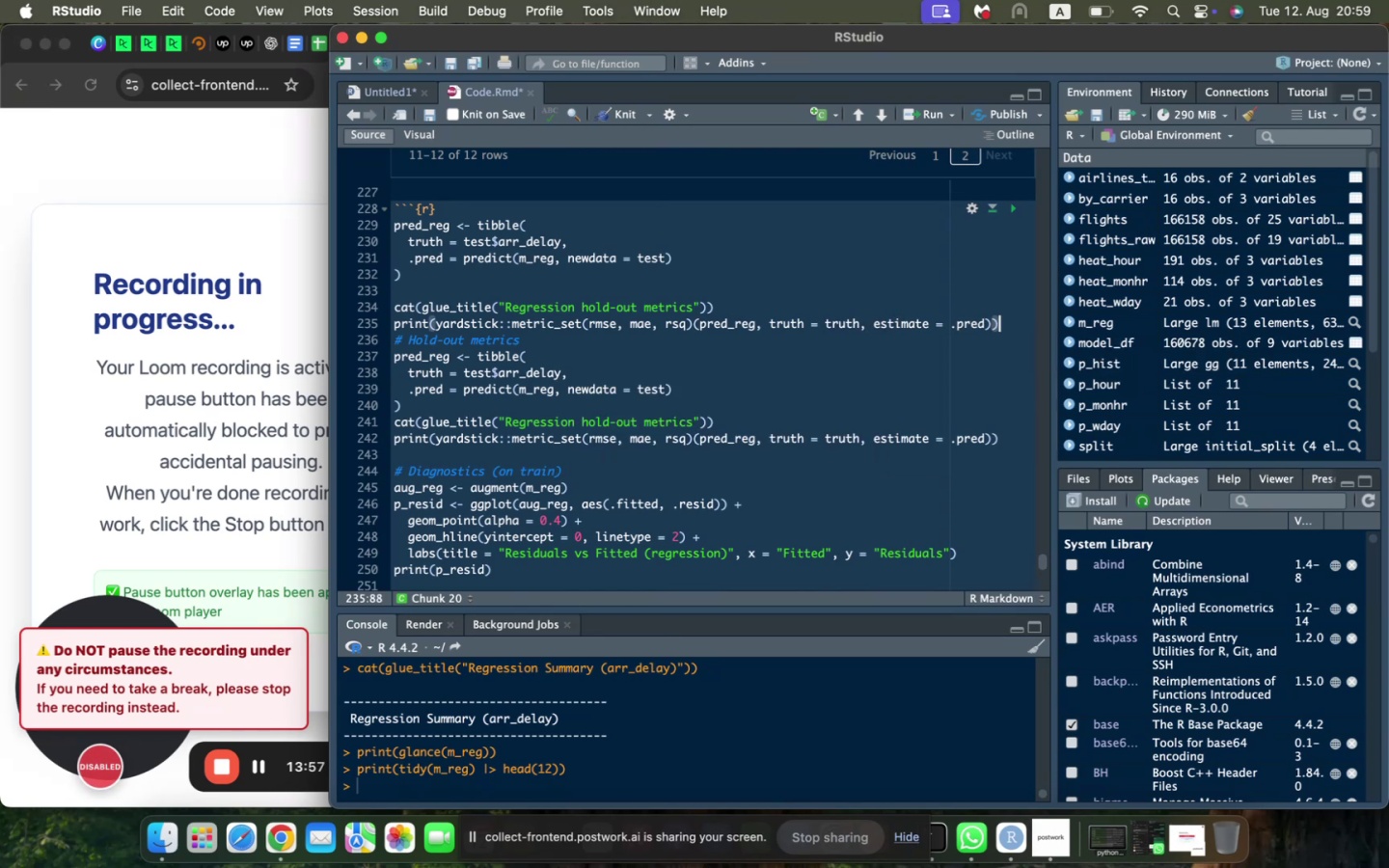 
key(Shift+ArrowDown)
 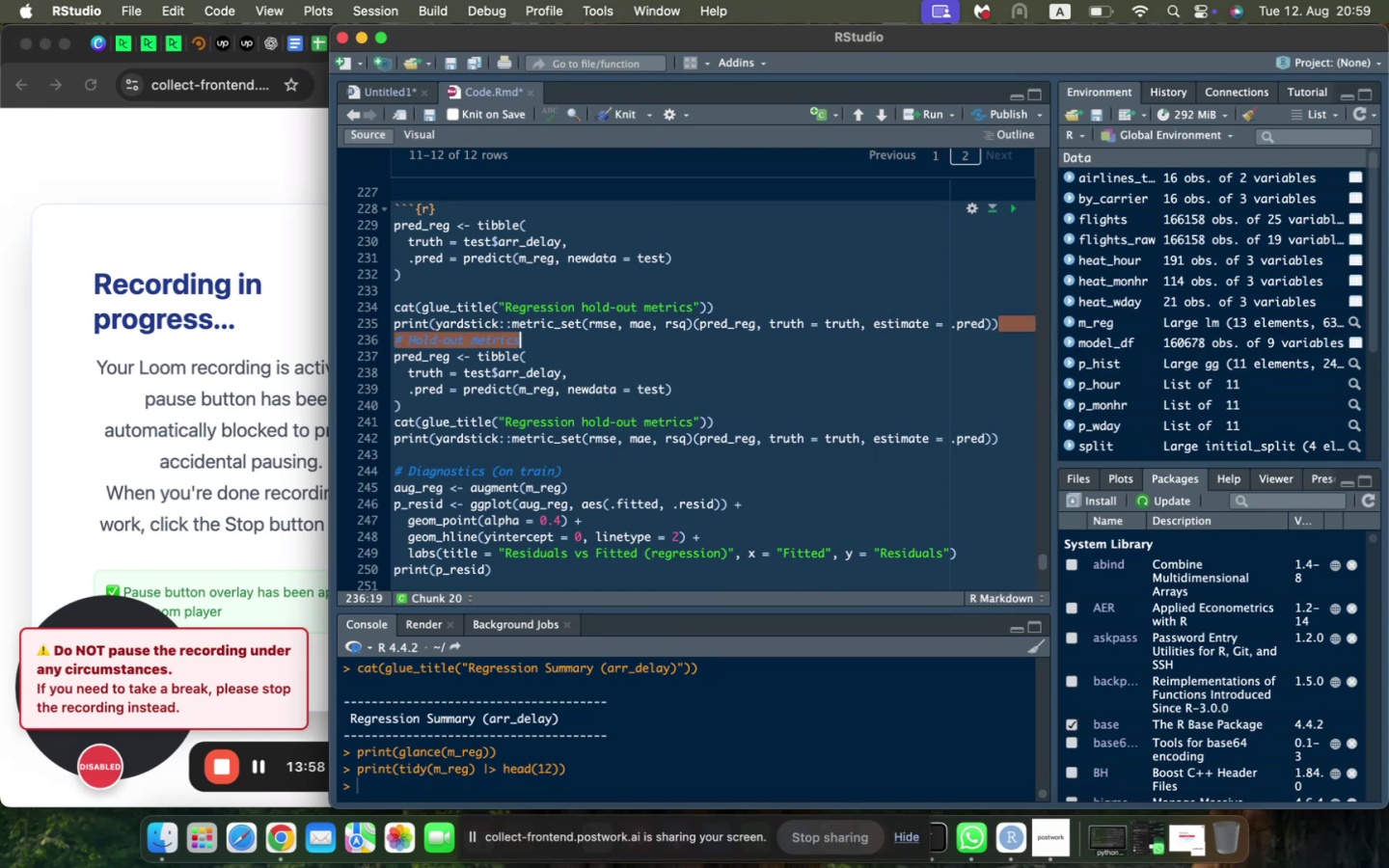 
key(Shift+ArrowDown)
 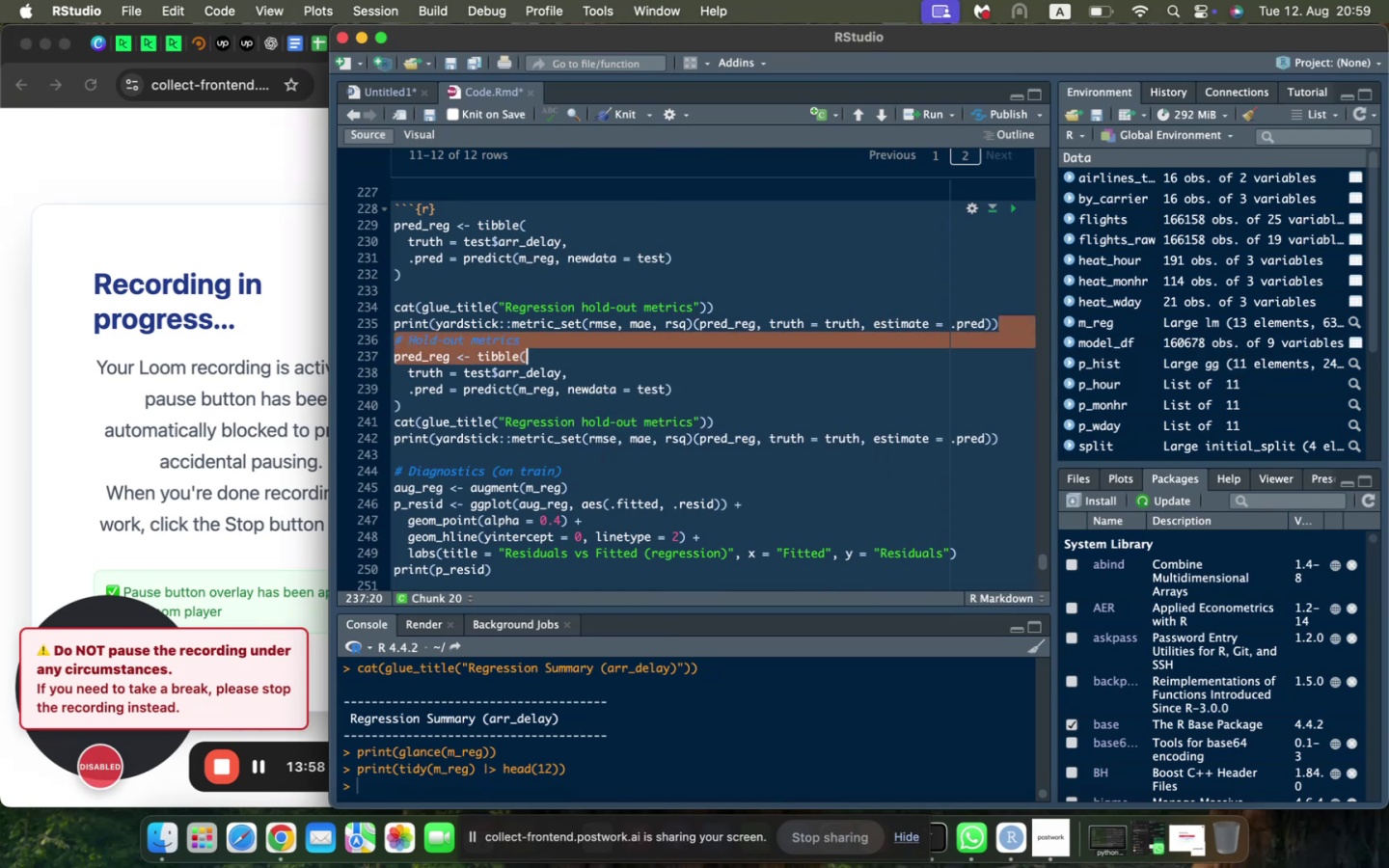 
key(Shift+ArrowDown)
 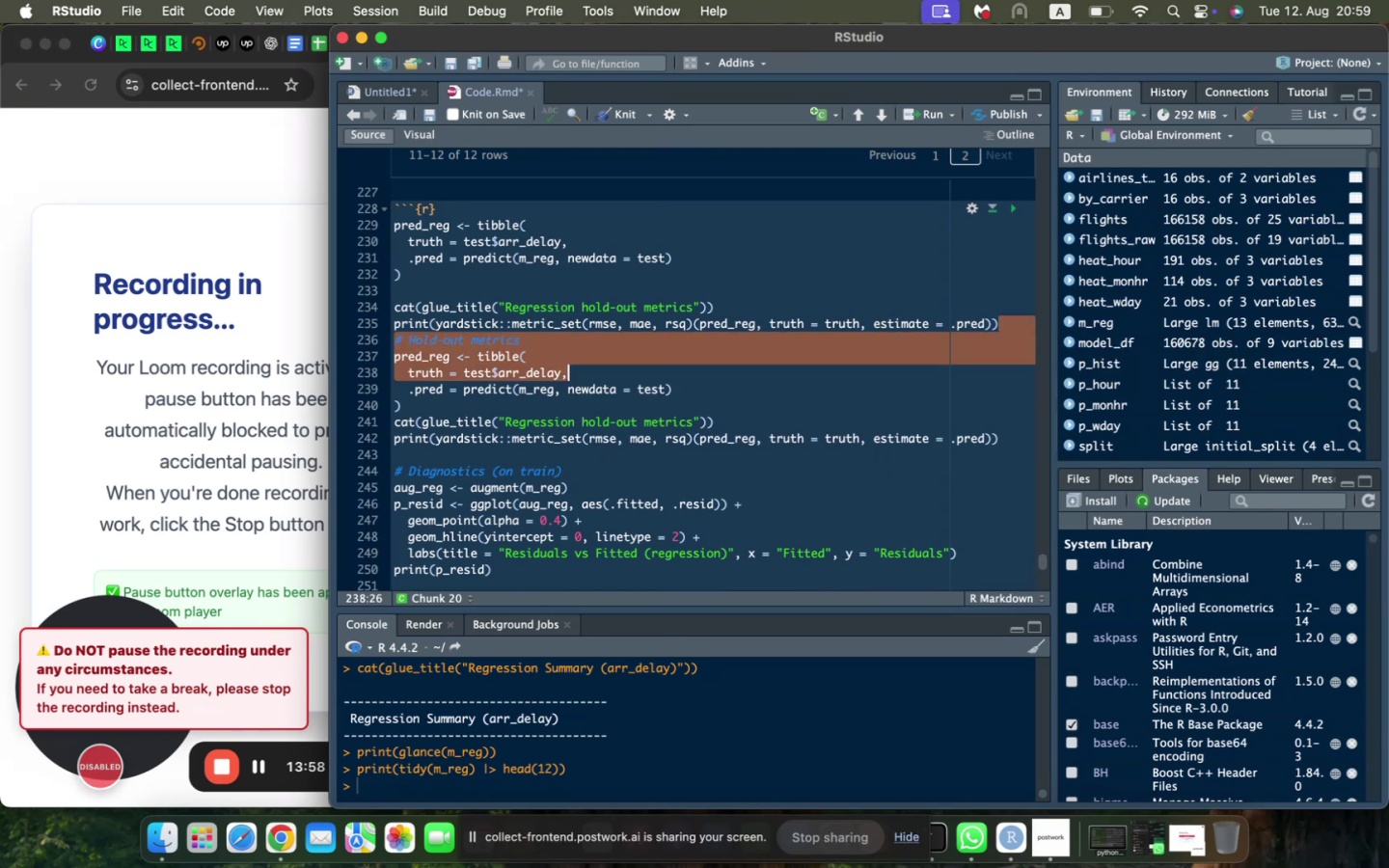 
key(Shift+ArrowDown)
 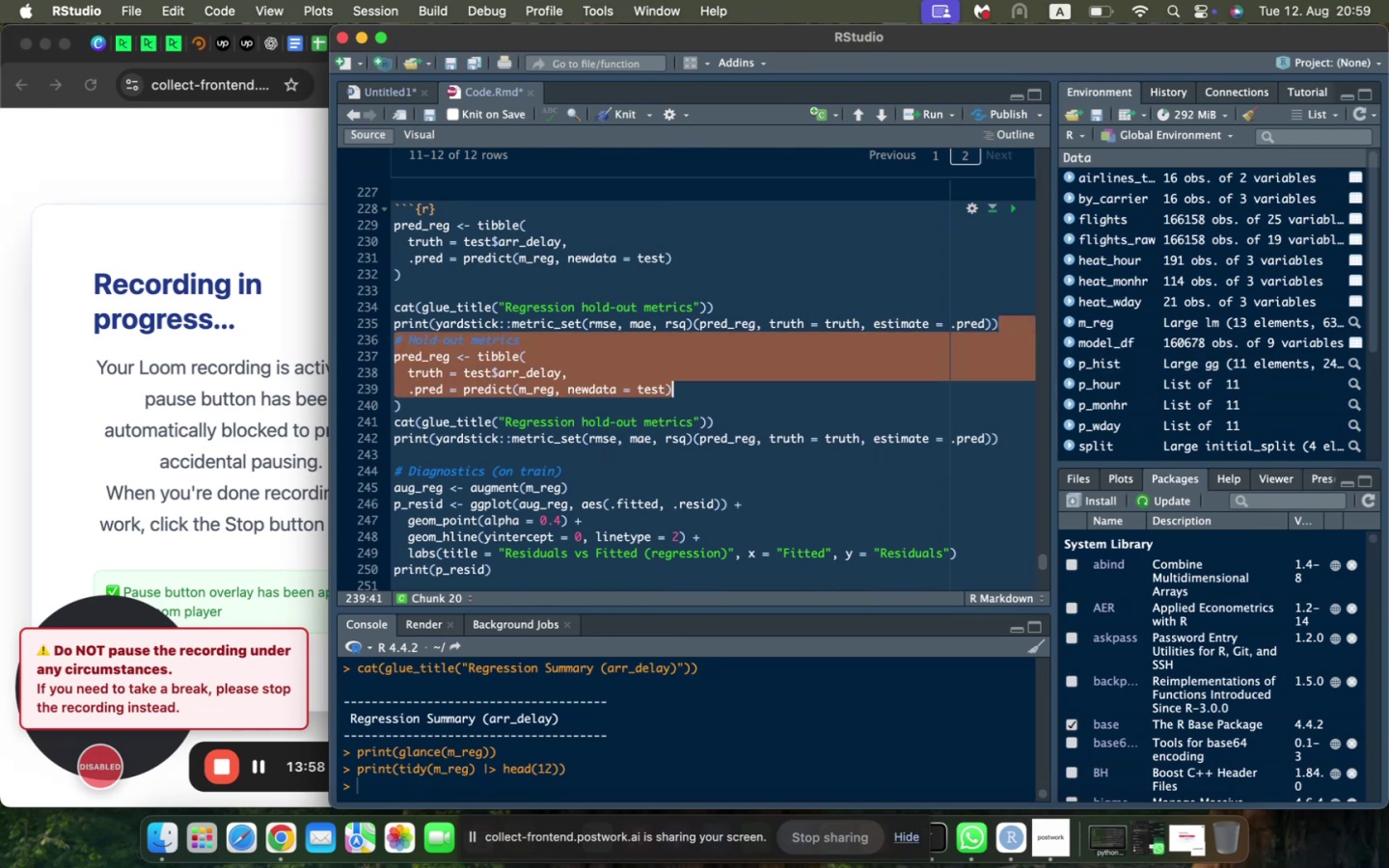 
key(Shift+ArrowDown)
 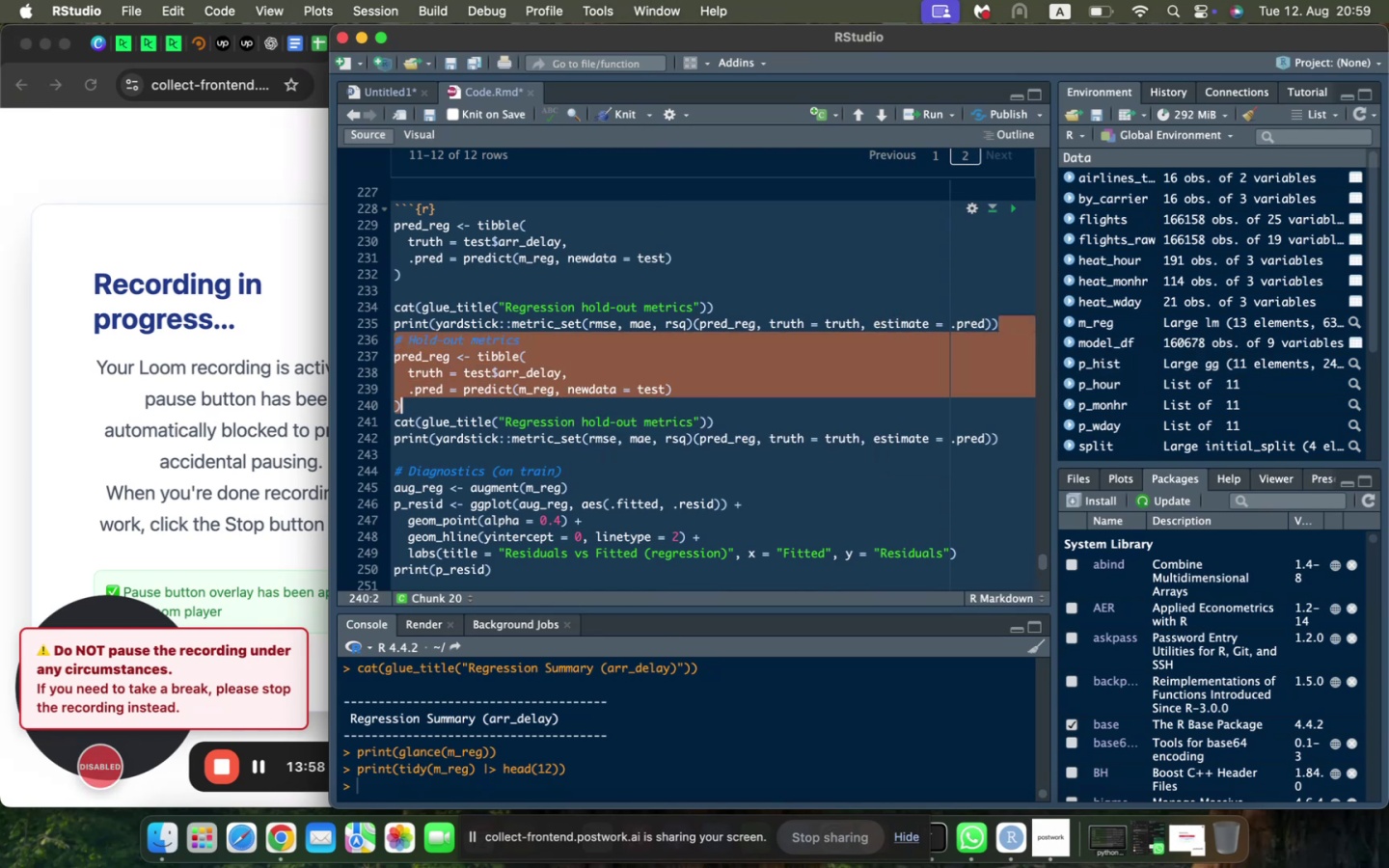 
key(Shift+ArrowDown)
 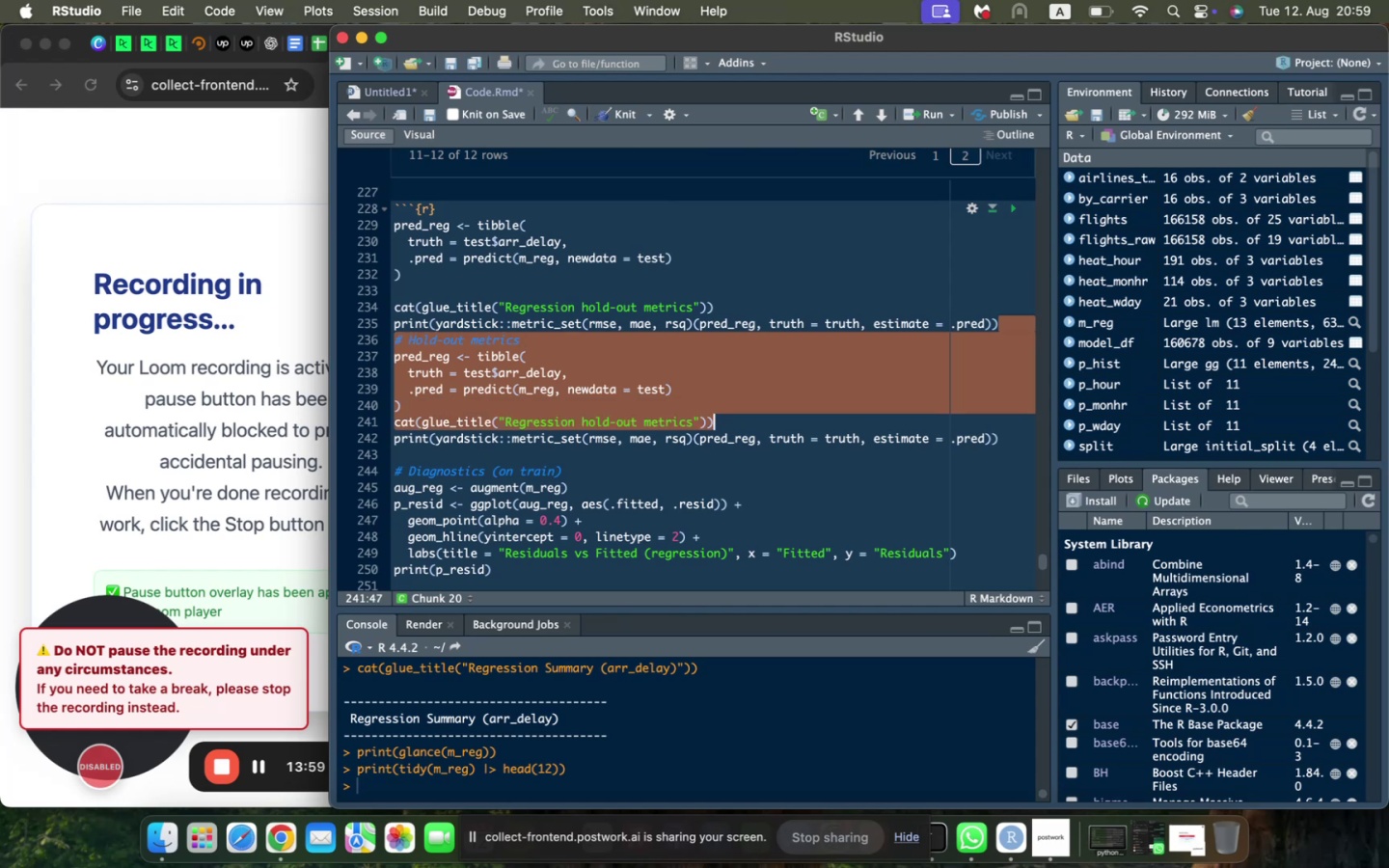 
key(Shift+ArrowDown)
 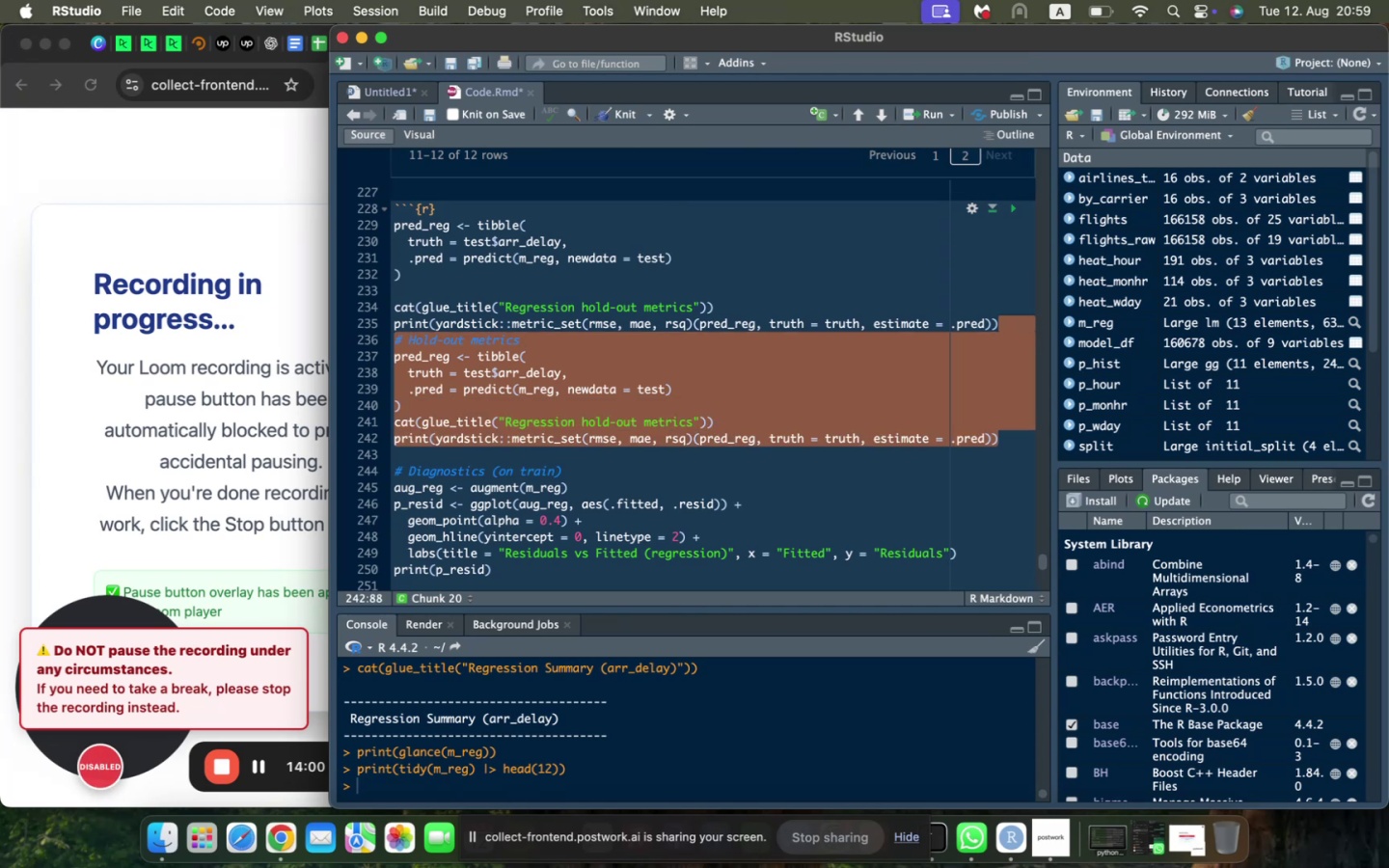 
key(Backspace)
 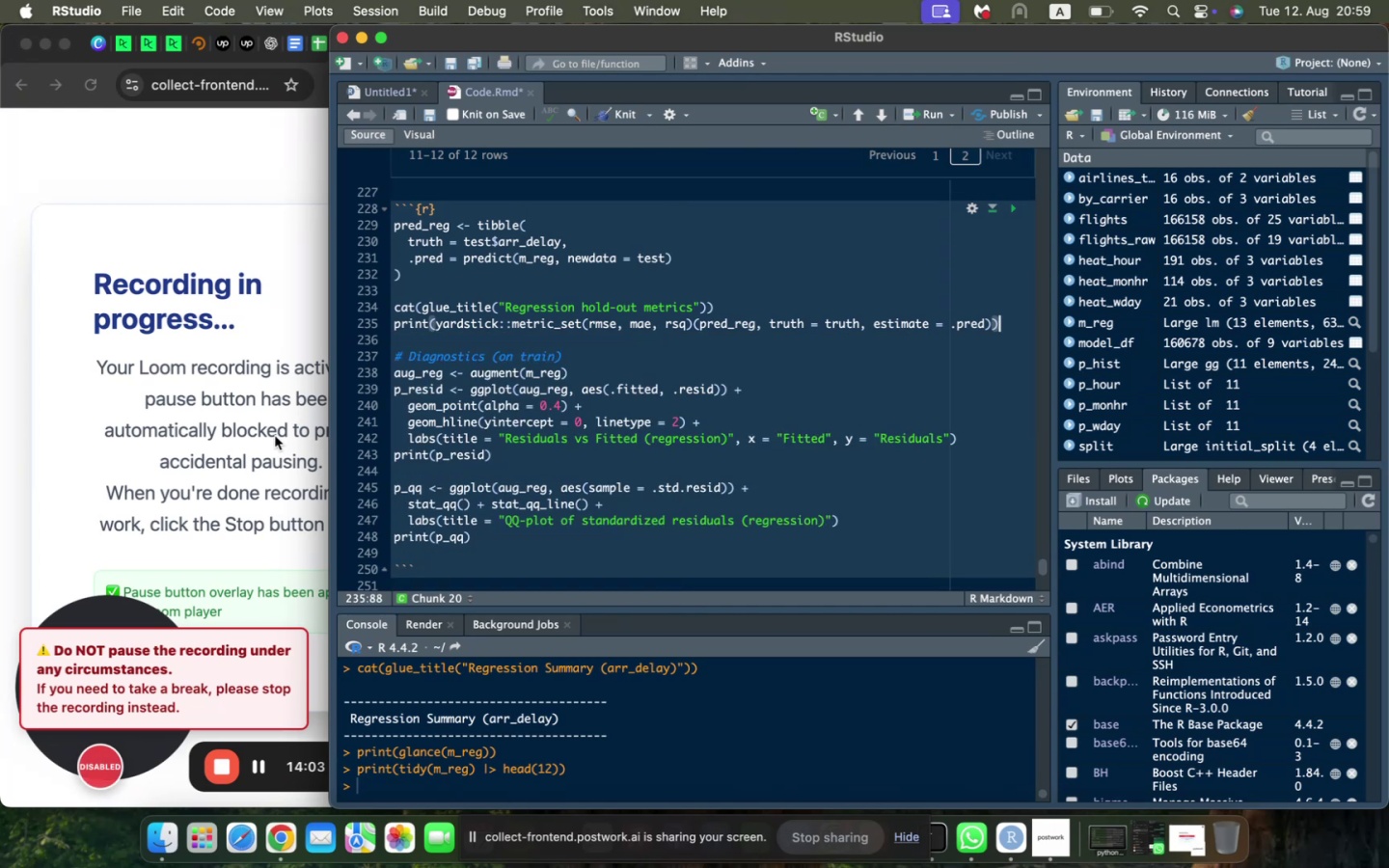 
left_click_drag(start_coordinate=[434, 562], to_coordinate=[376, 576])
 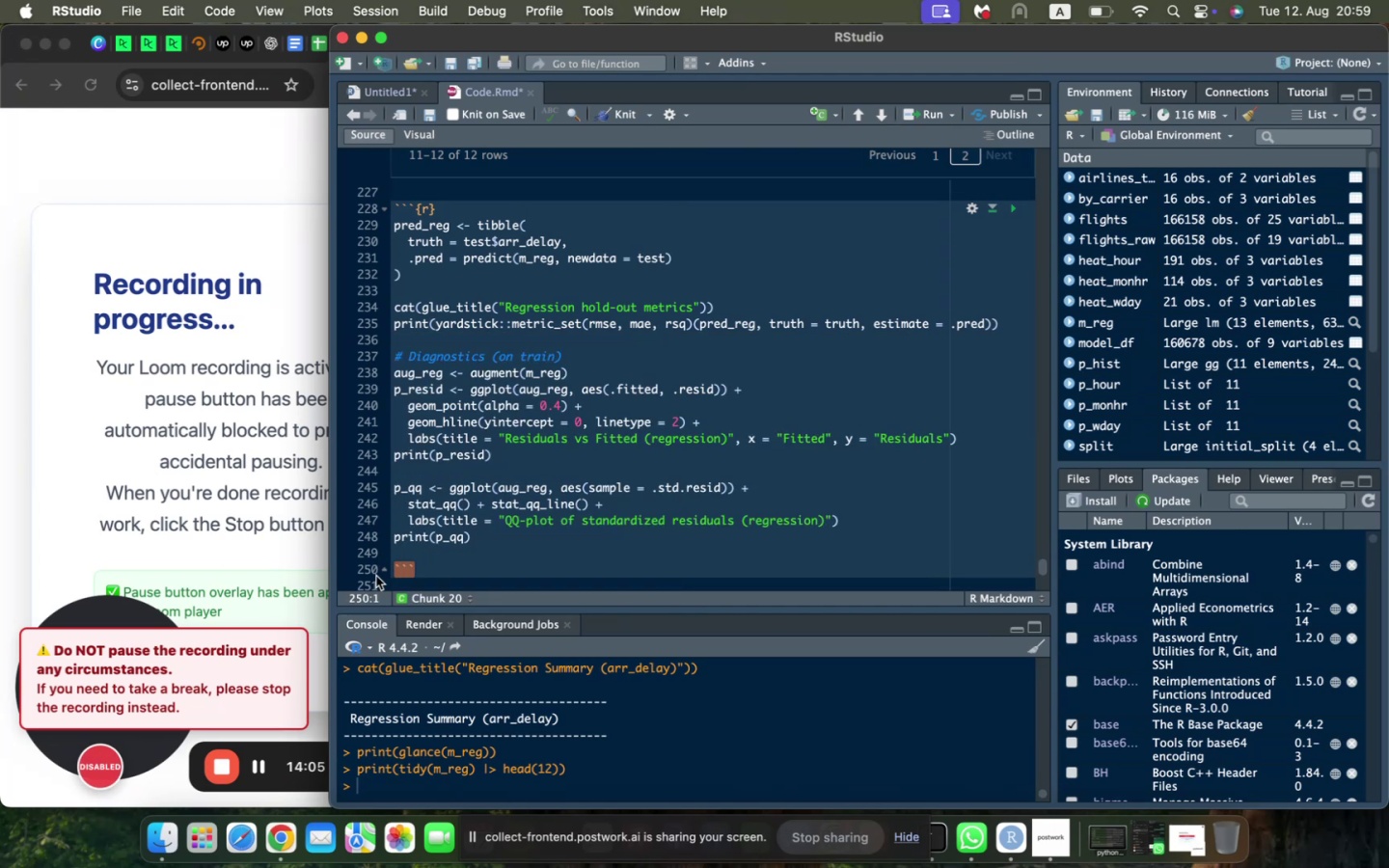 
hold_key(key=CommandLeft, duration=0.41)
 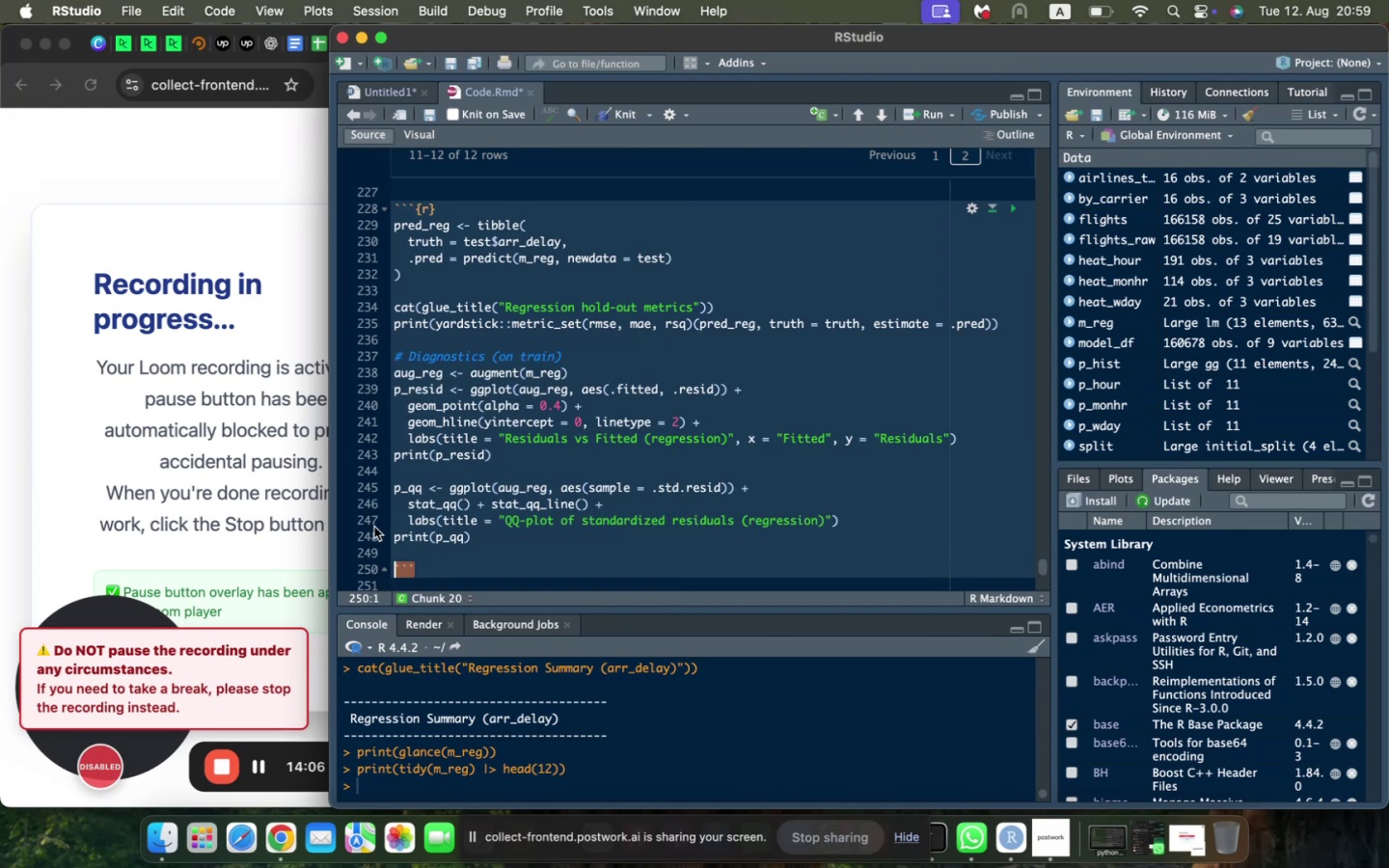 
key(Meta+C)
 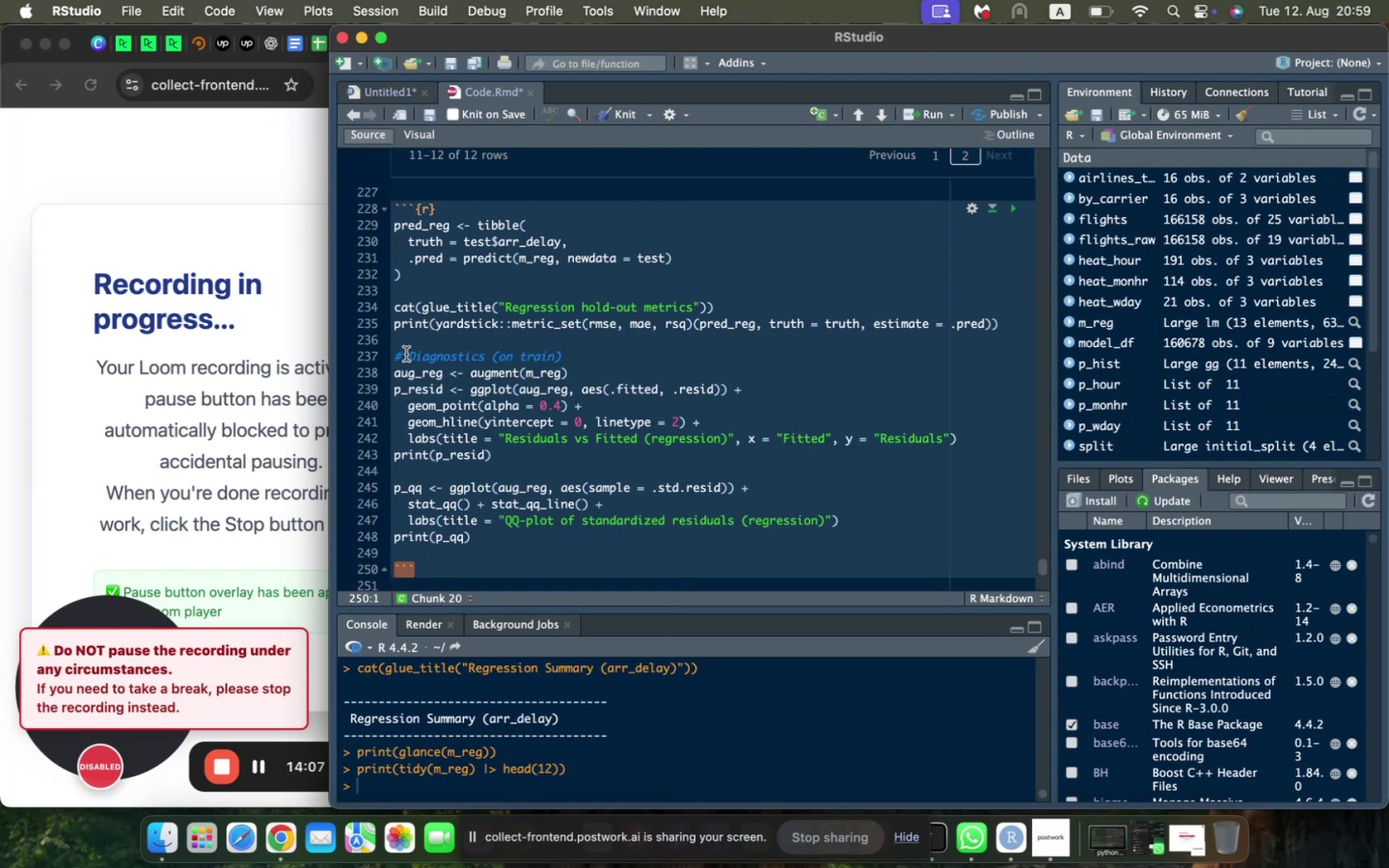 
left_click([407, 343])
 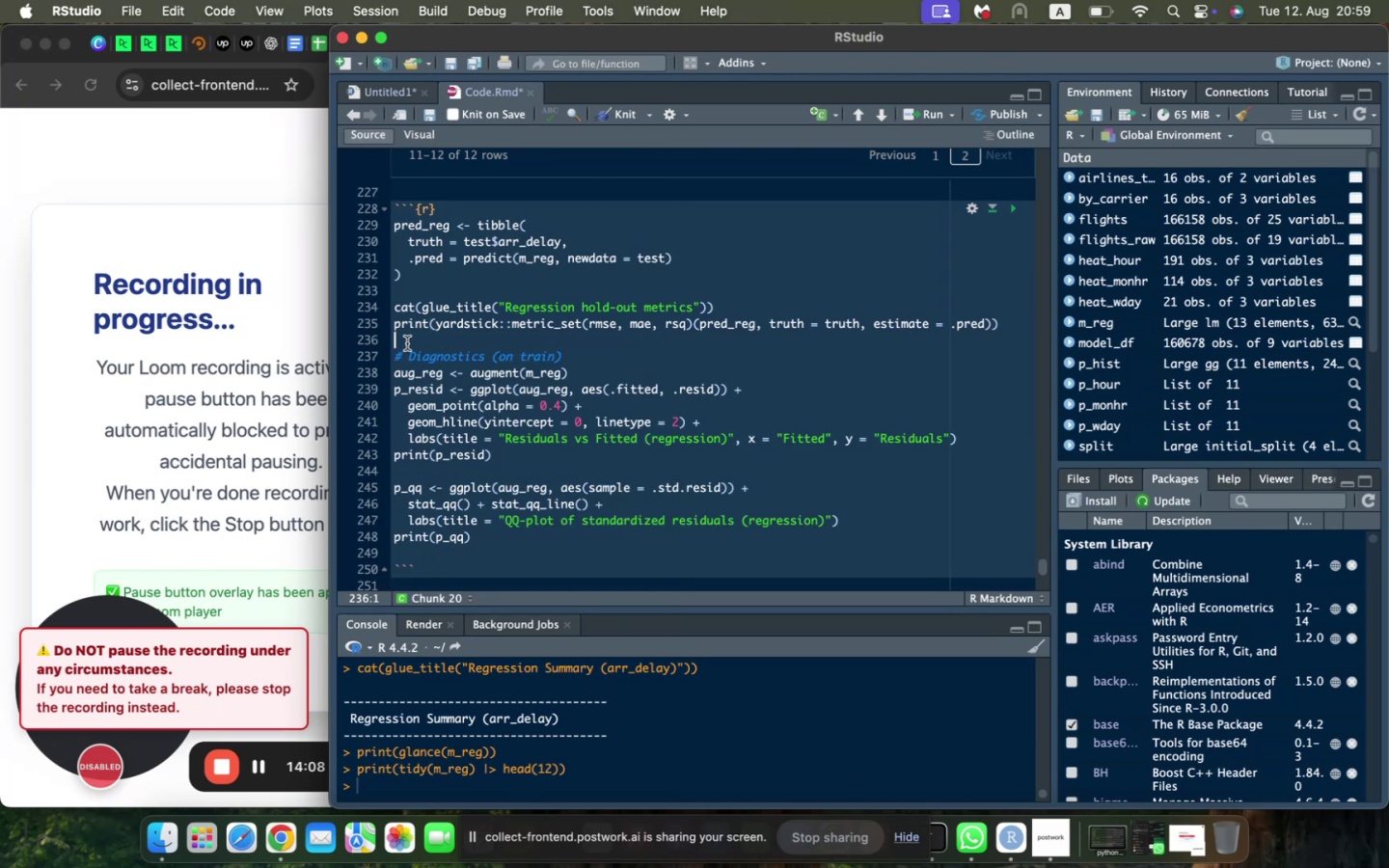 
key(Meta+V)
 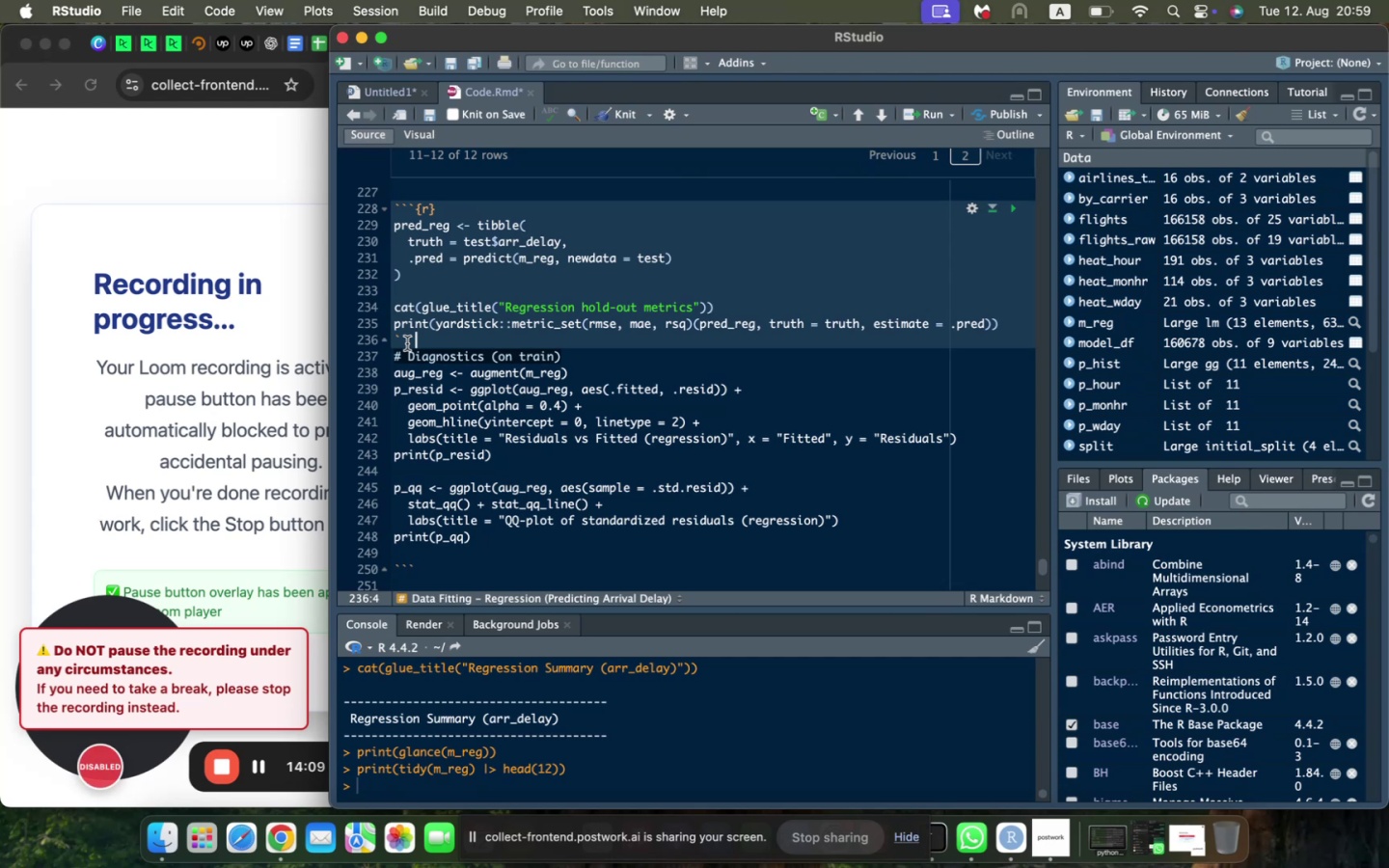 
key(Enter)
 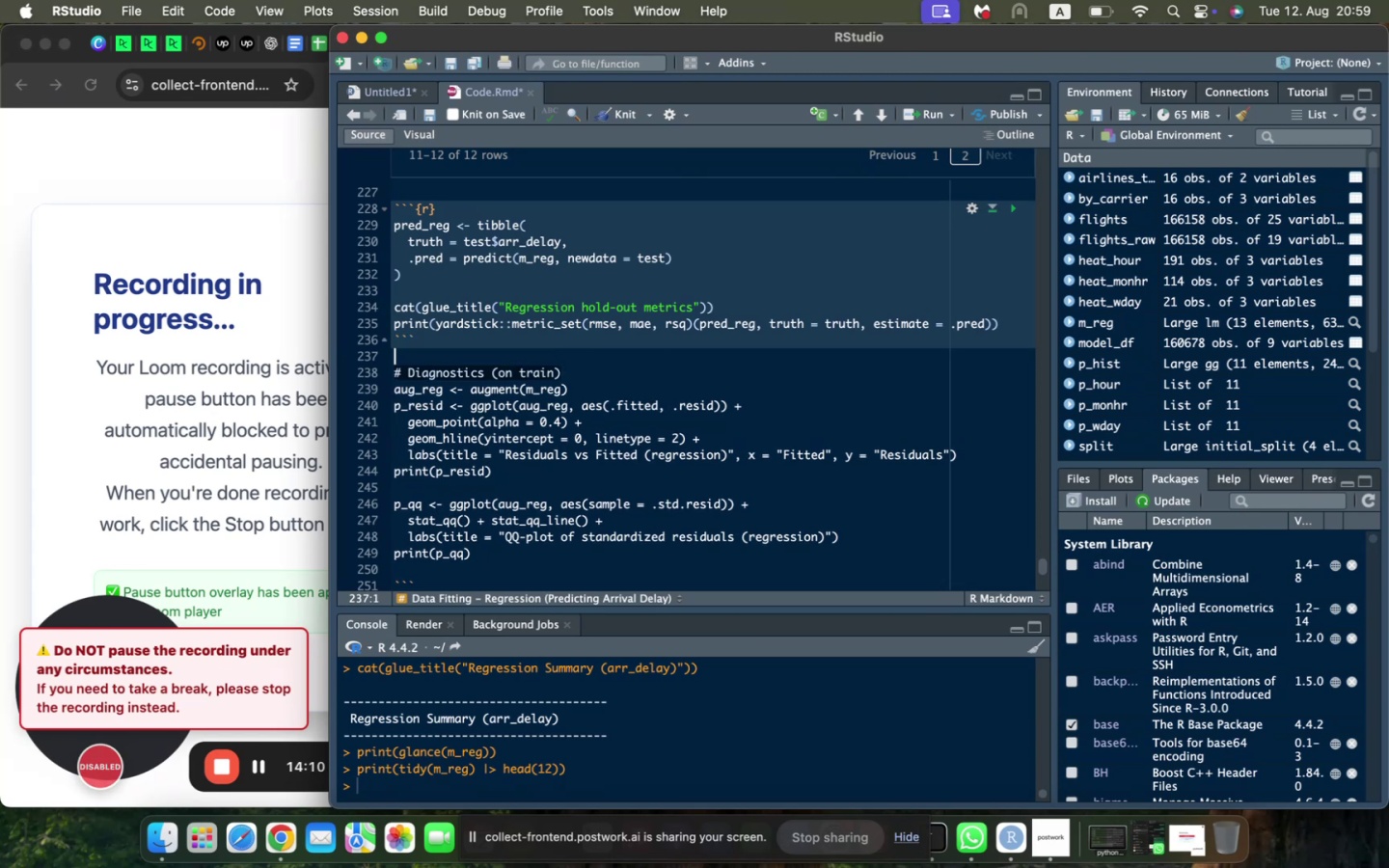 
key(Enter)
 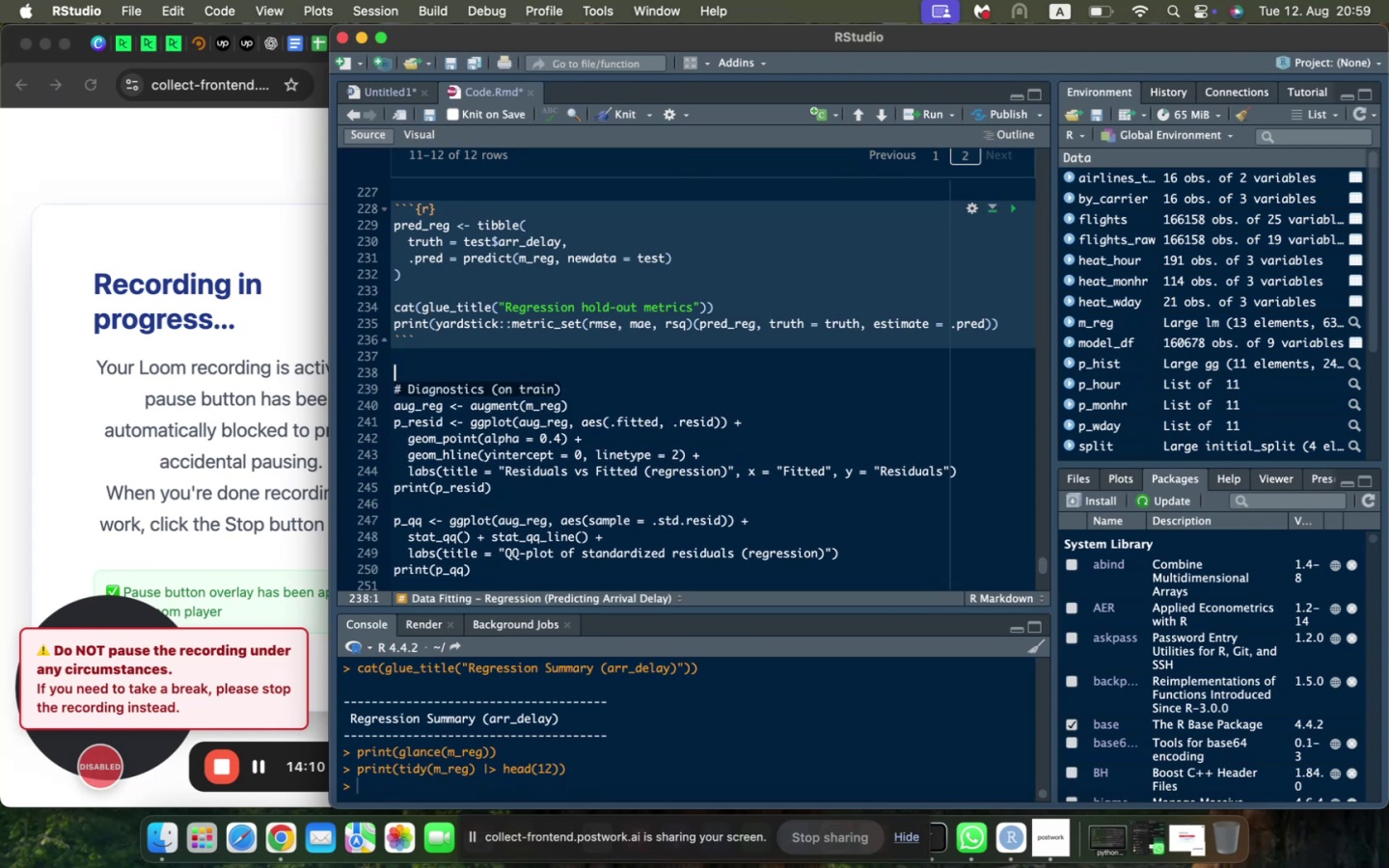 
key(Meta+V)
 